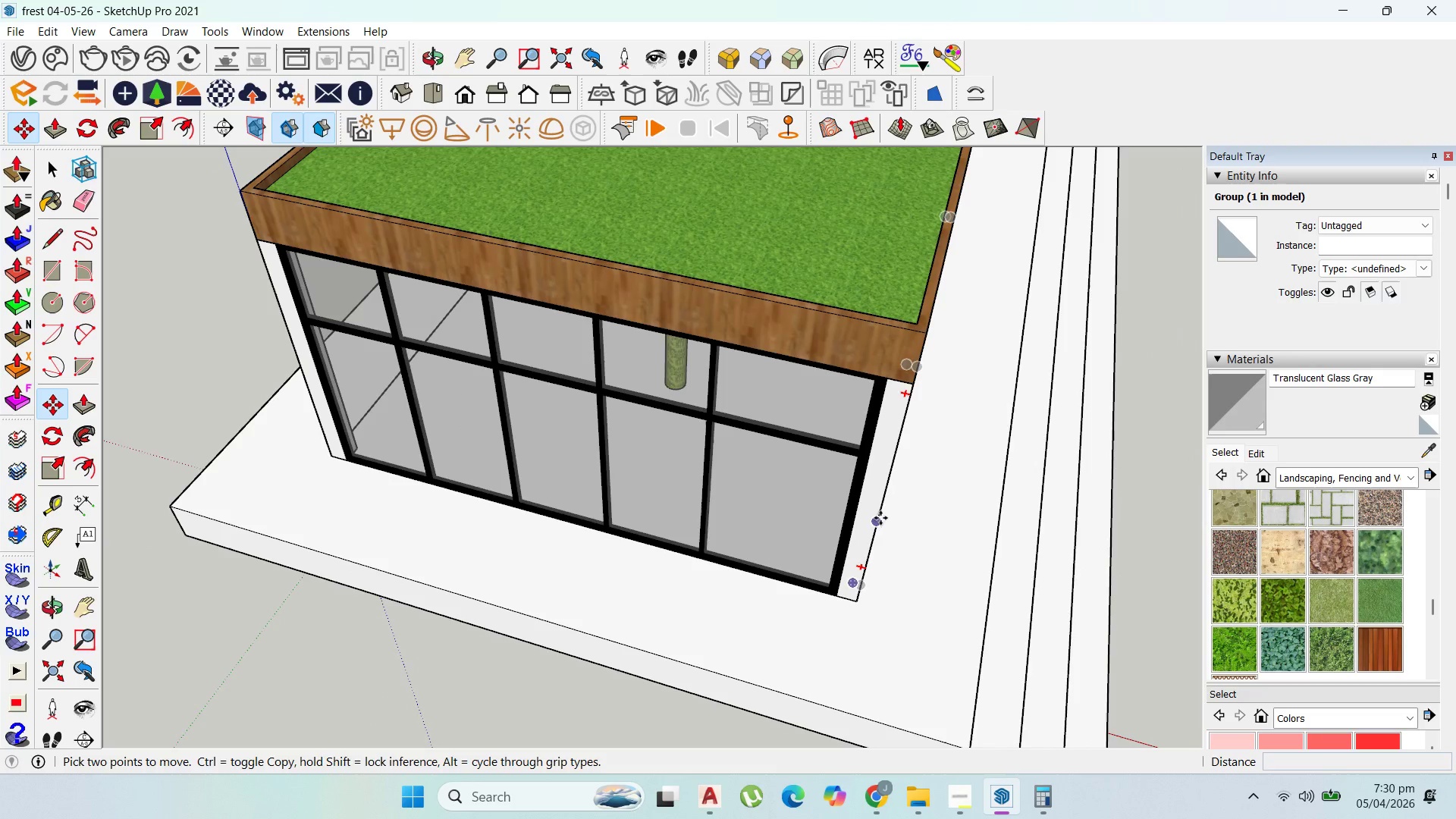 
scroll: coordinate [861, 500], scroll_direction: down, amount: 5.0
 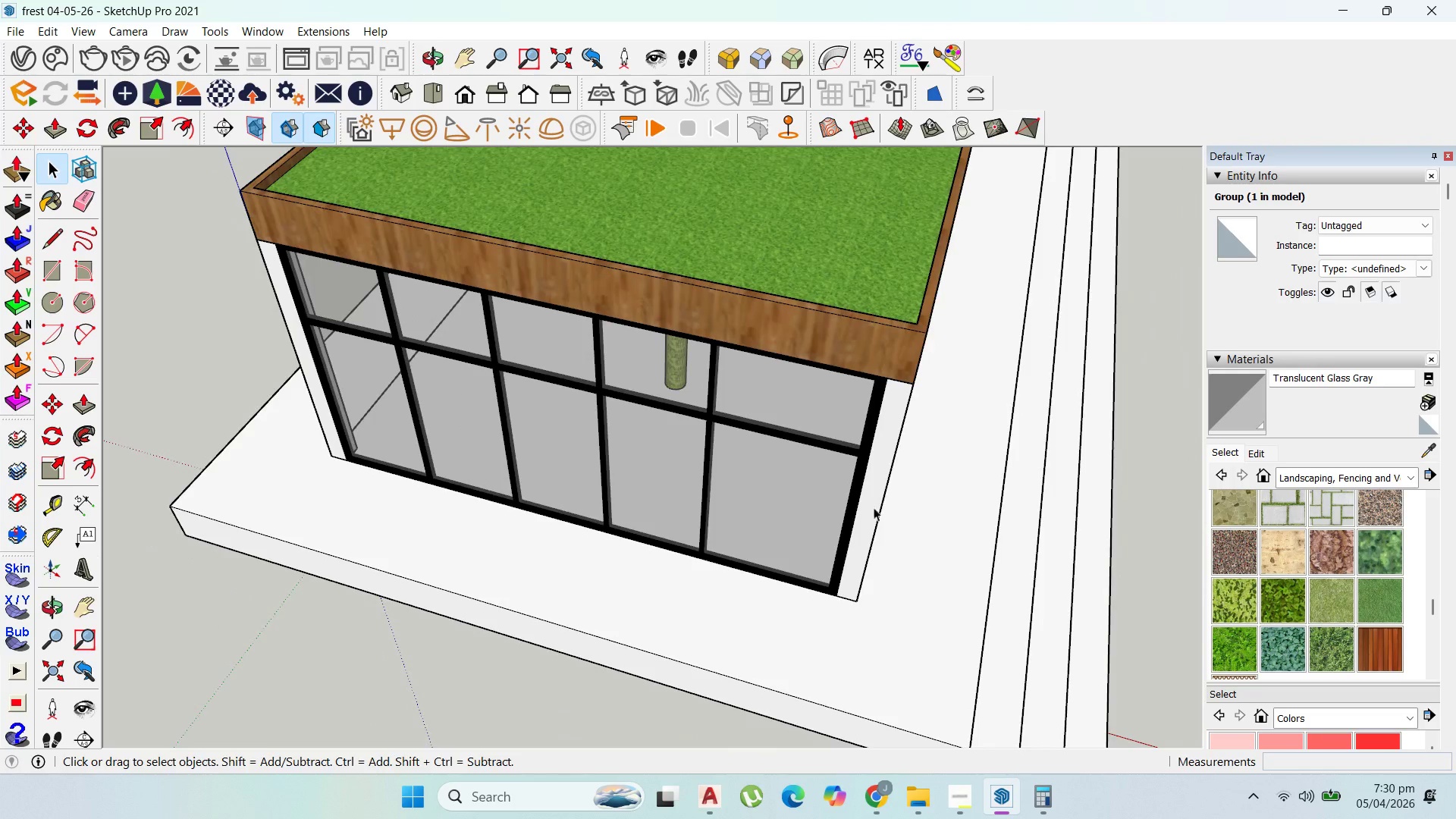 
left_click([883, 518])
 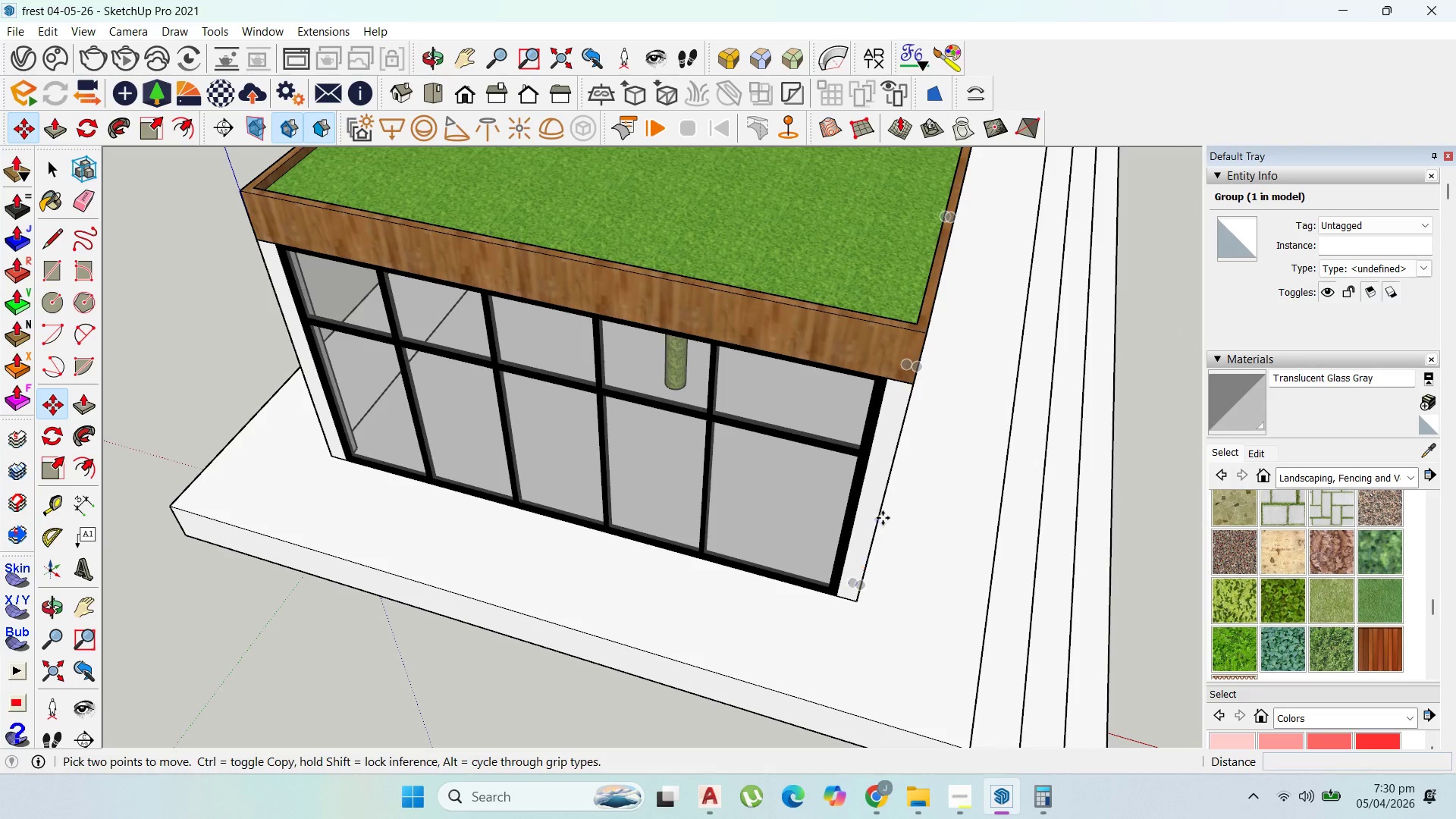 
key(Control+ControlLeft)
 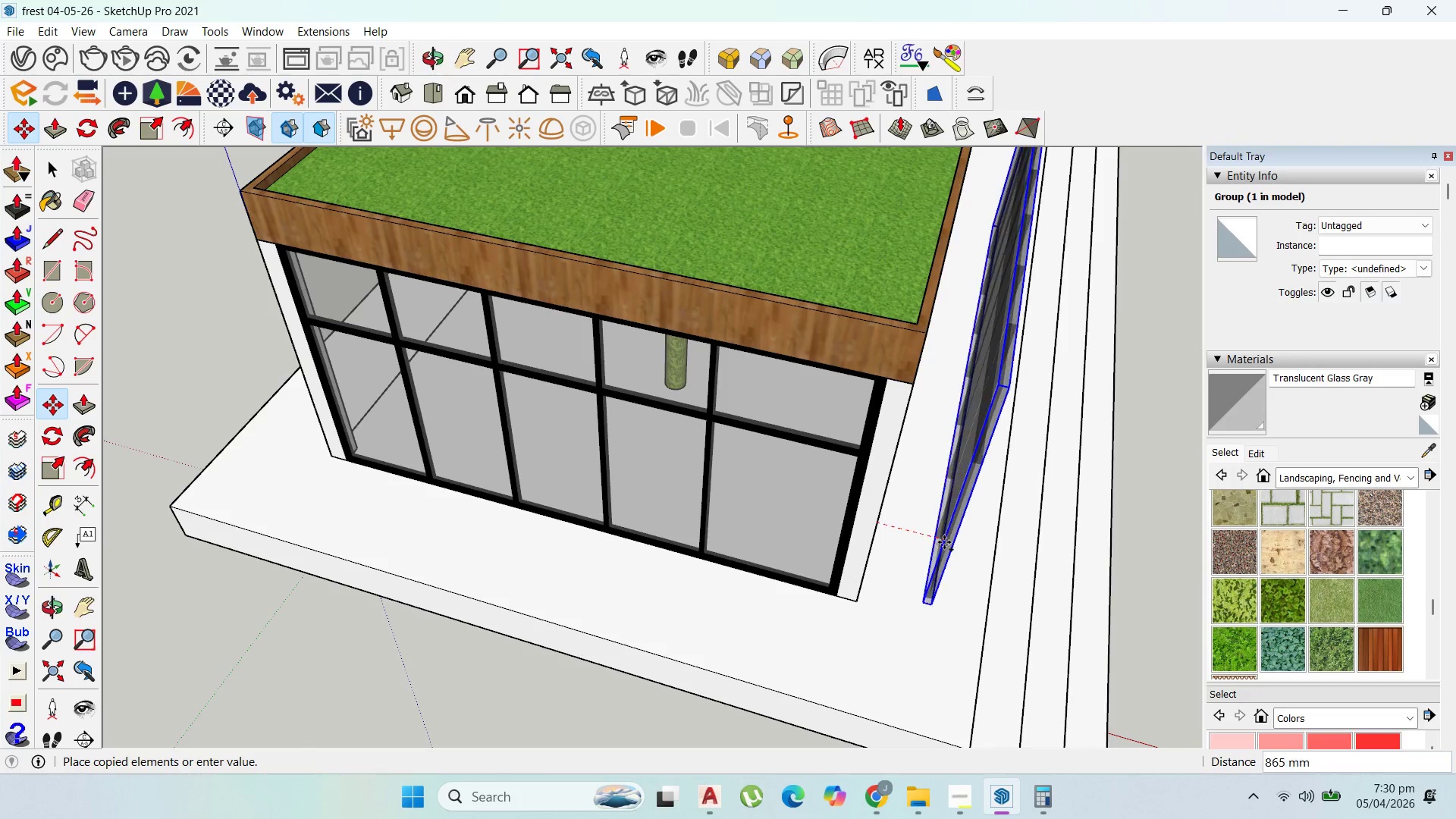 
key(Control+ControlLeft)
 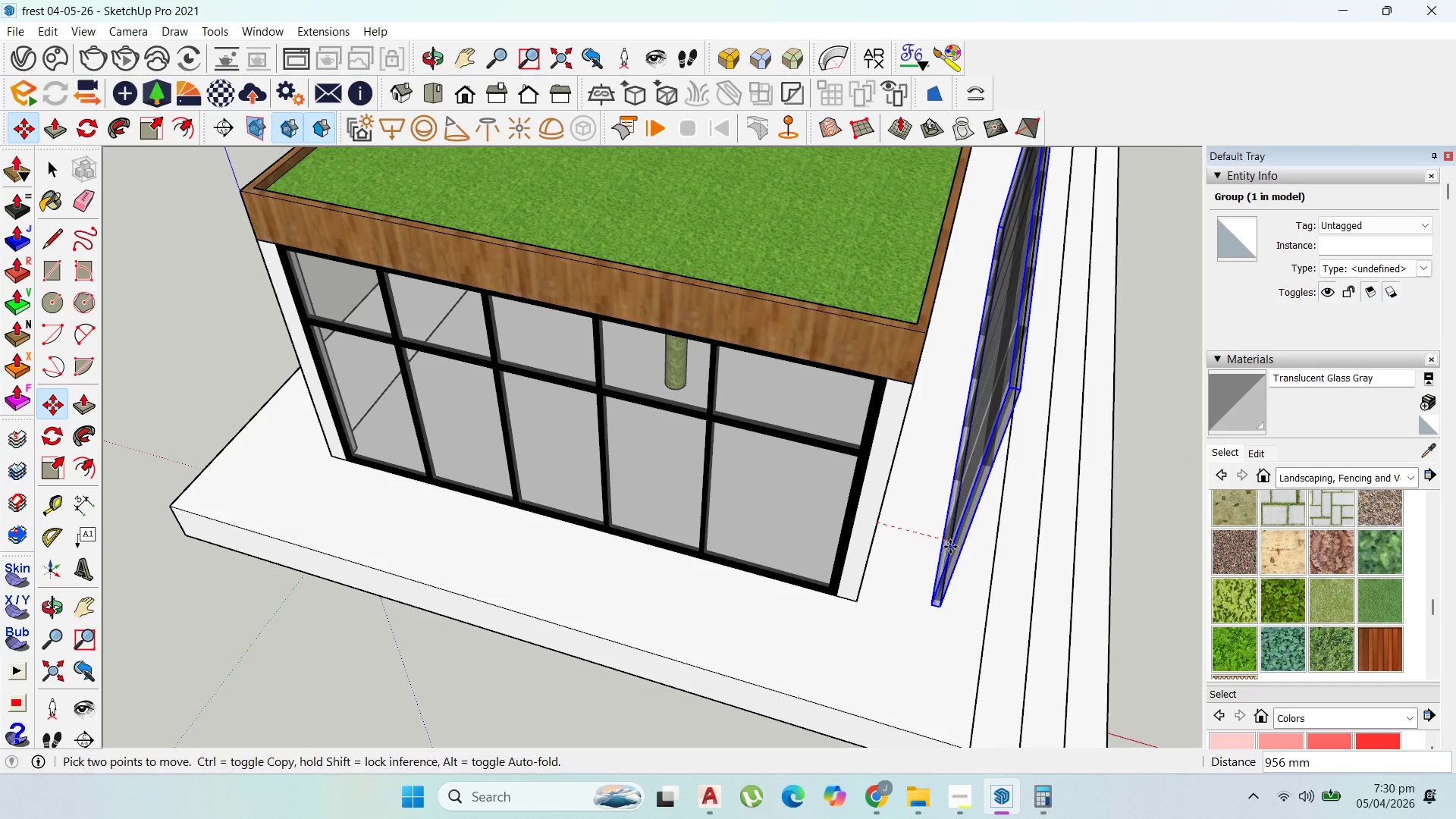 
left_click([950, 547])
 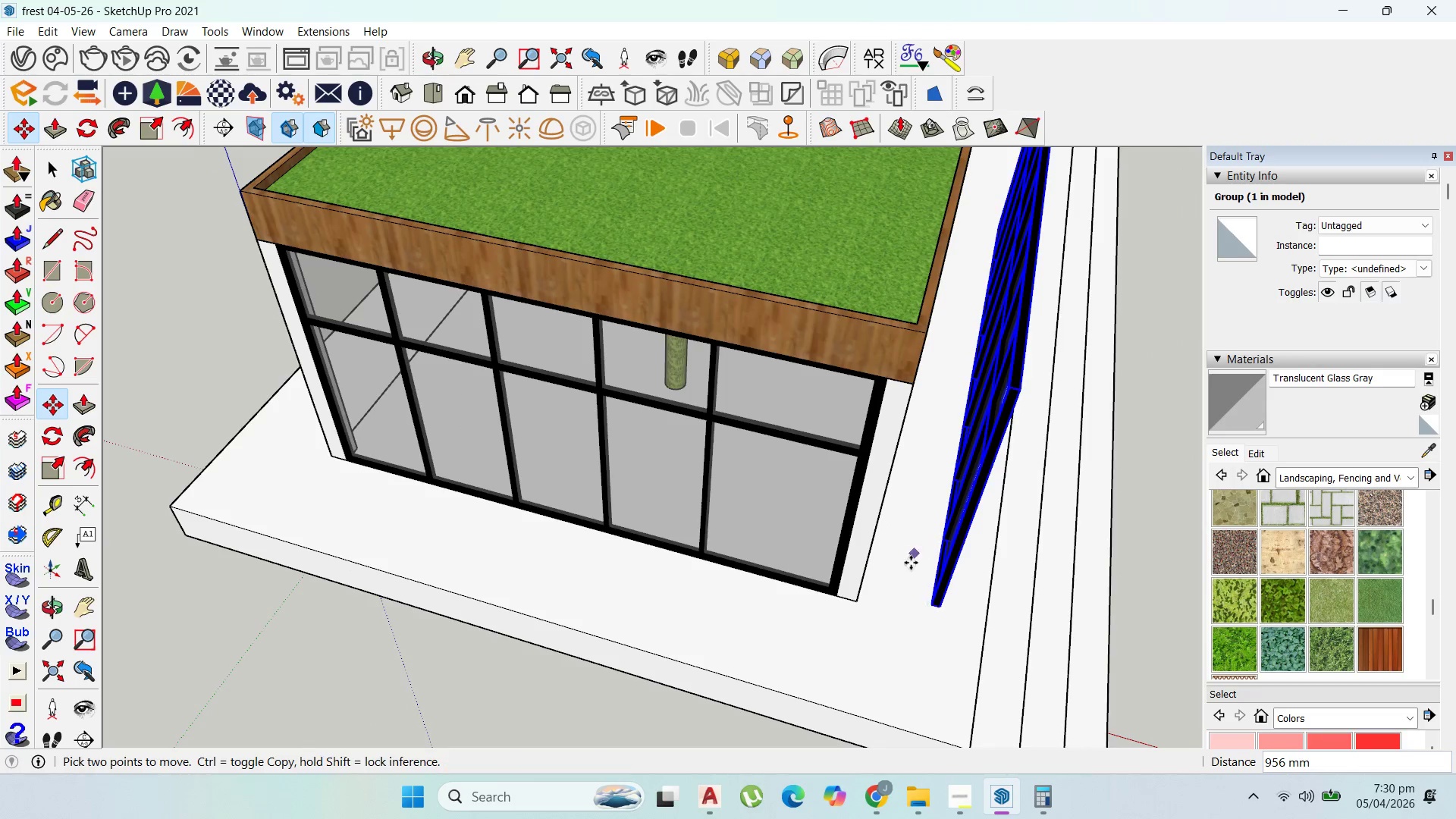 
scroll: coordinate [920, 582], scroll_direction: up, amount: 3.0
 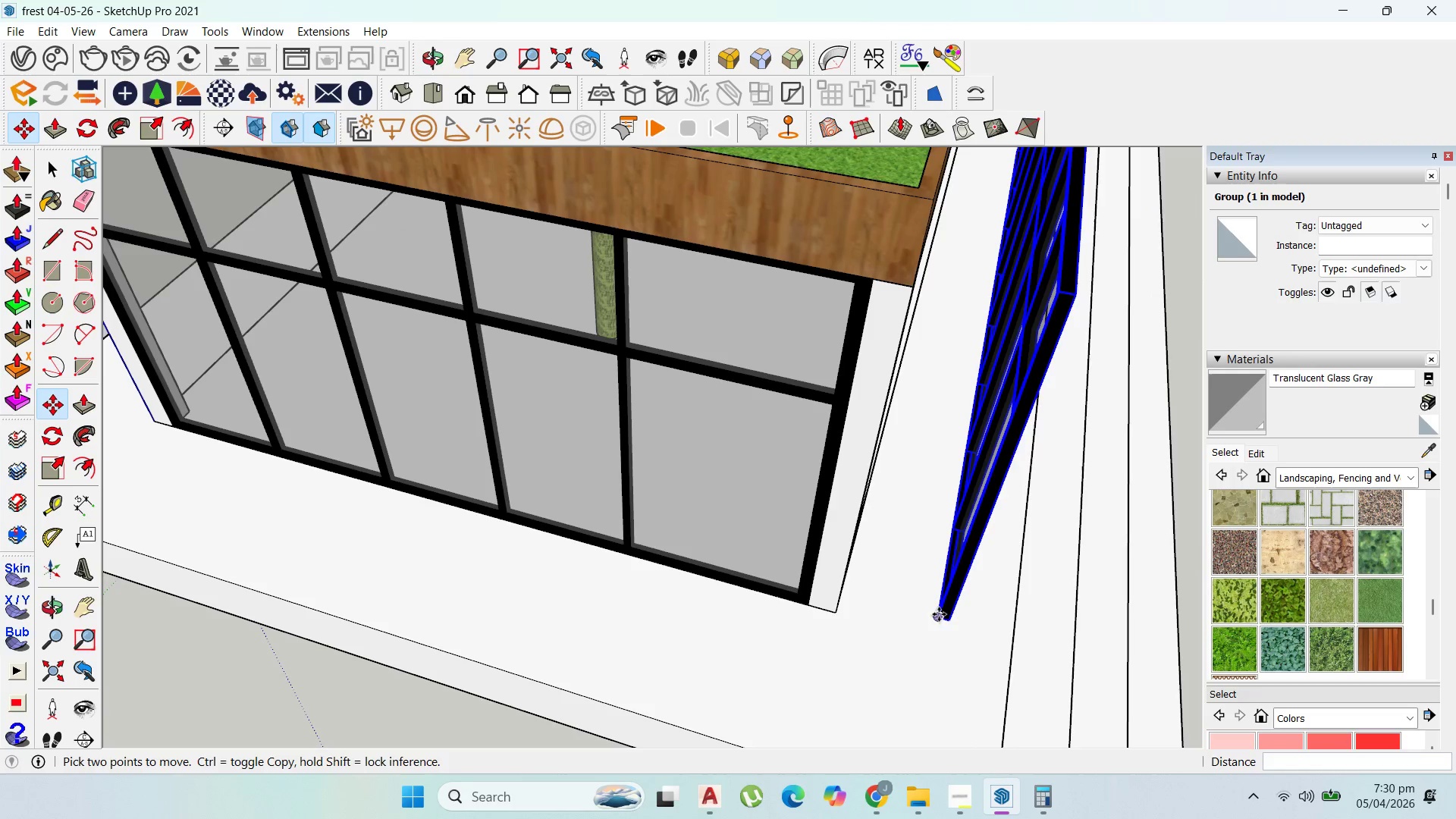 
left_click_drag(start_coordinate=[939, 614], to_coordinate=[916, 610])
 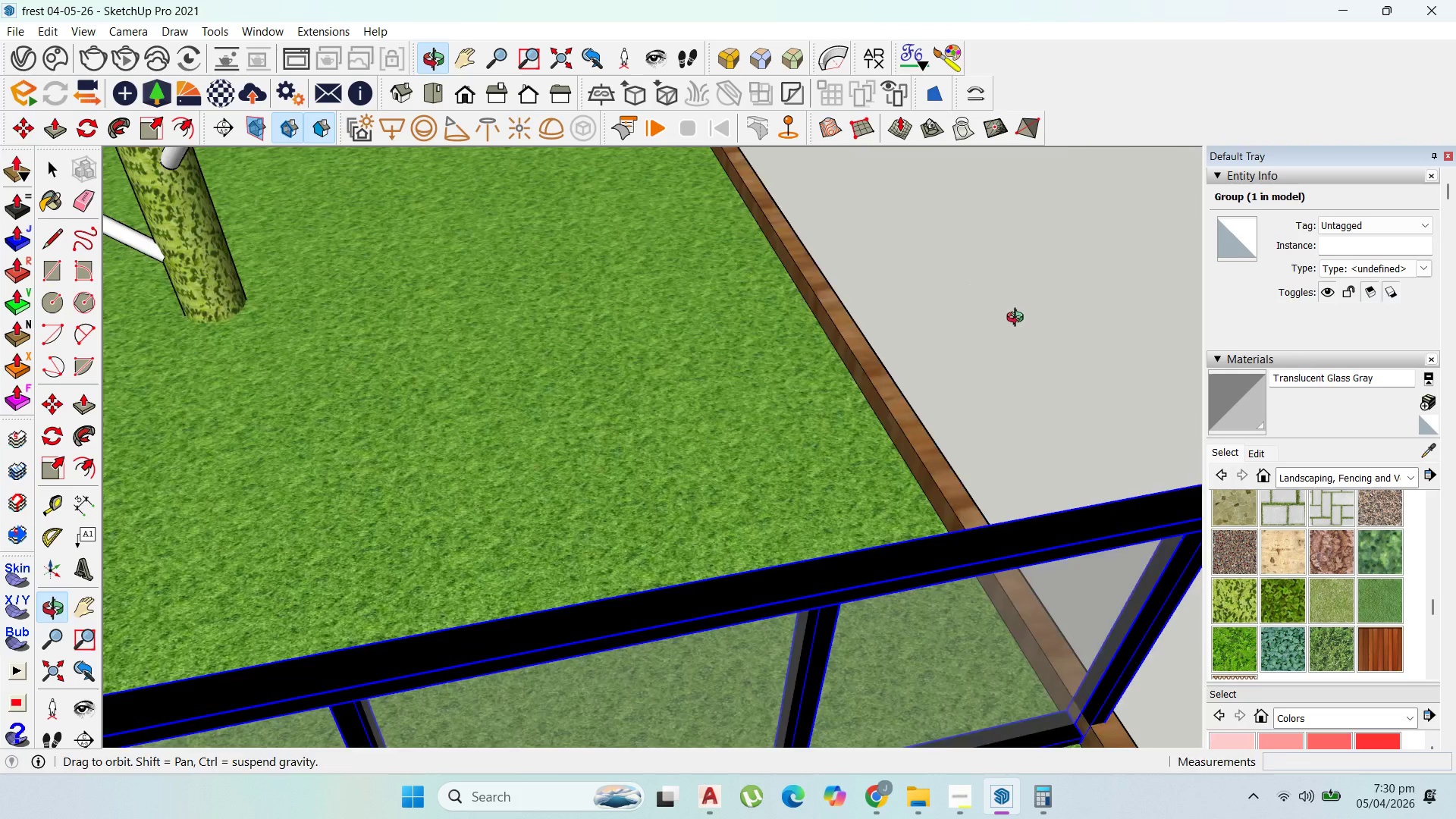 
scroll: coordinate [635, 228], scroll_direction: down, amount: 27.0
 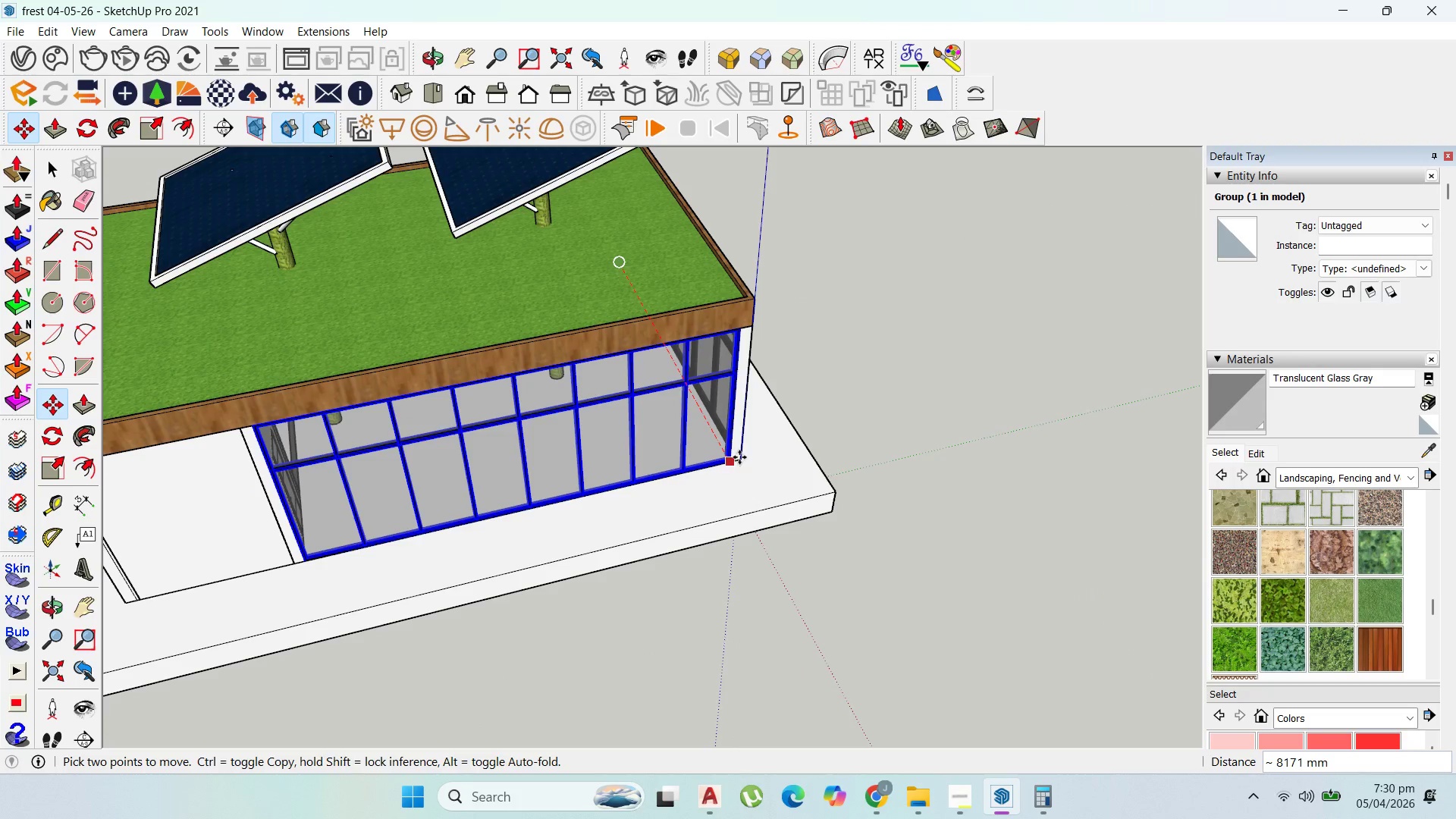 
left_click([737, 460])
 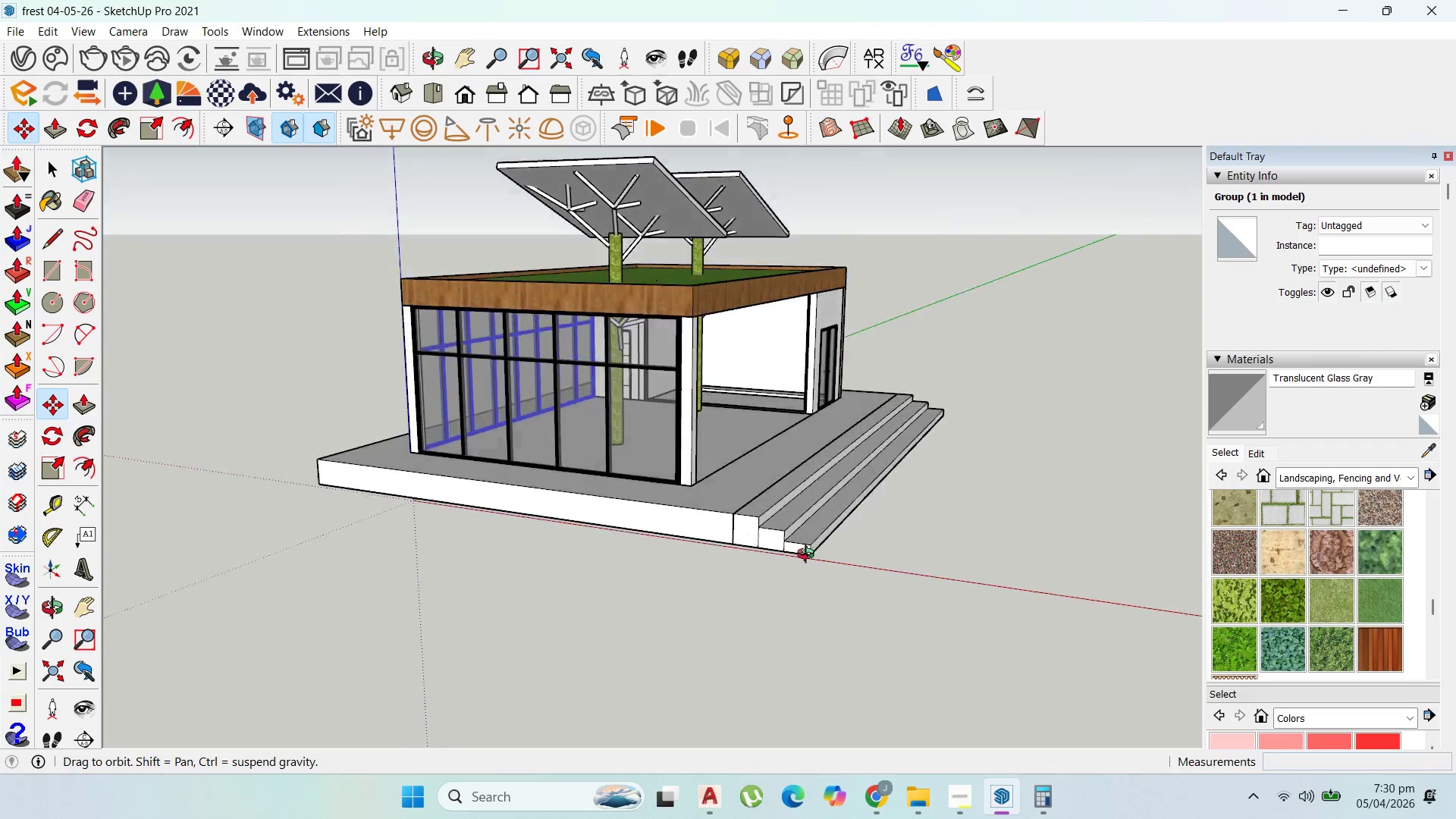 
scroll: coordinate [595, 523], scroll_direction: up, amount: 1.0
 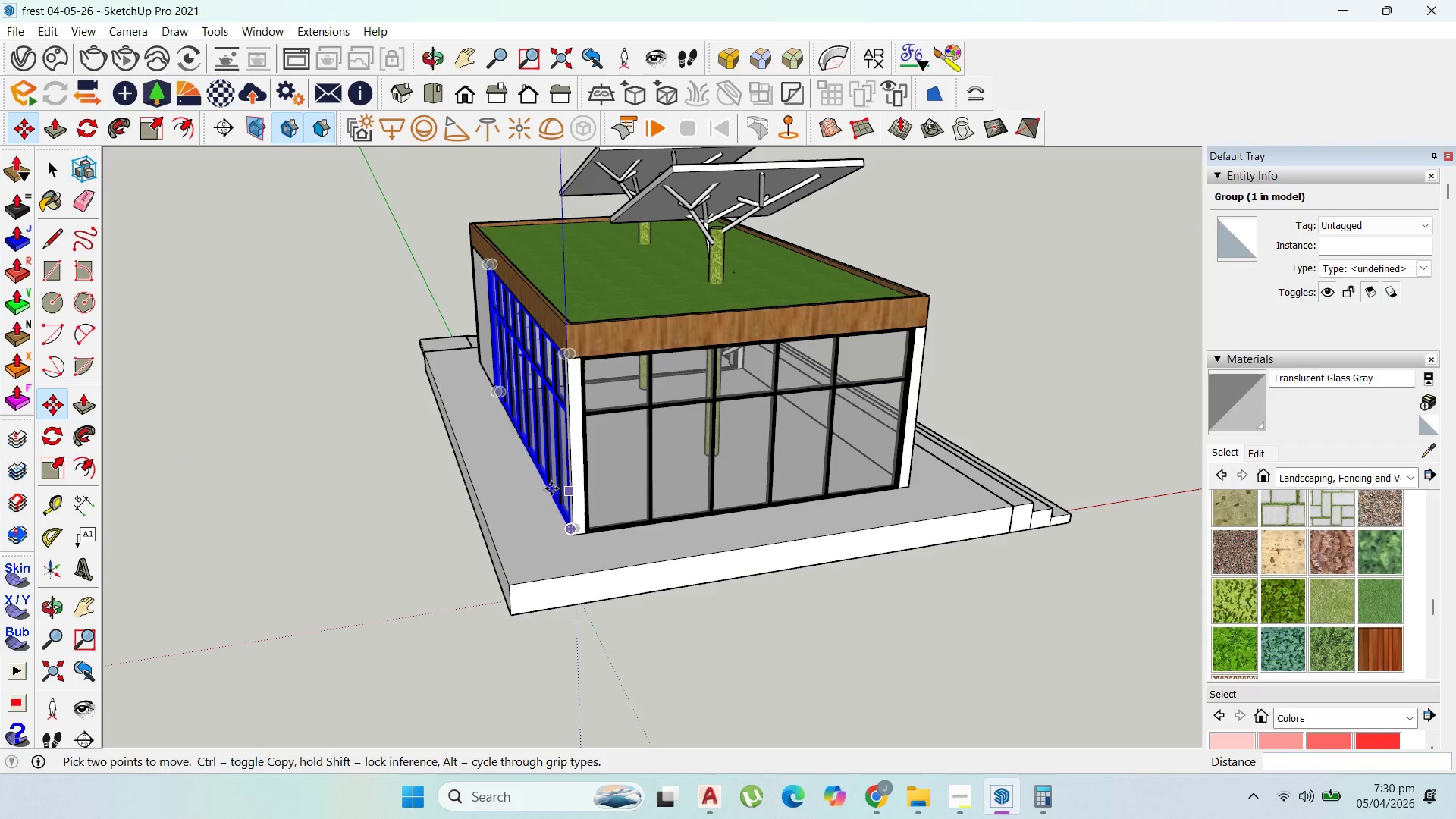 
left_click([551, 488])
 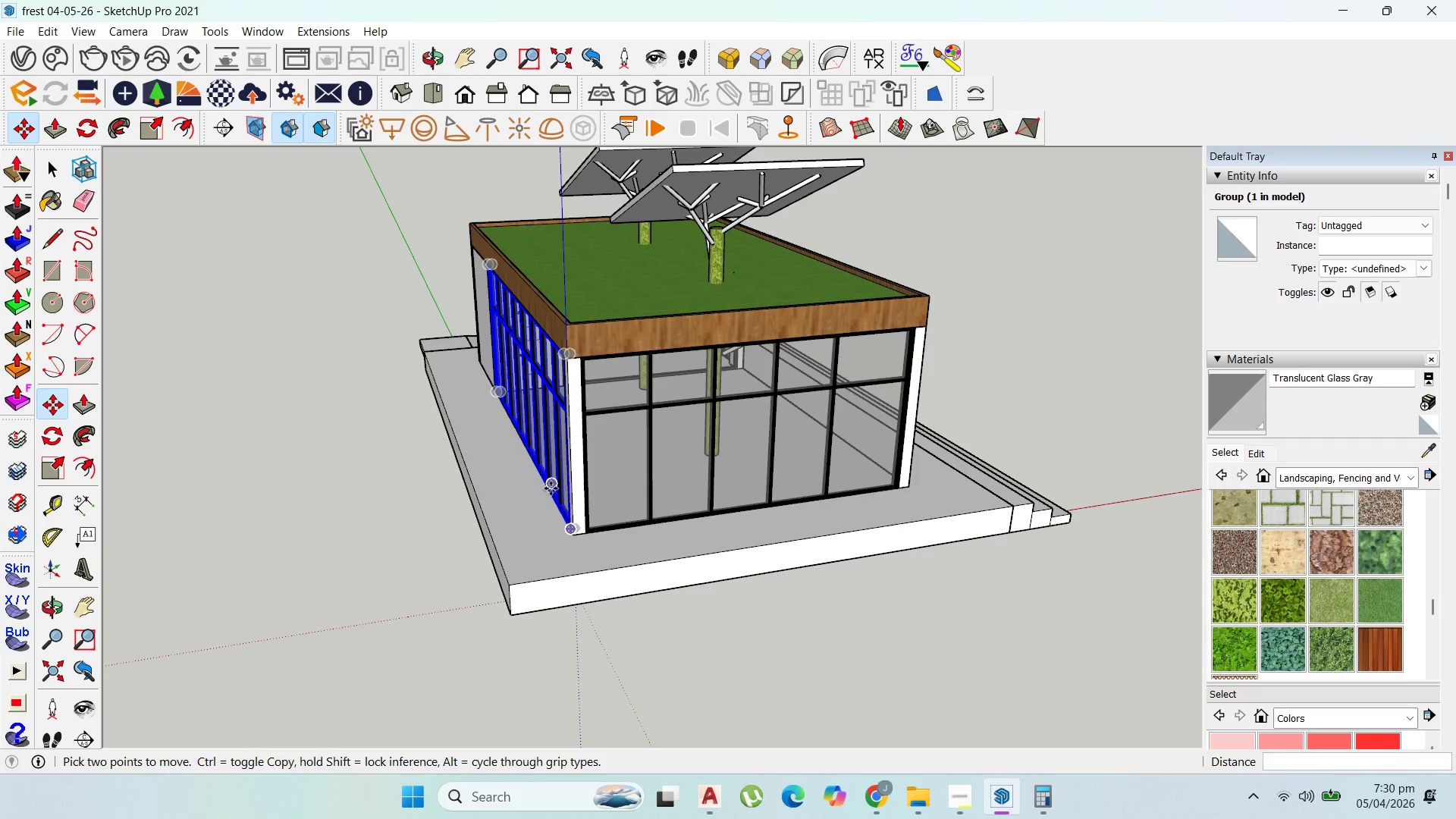 
key(Control+ControlLeft)
 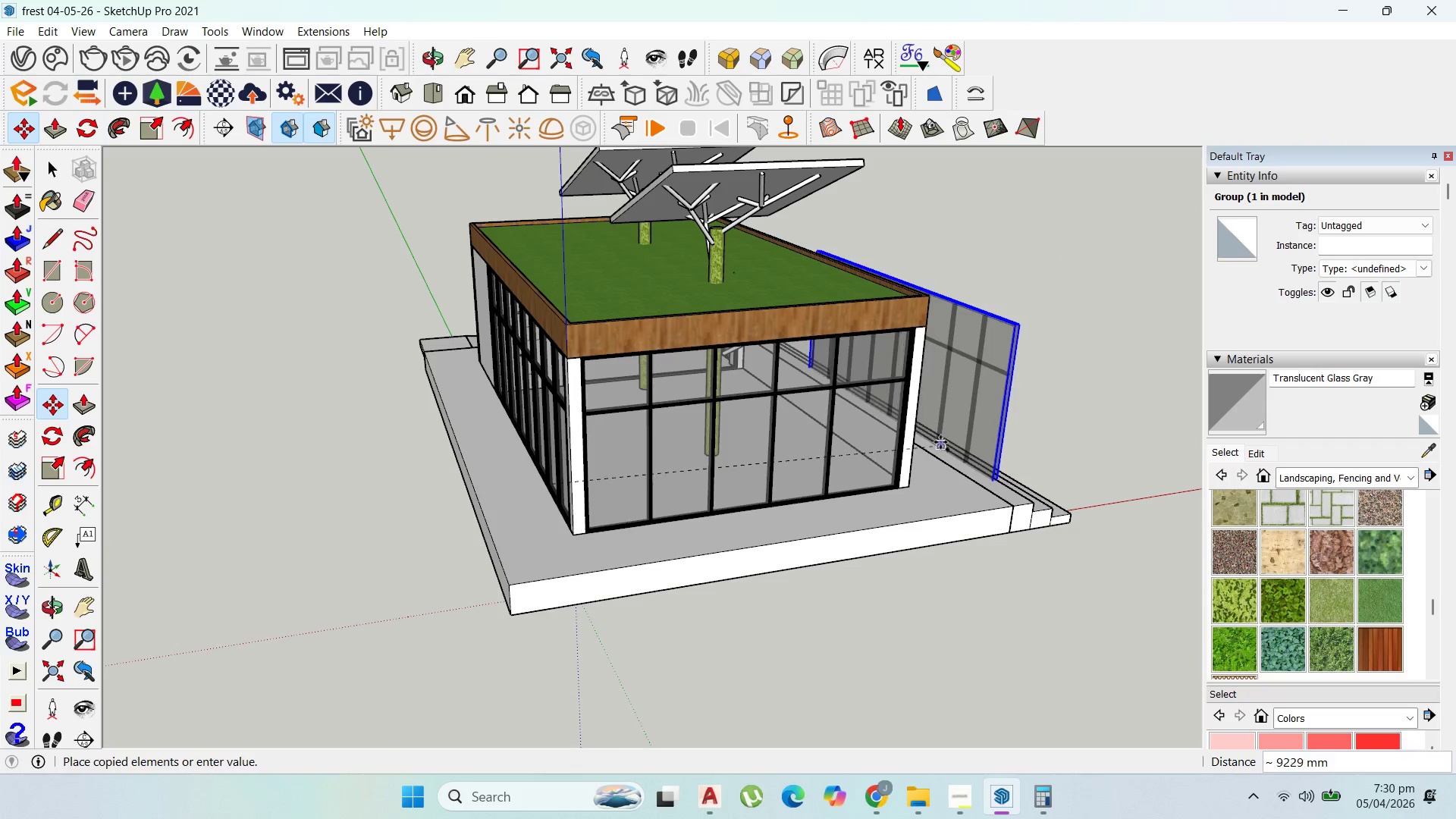 
left_click([935, 435])
 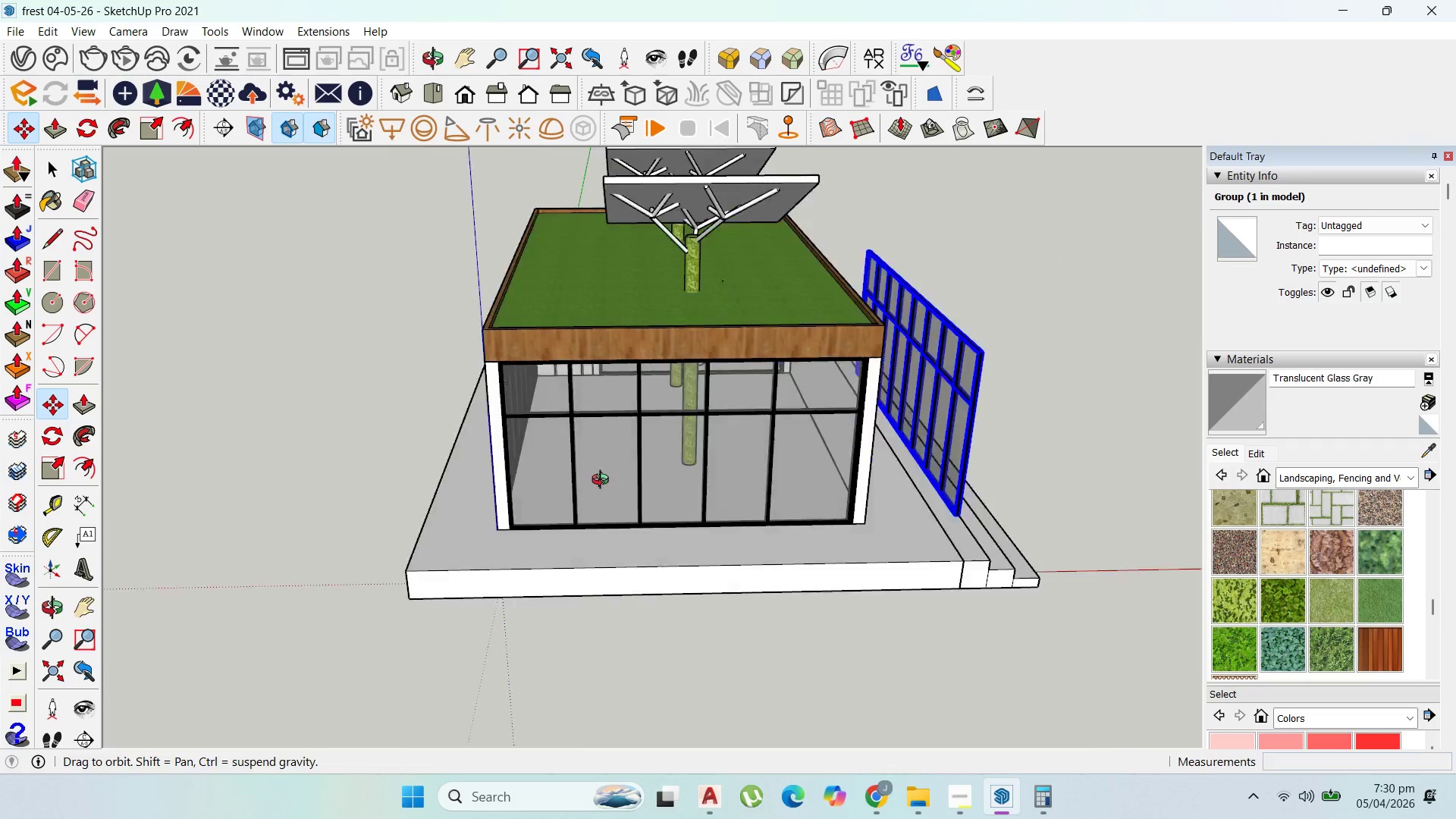 
scroll: coordinate [864, 601], scroll_direction: up, amount: 6.0
 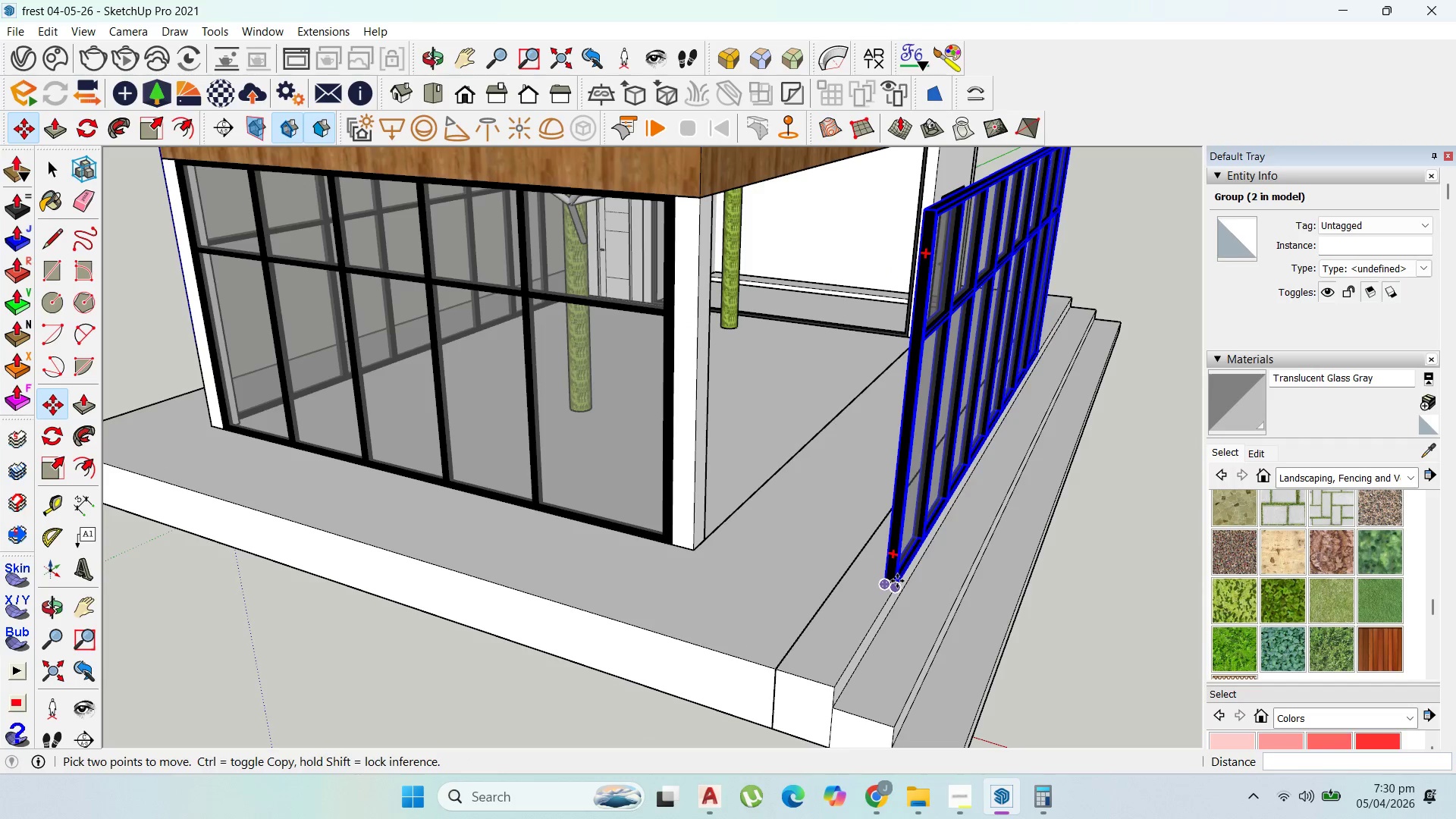 
left_click_drag(start_coordinate=[897, 581], to_coordinate=[891, 581])
 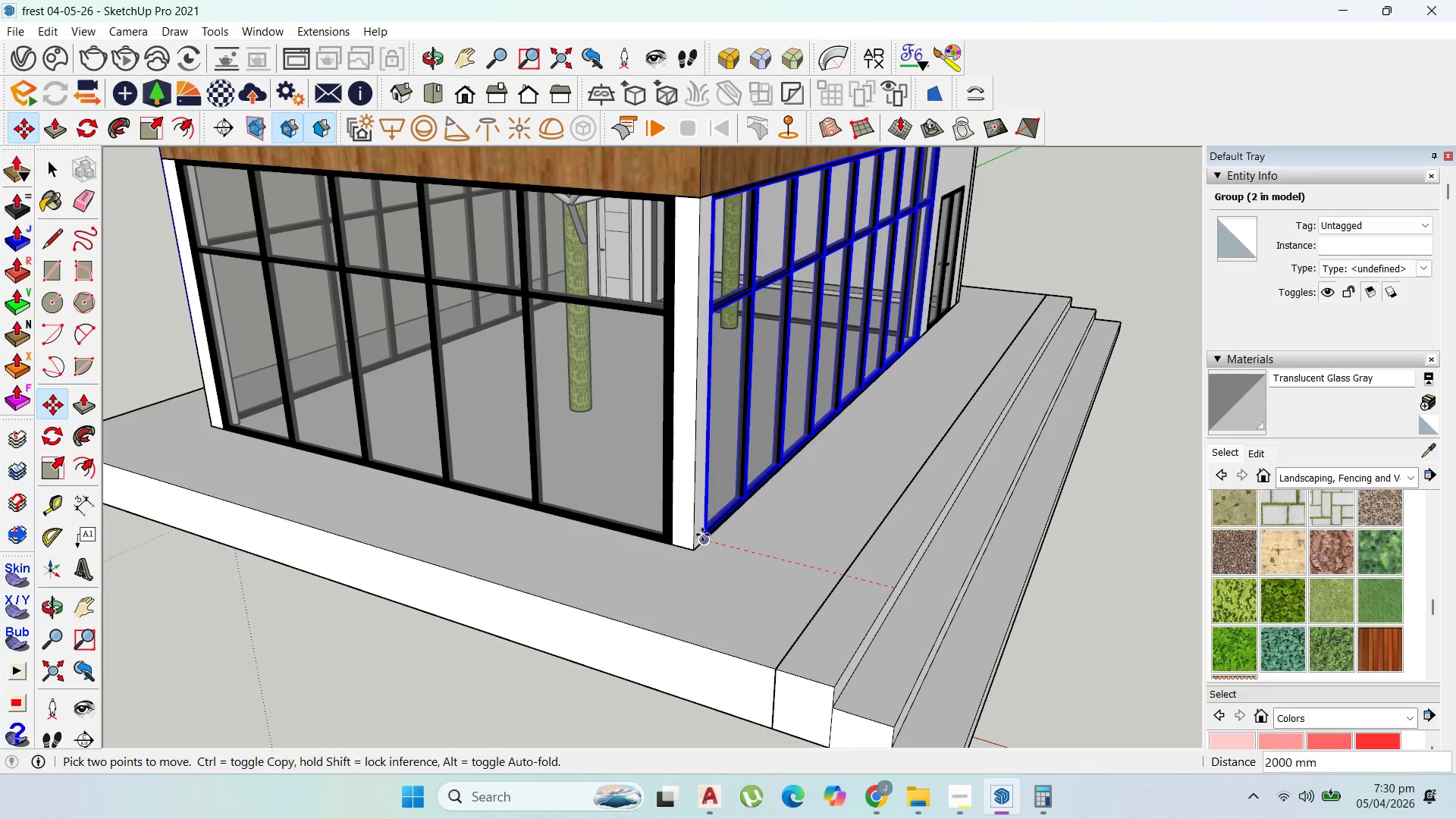 
left_click([700, 536])
 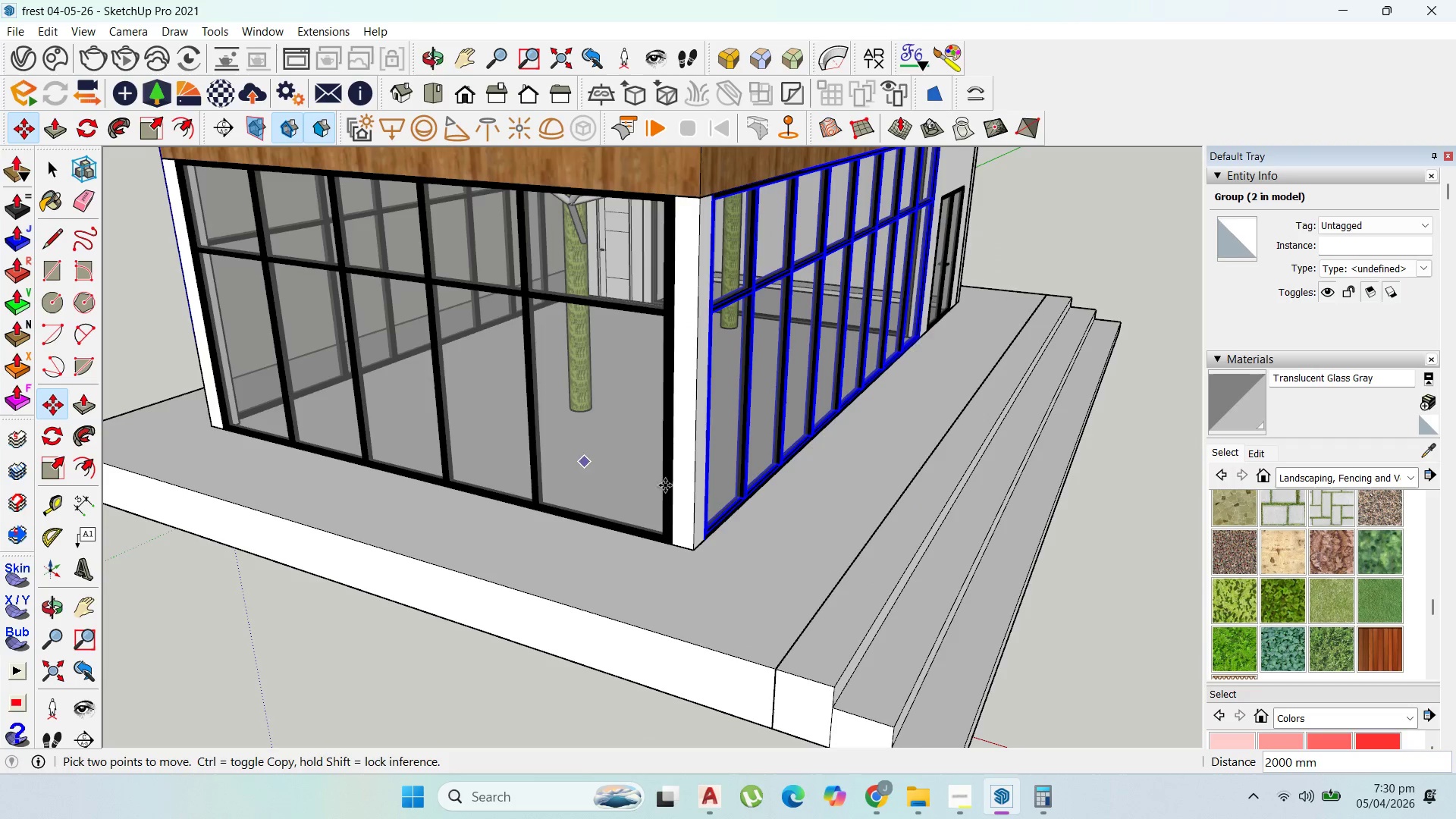 
scroll: coordinate [811, 431], scroll_direction: down, amount: 10.0
 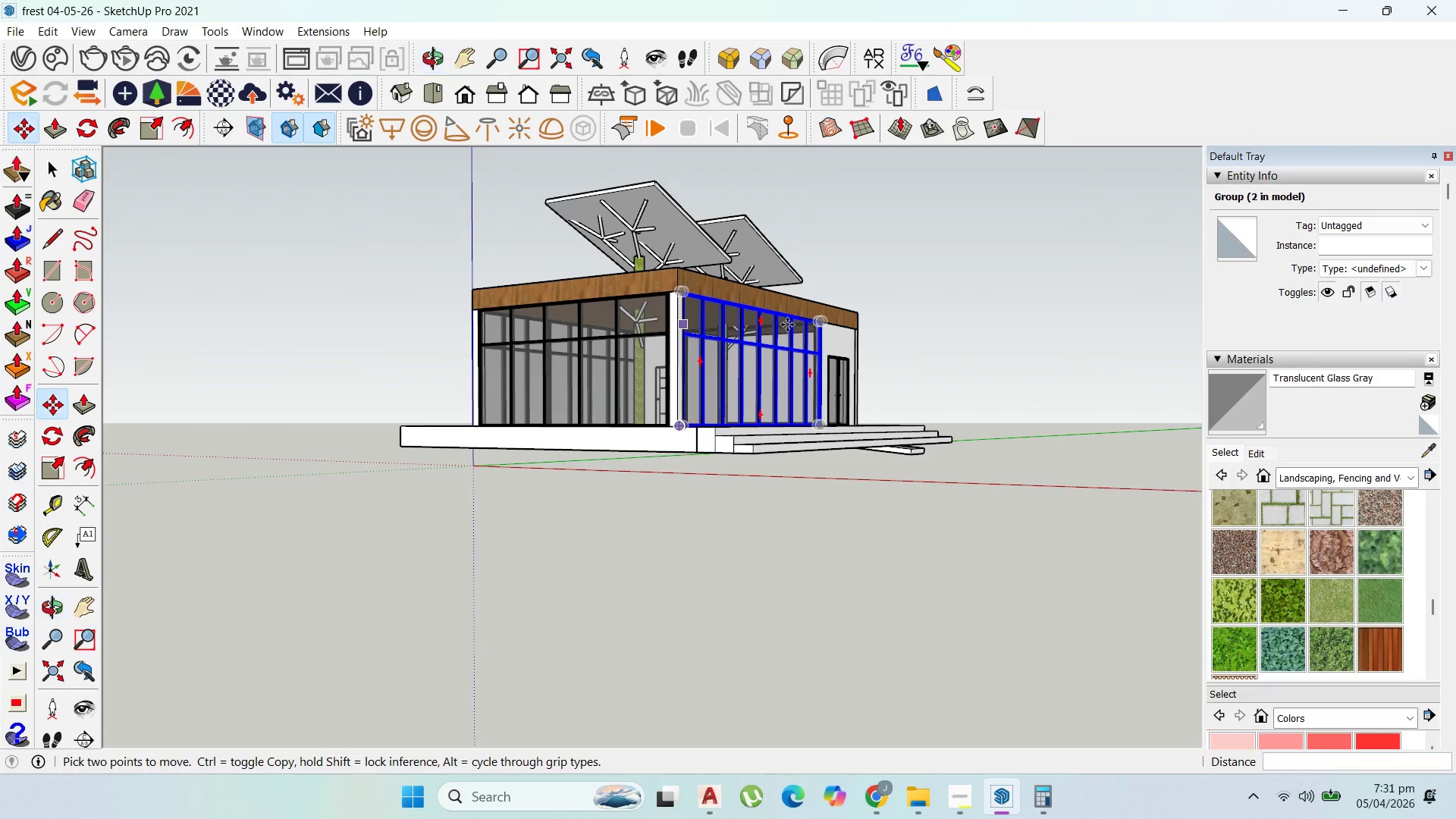 
scroll: coordinate [1013, 383], scroll_direction: up, amount: 8.0
 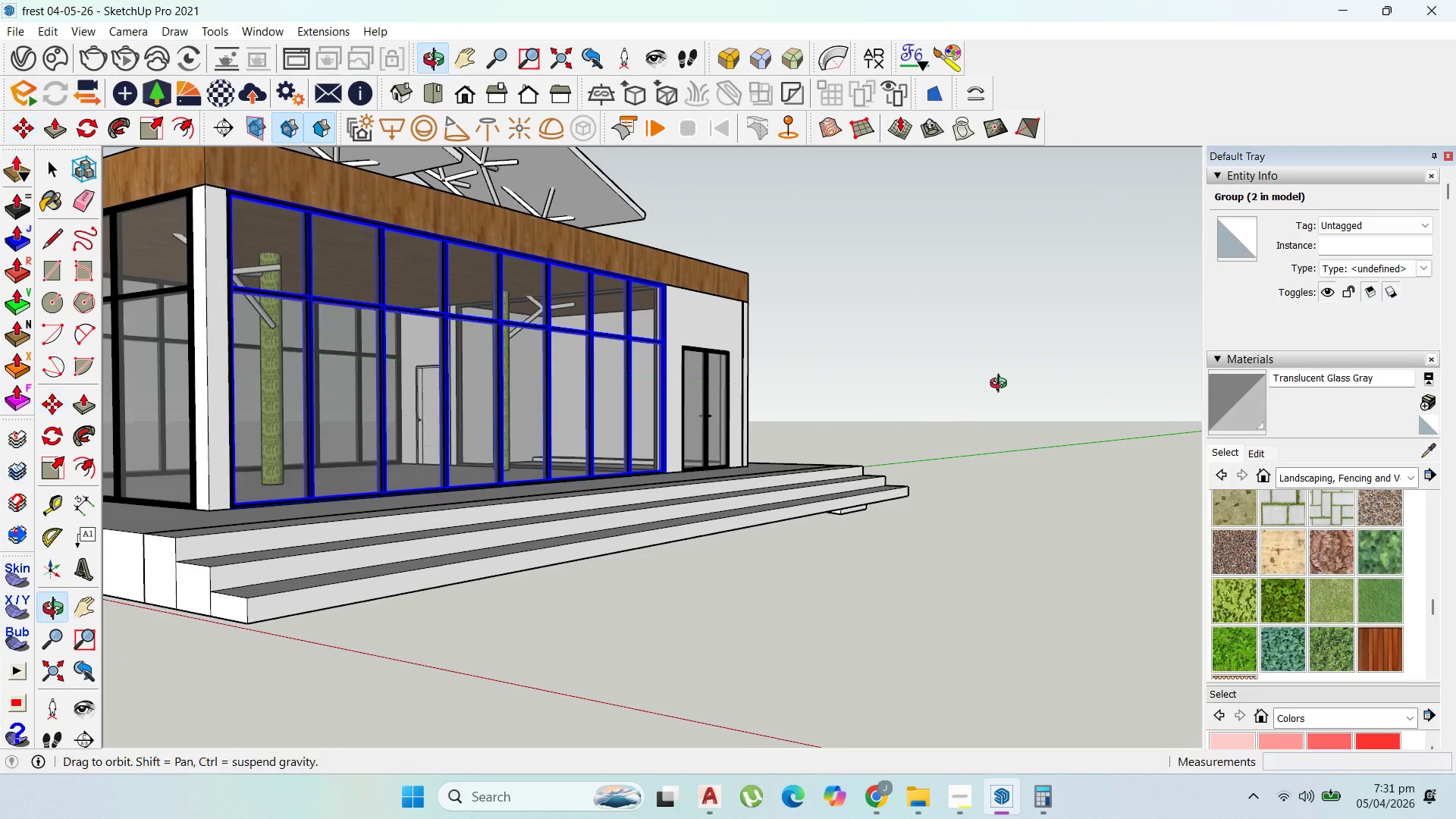 
scroll: coordinate [965, 394], scroll_direction: down, amount: 5.0
 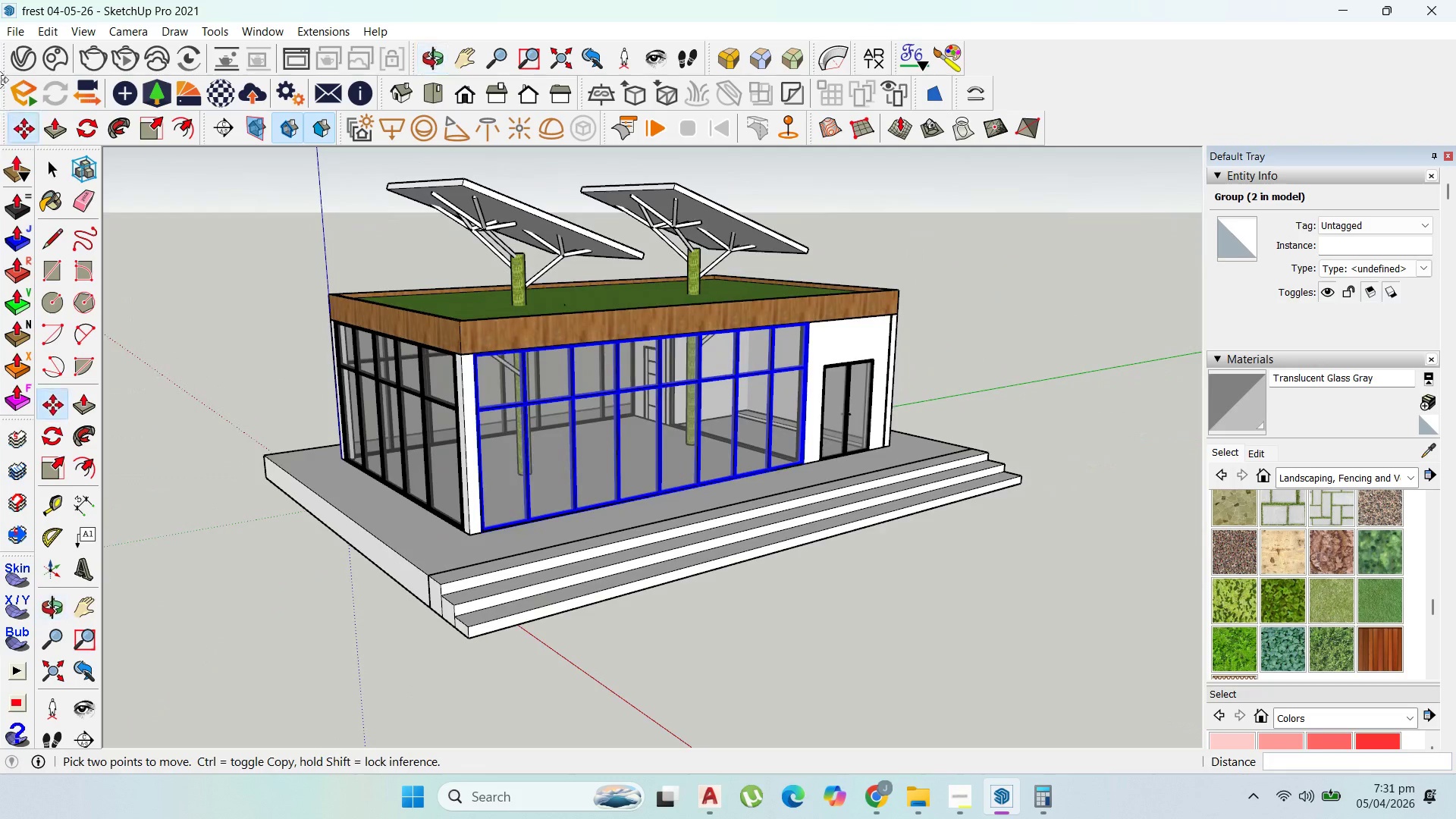 
left_click([46, 171])
 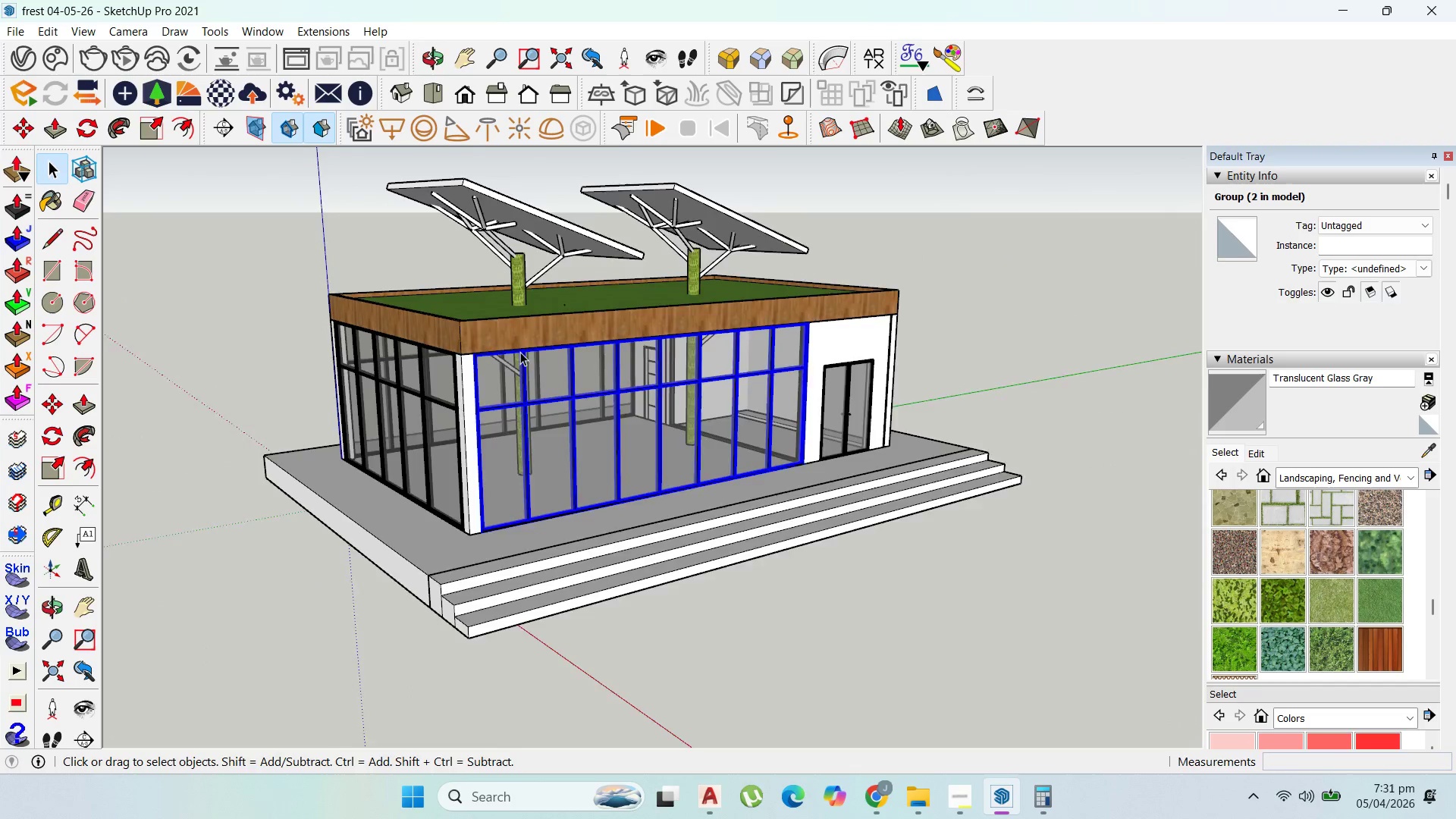 
left_click([452, 381])
 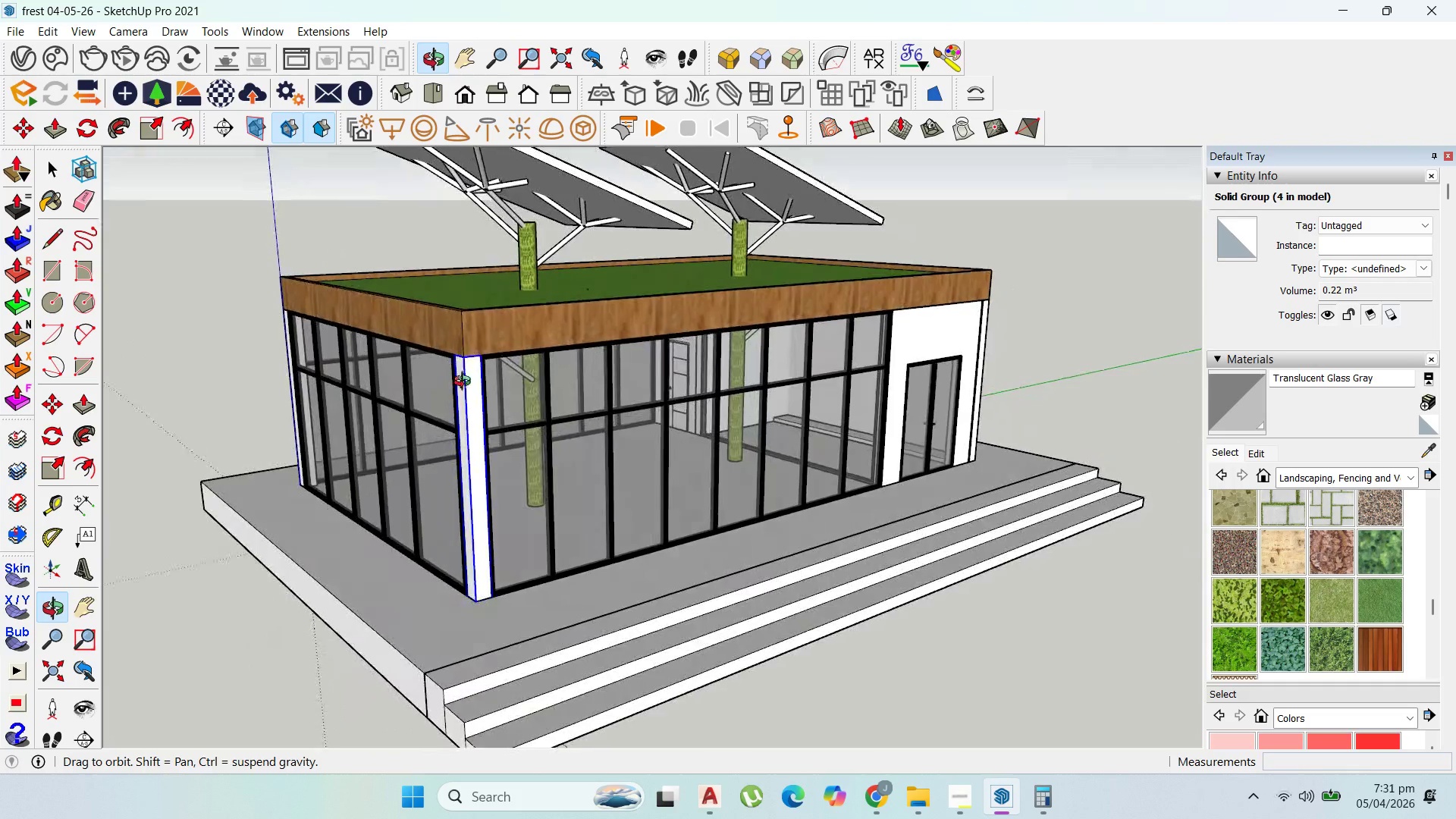 
scroll: coordinate [463, 376], scroll_direction: up, amount: 3.0
 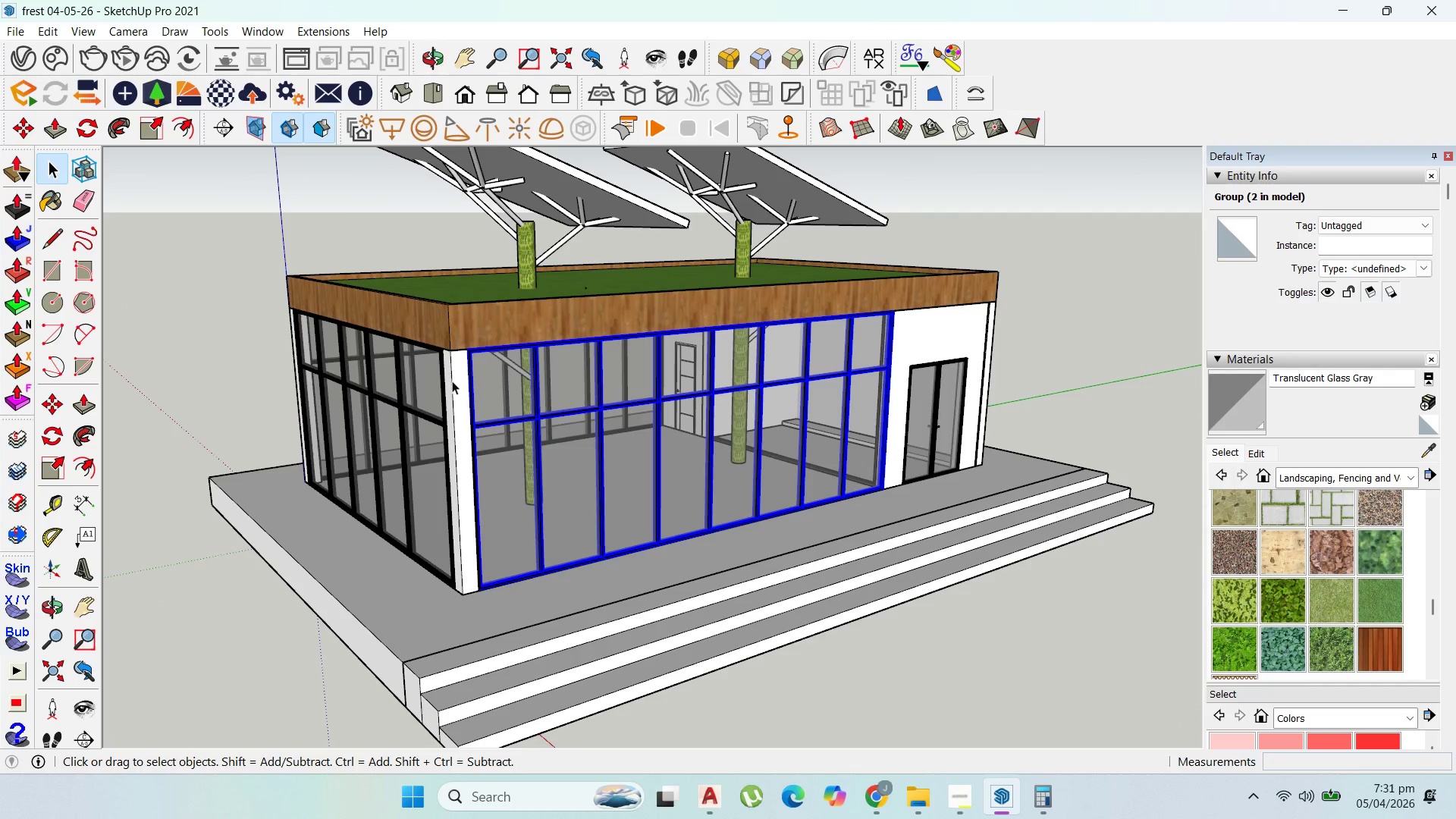 
scroll: coordinate [504, 359], scroll_direction: down, amount: 2.0
 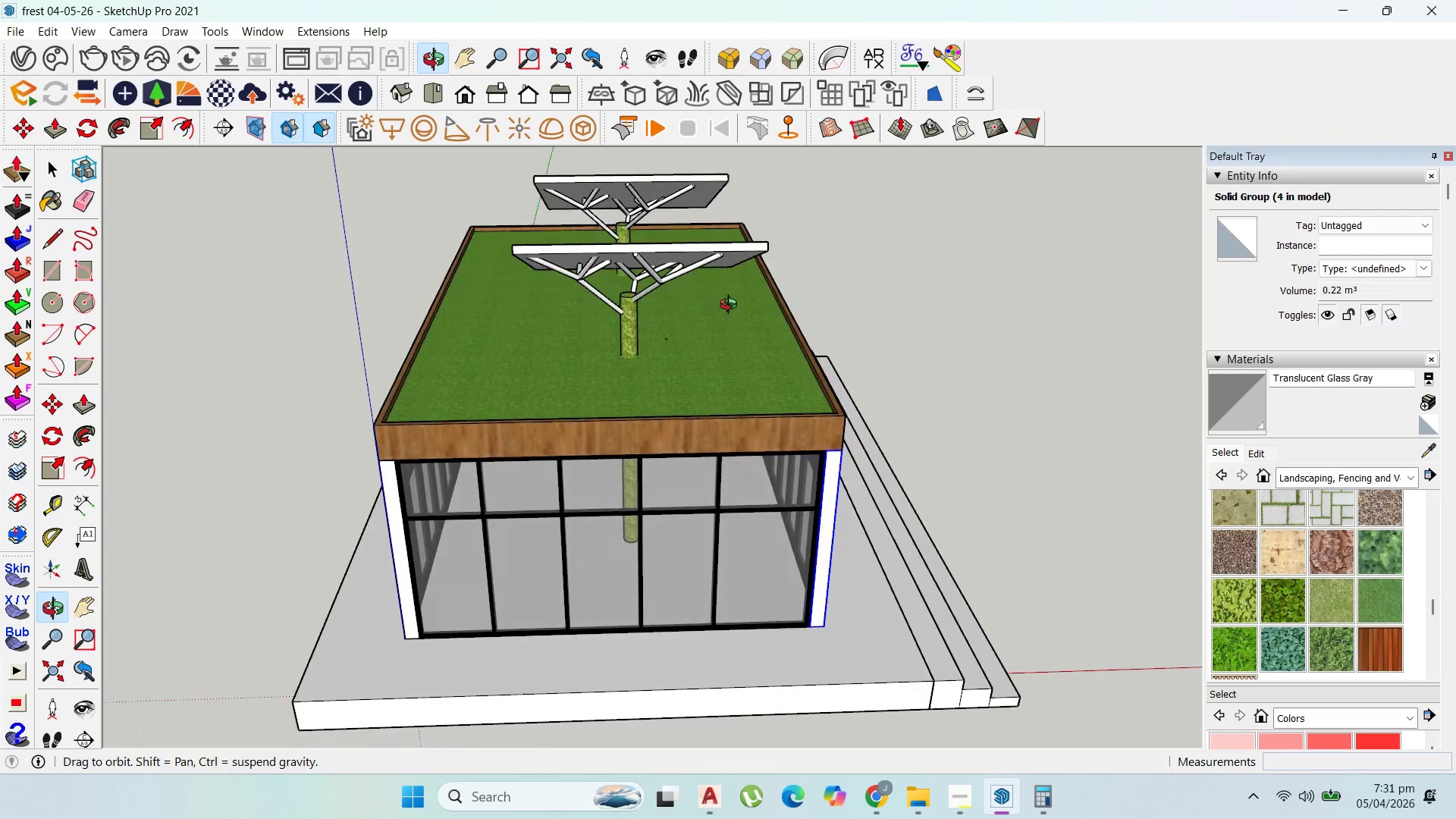 
double_click([680, 248])
 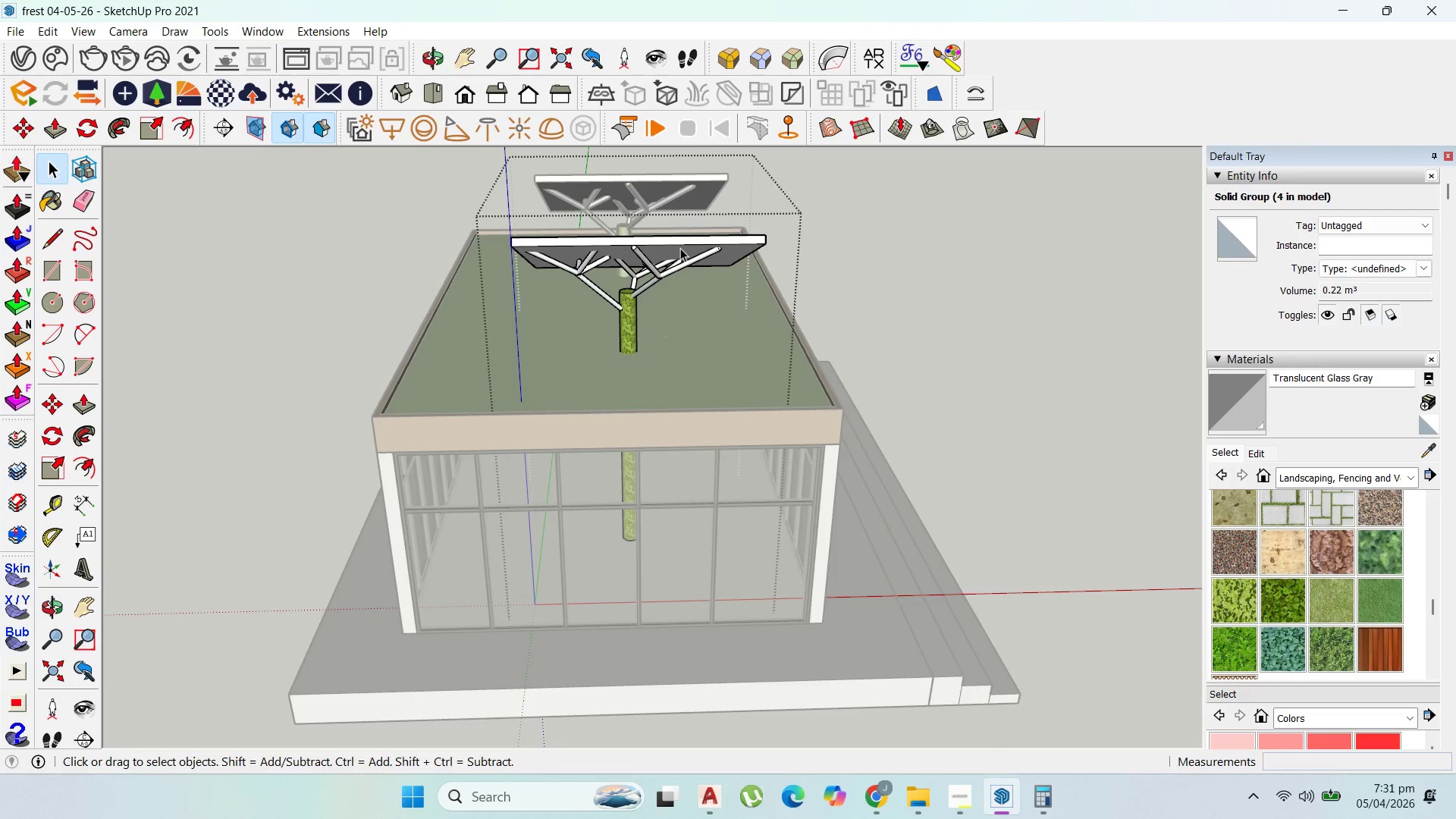 
triple_click([680, 248])
 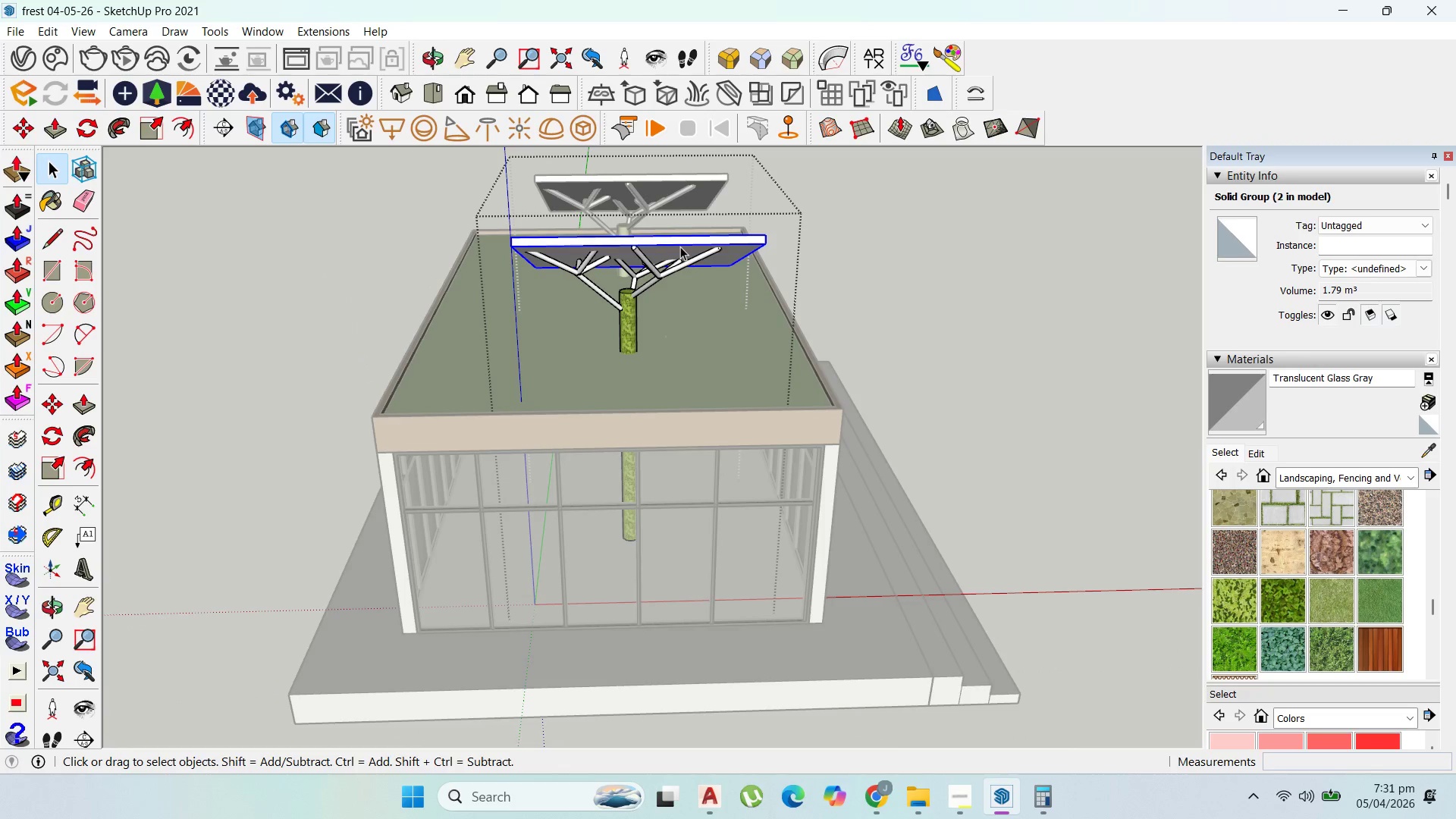 
key(M)
 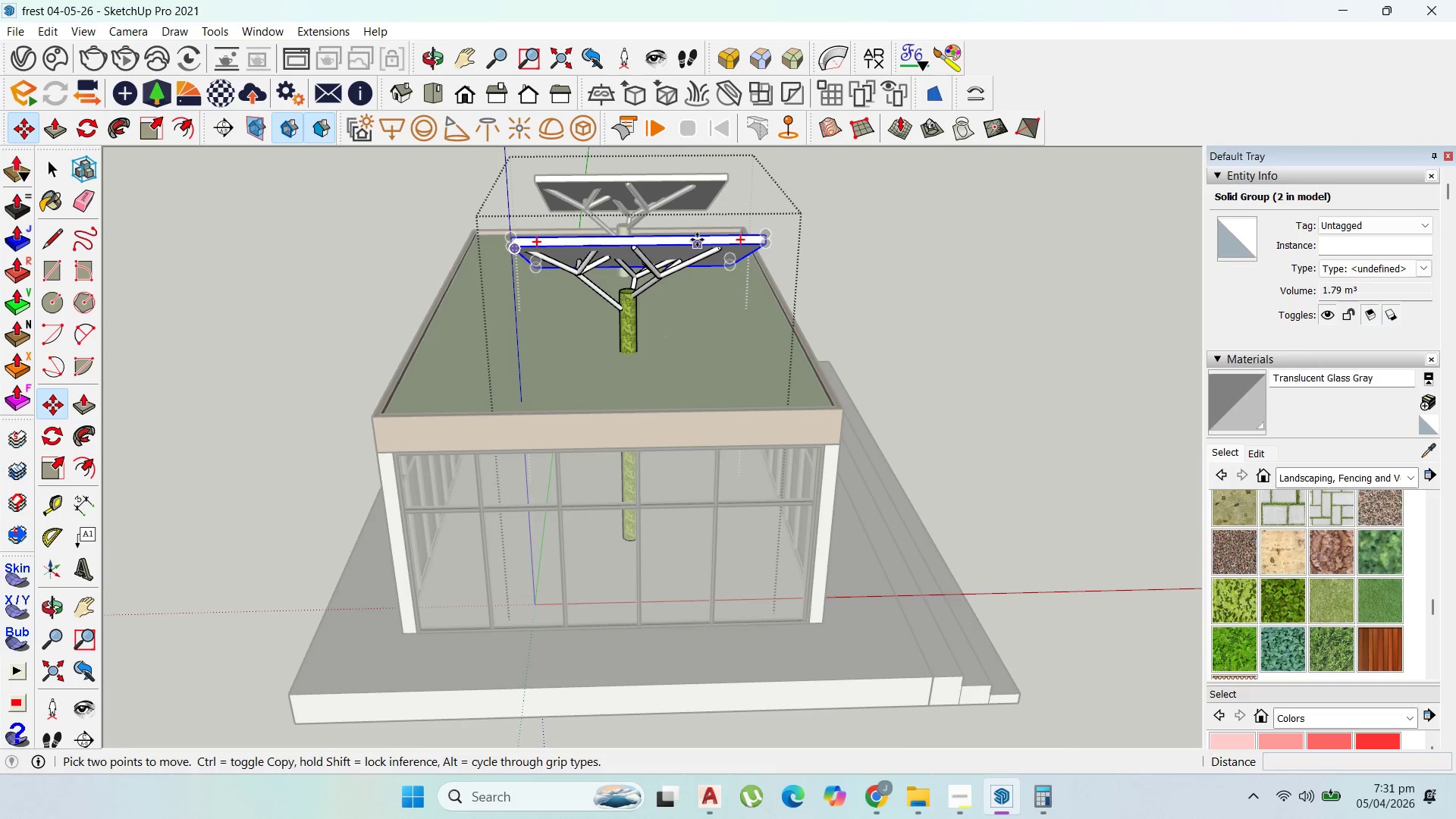 
left_click([697, 240])
 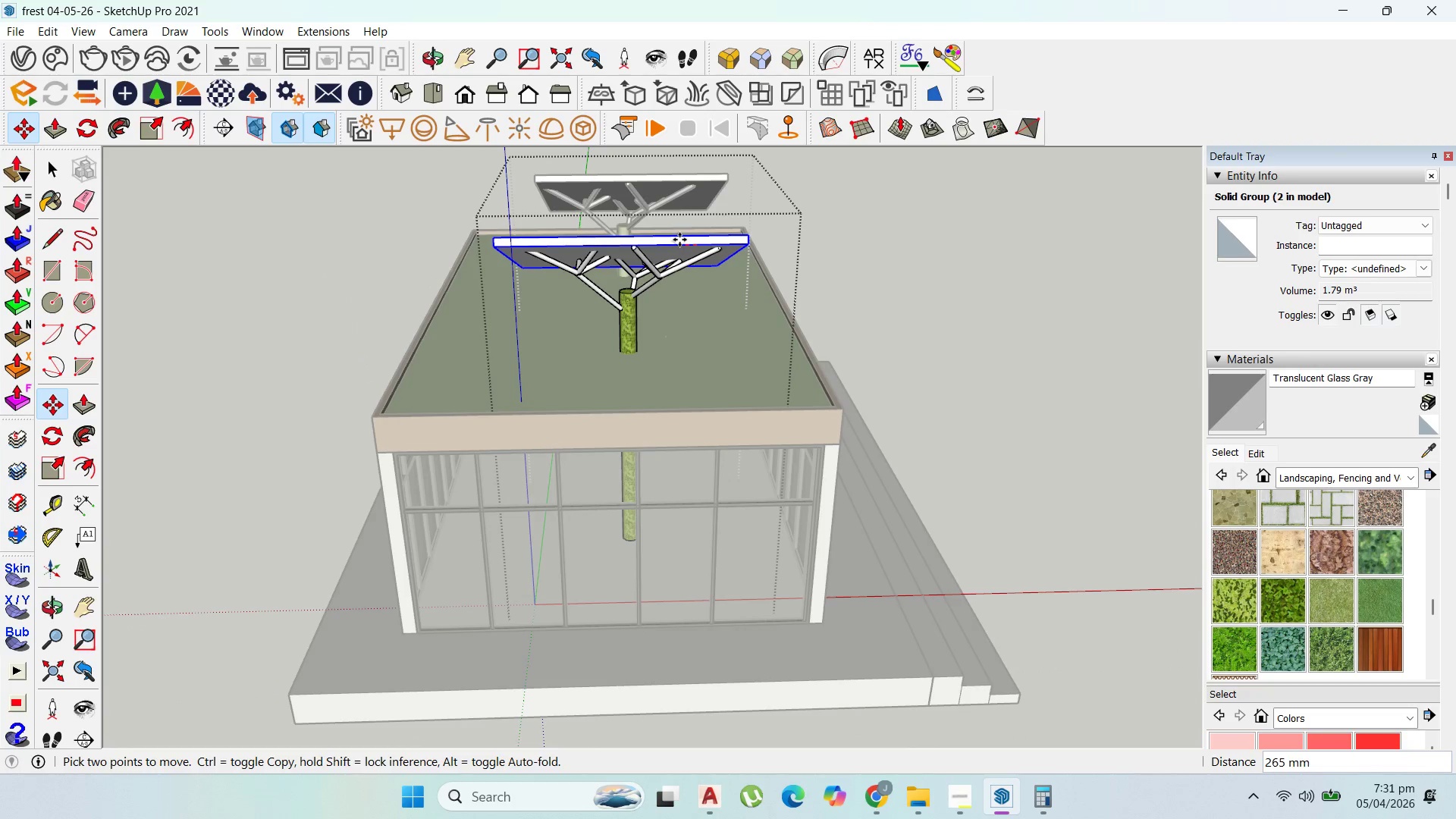 
left_click([679, 240])
 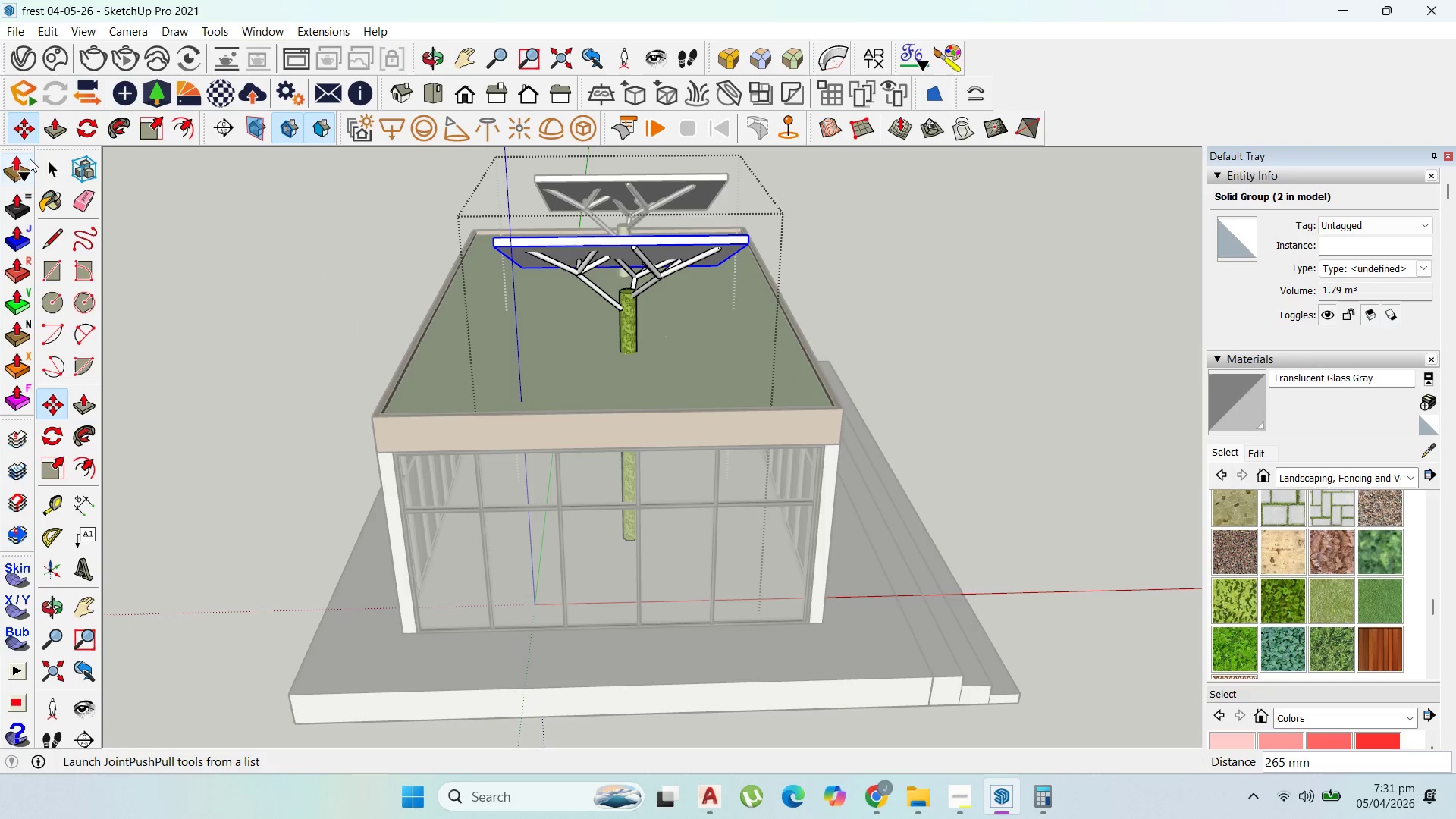 
left_click([42, 162])
 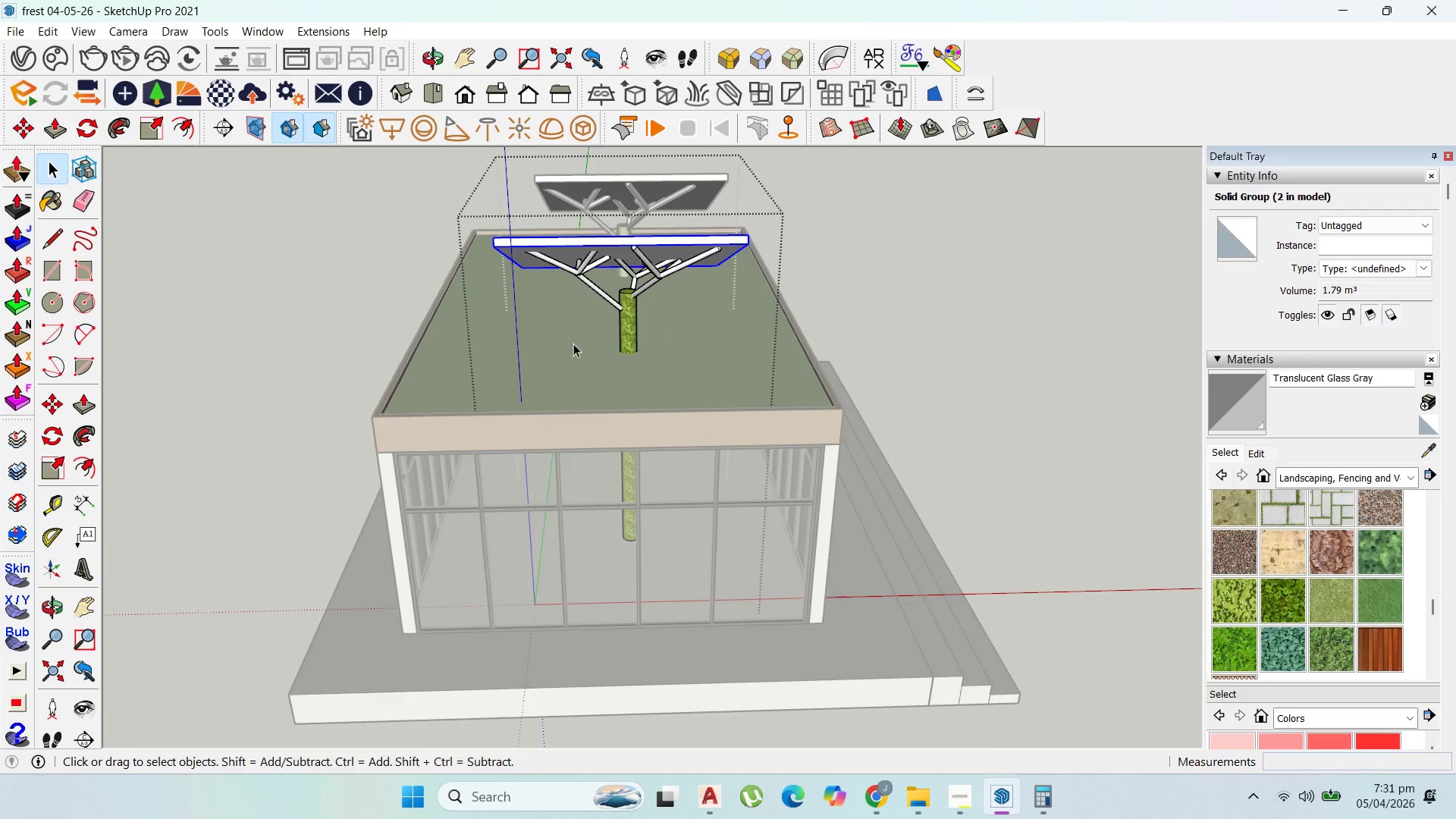 
key(Escape)
 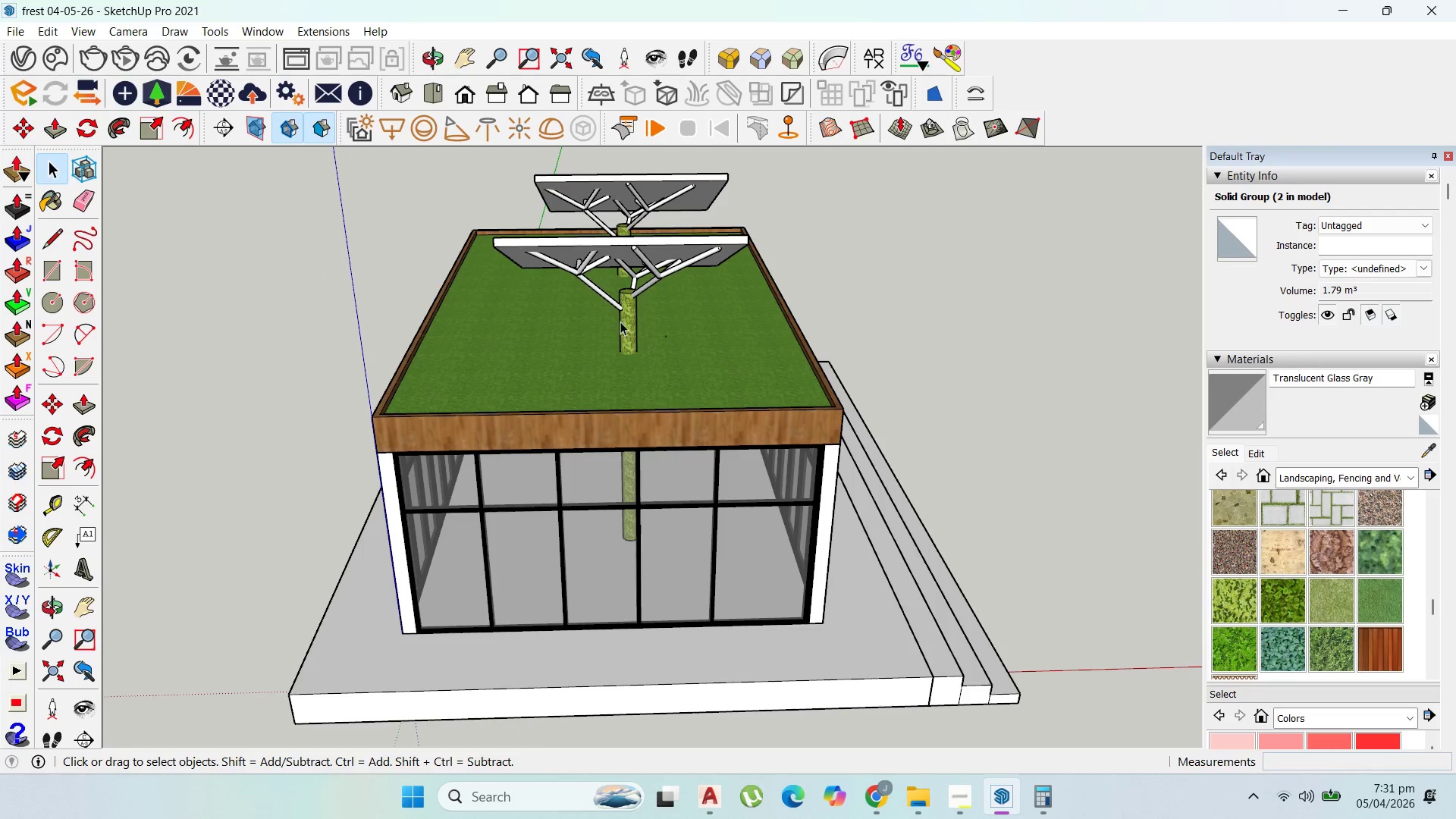 
key(Escape)
 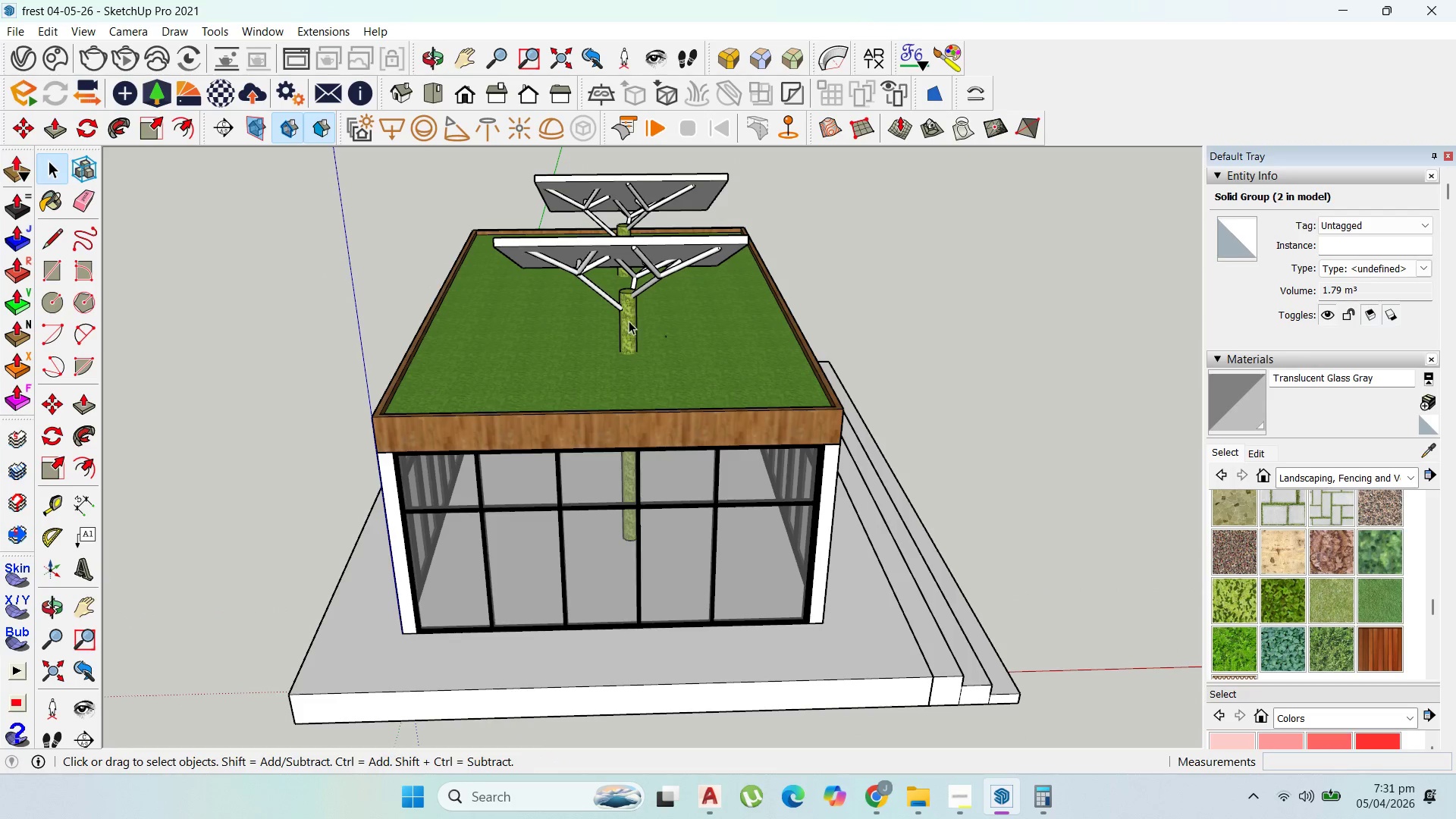 
left_click([629, 320])
 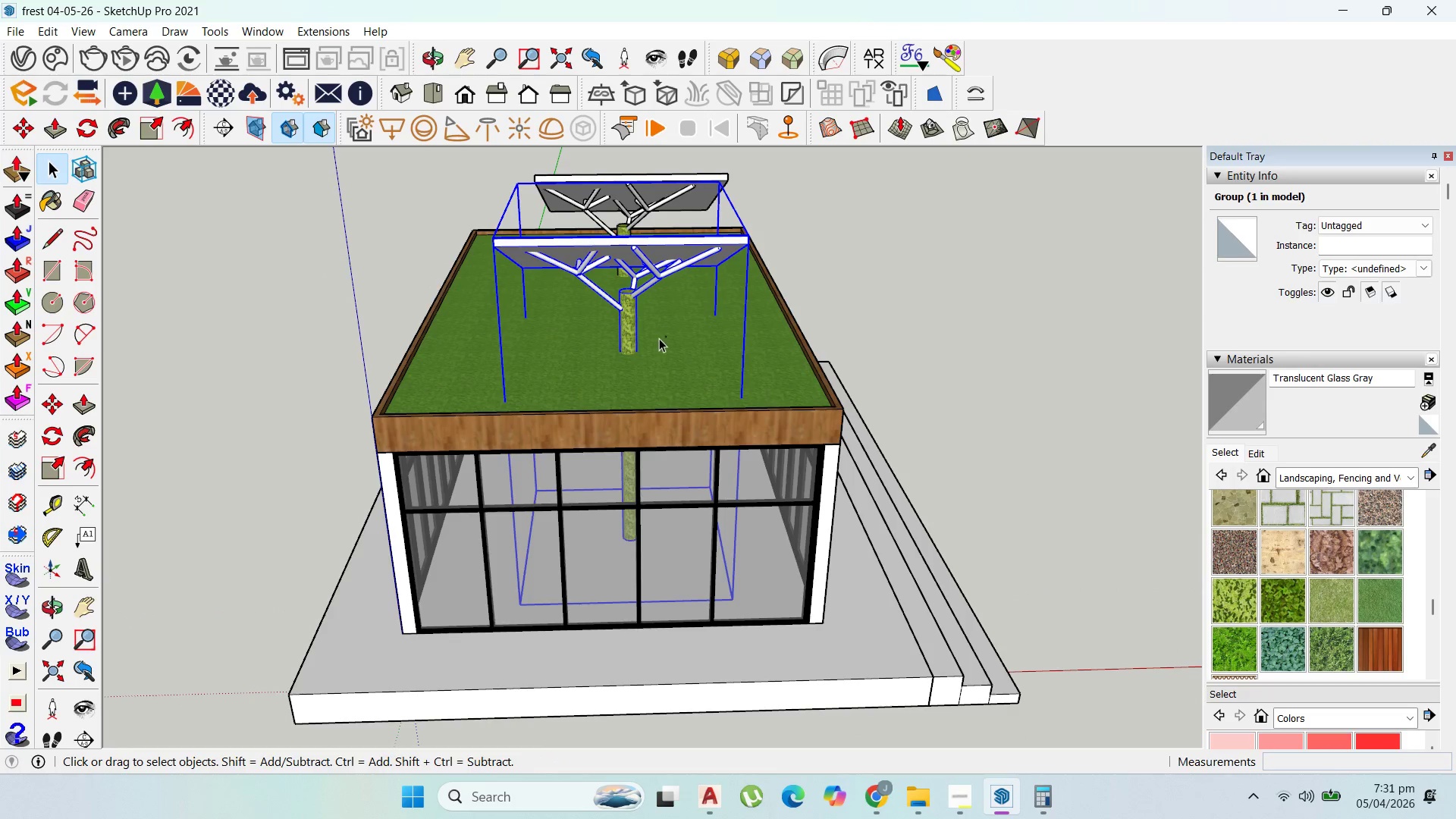 
key(M)
 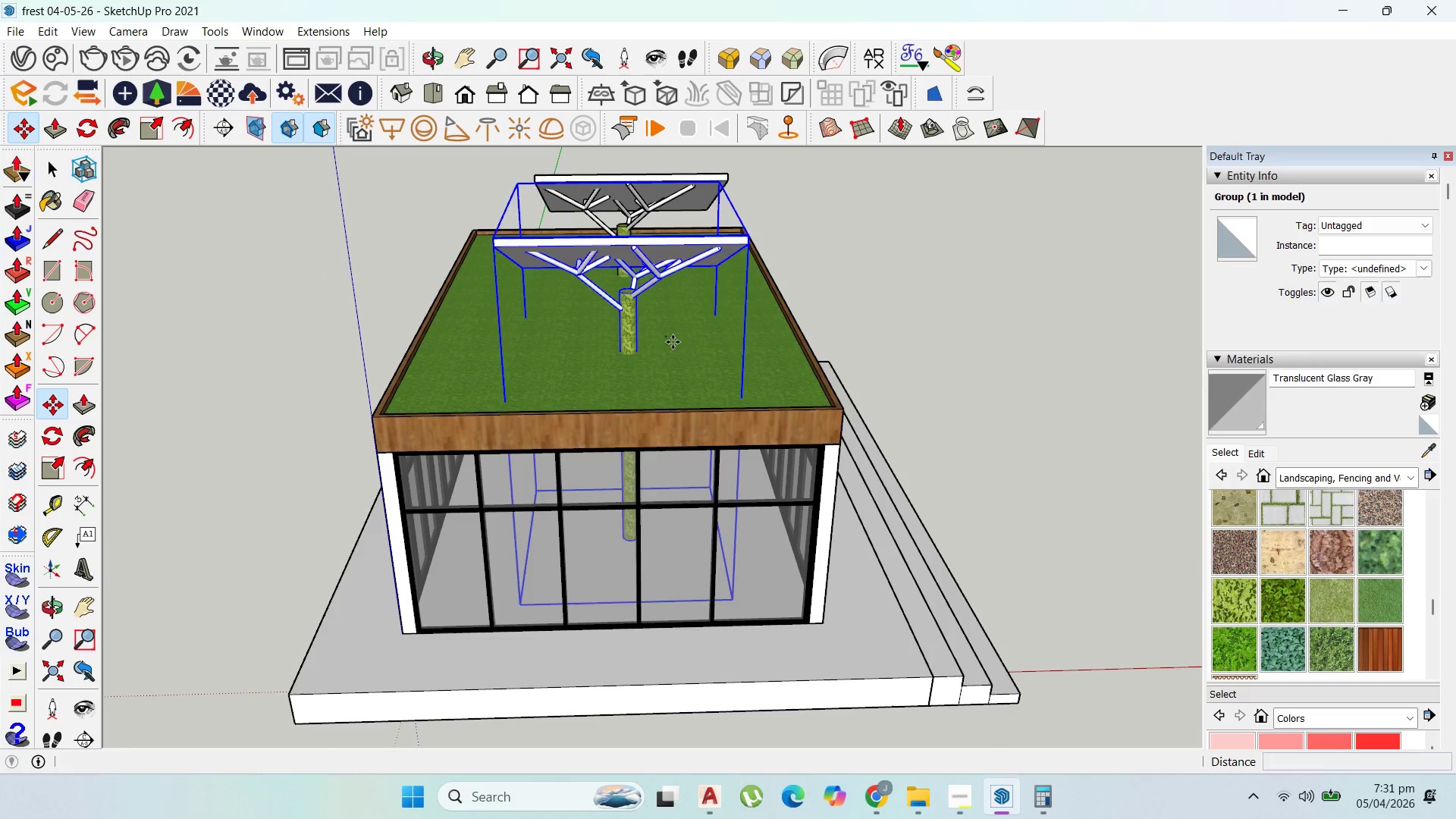 
left_click_drag(start_coordinate=[673, 342], to_coordinate=[666, 342])
 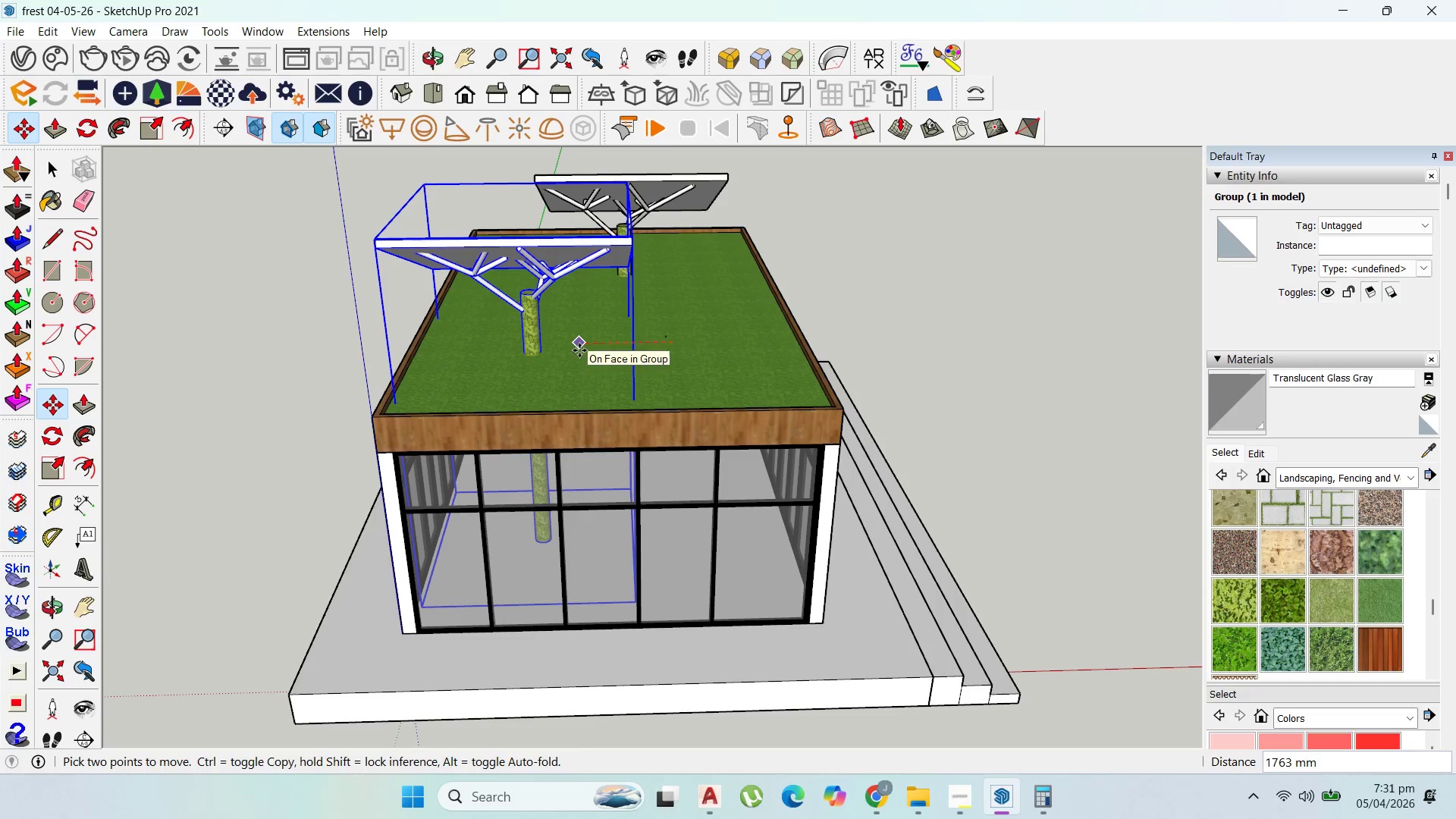 
left_click([582, 351])
 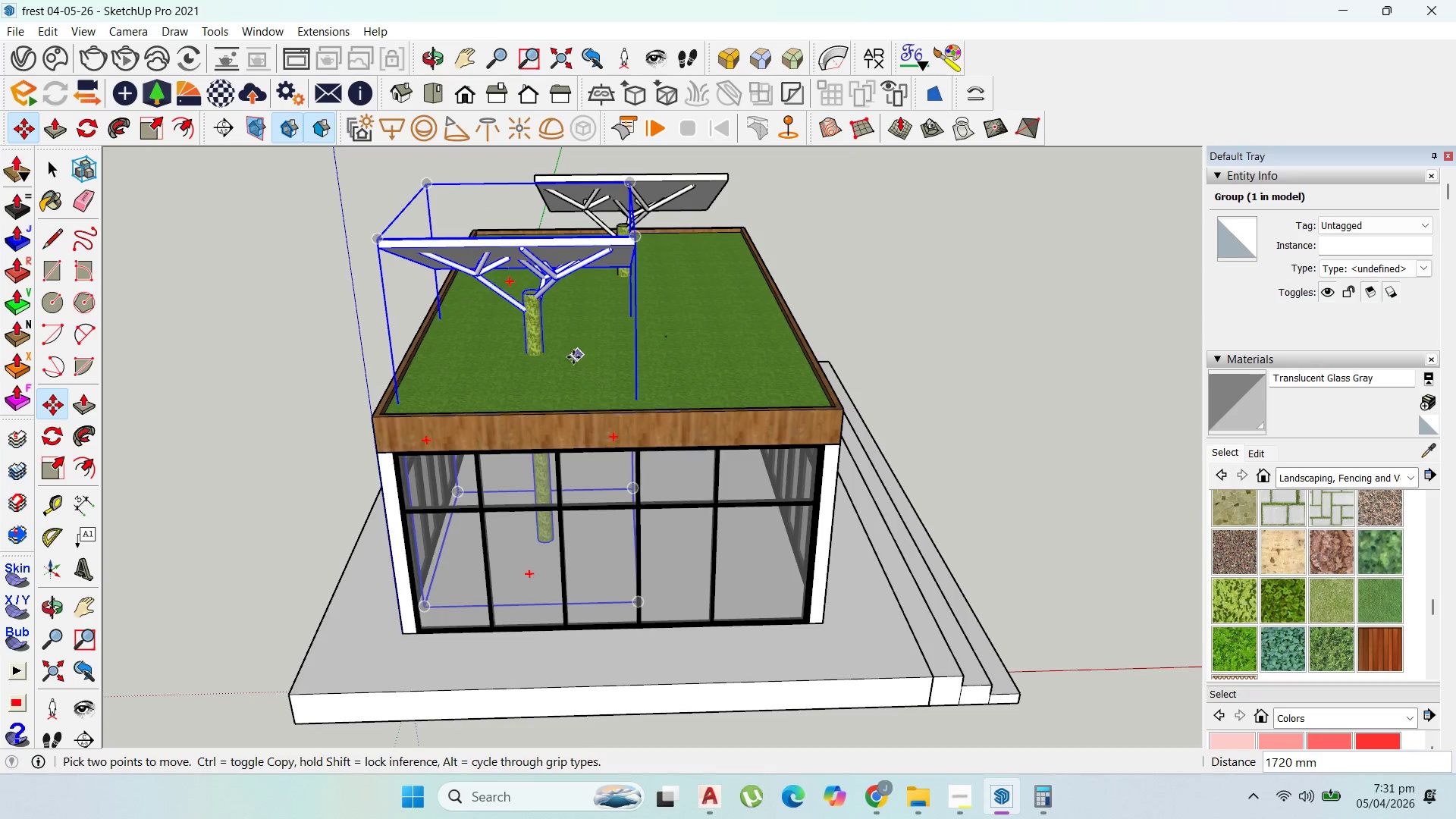 
left_click([573, 357])
 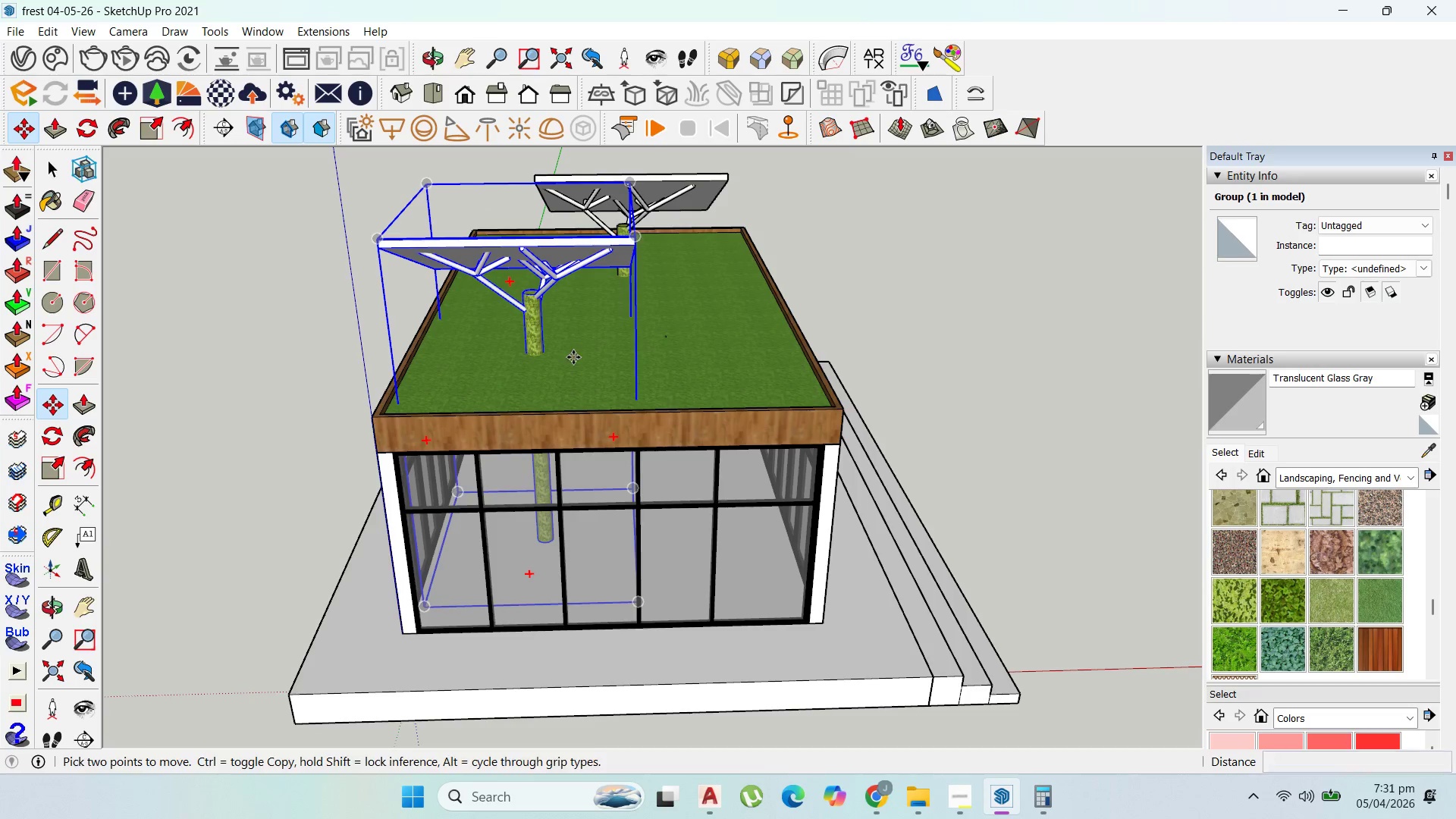 
key(Control+ControlLeft)
 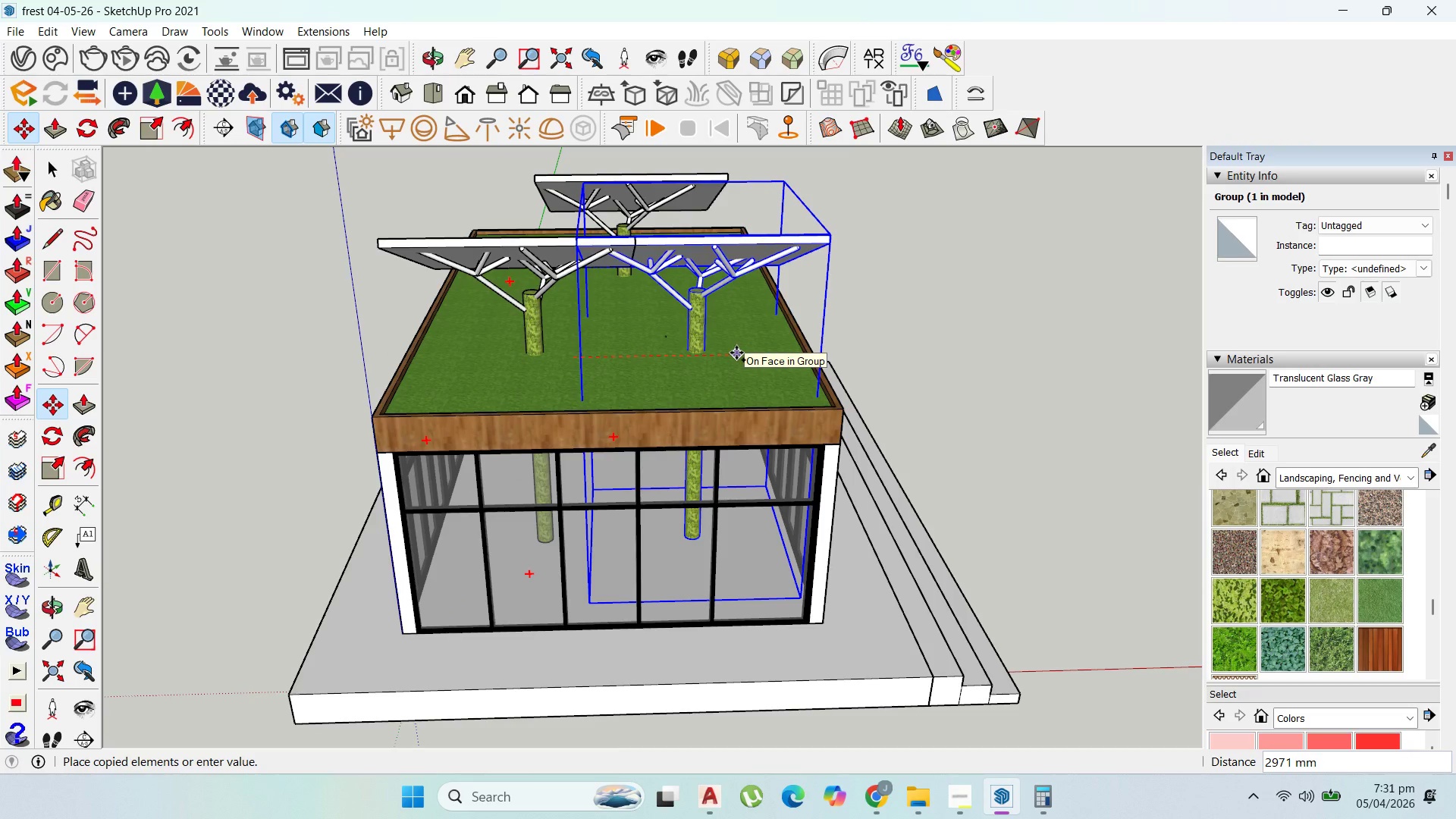 
key(Escape)
 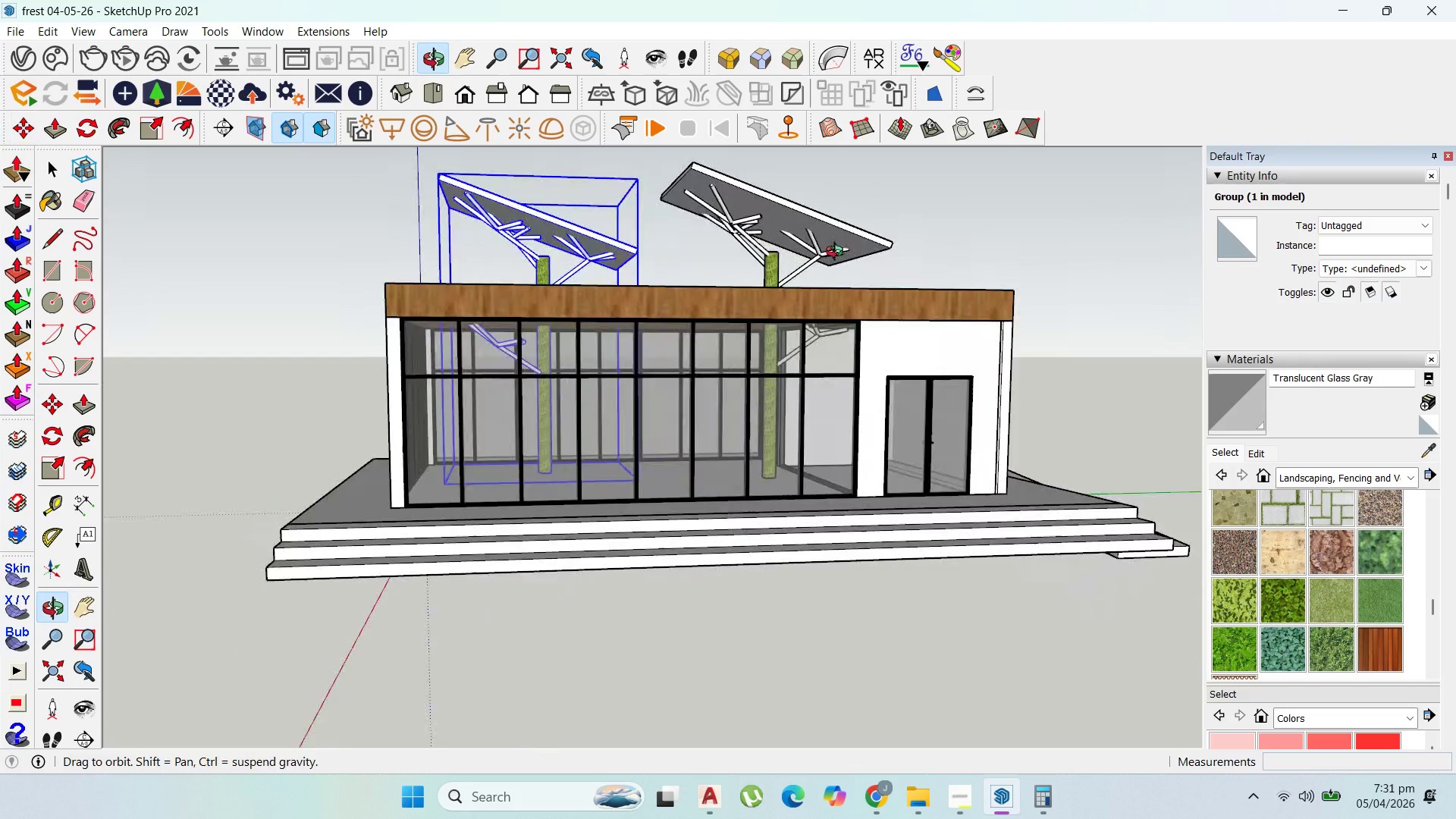 
scroll: coordinate [814, 253], scroll_direction: down, amount: 3.0
 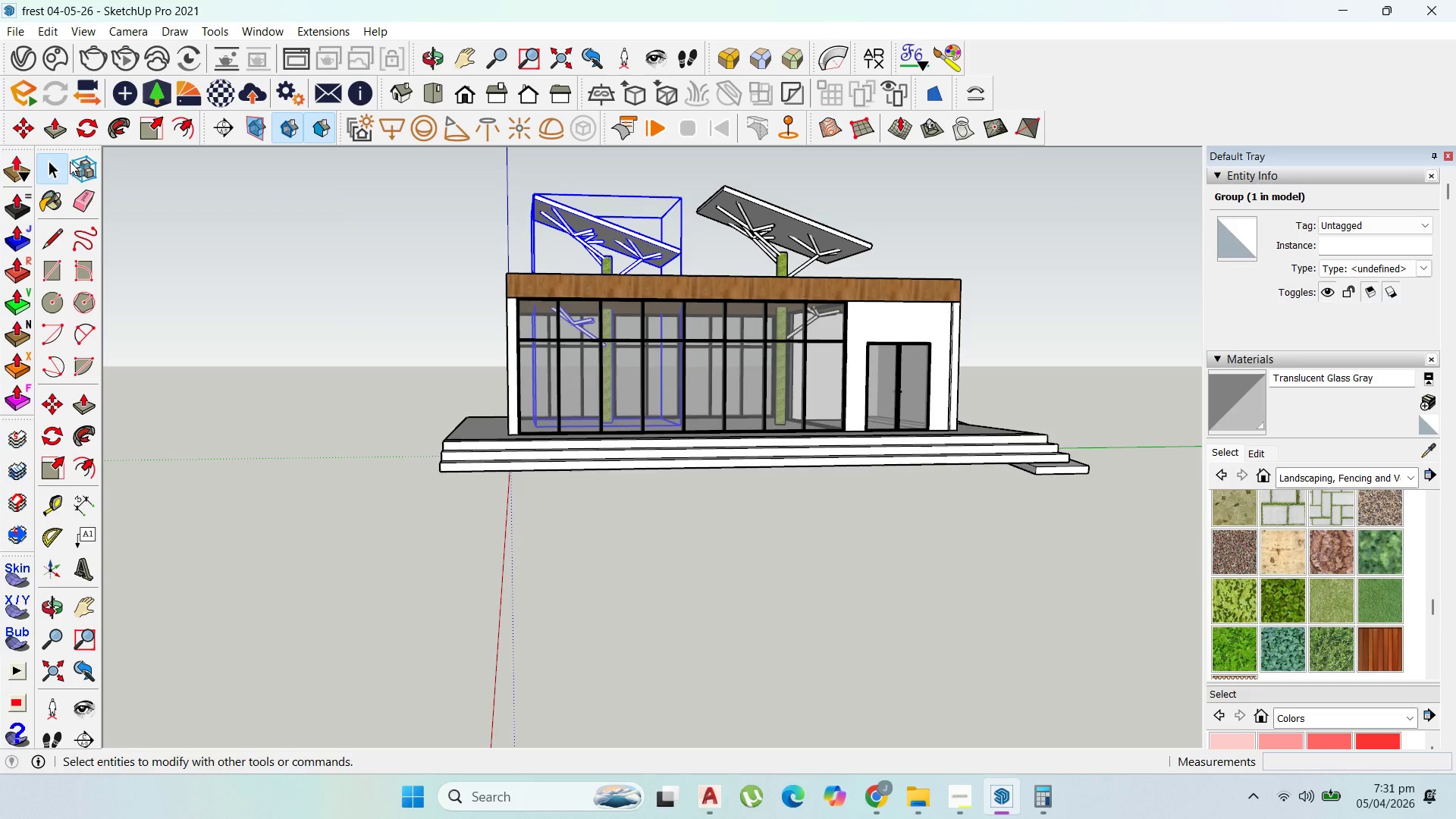 
left_click([792, 538])
 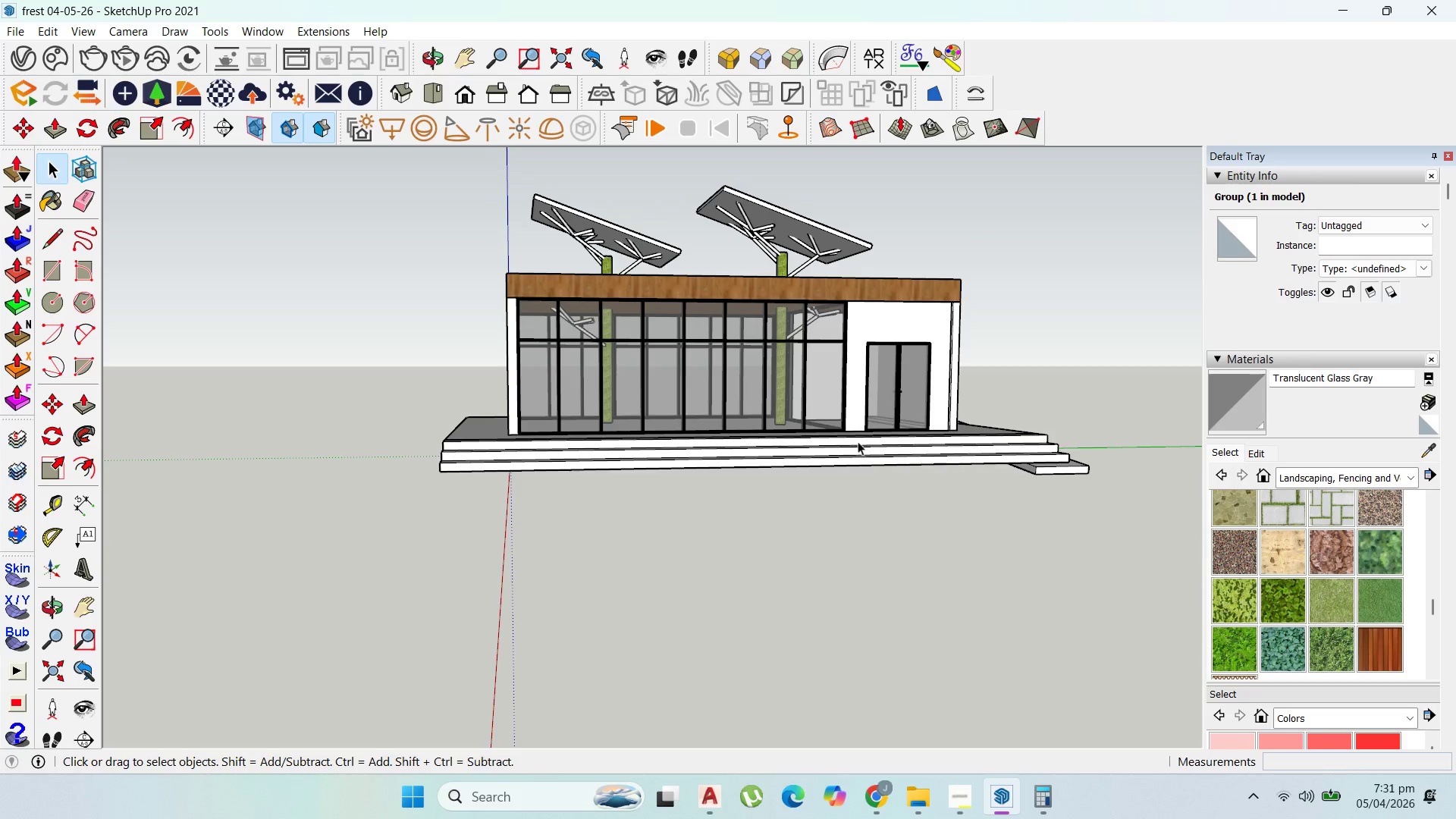 
scroll: coordinate [1001, 416], scroll_direction: up, amount: 11.0
 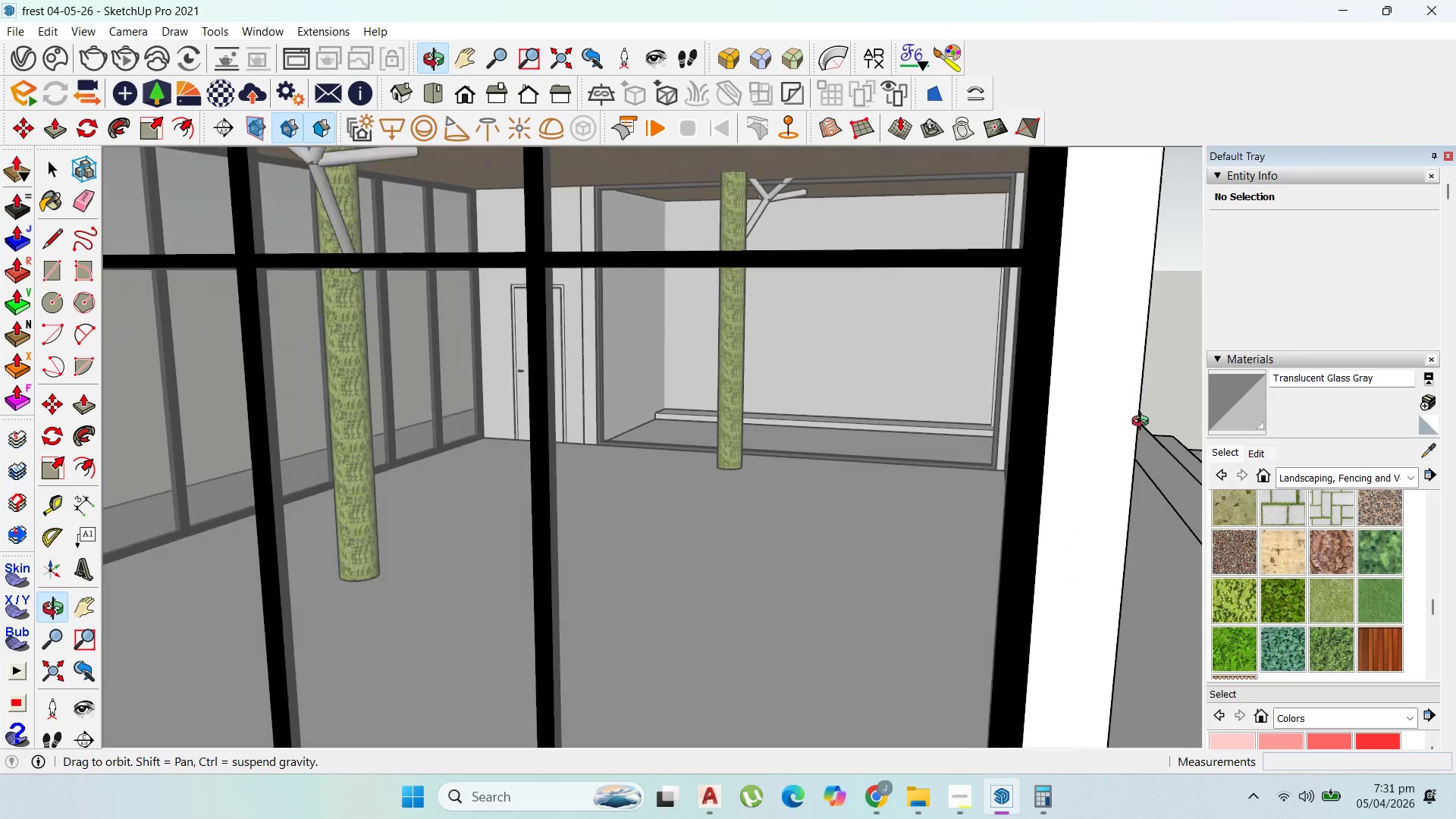 
scroll: coordinate [906, 353], scroll_direction: down, amount: 8.0
 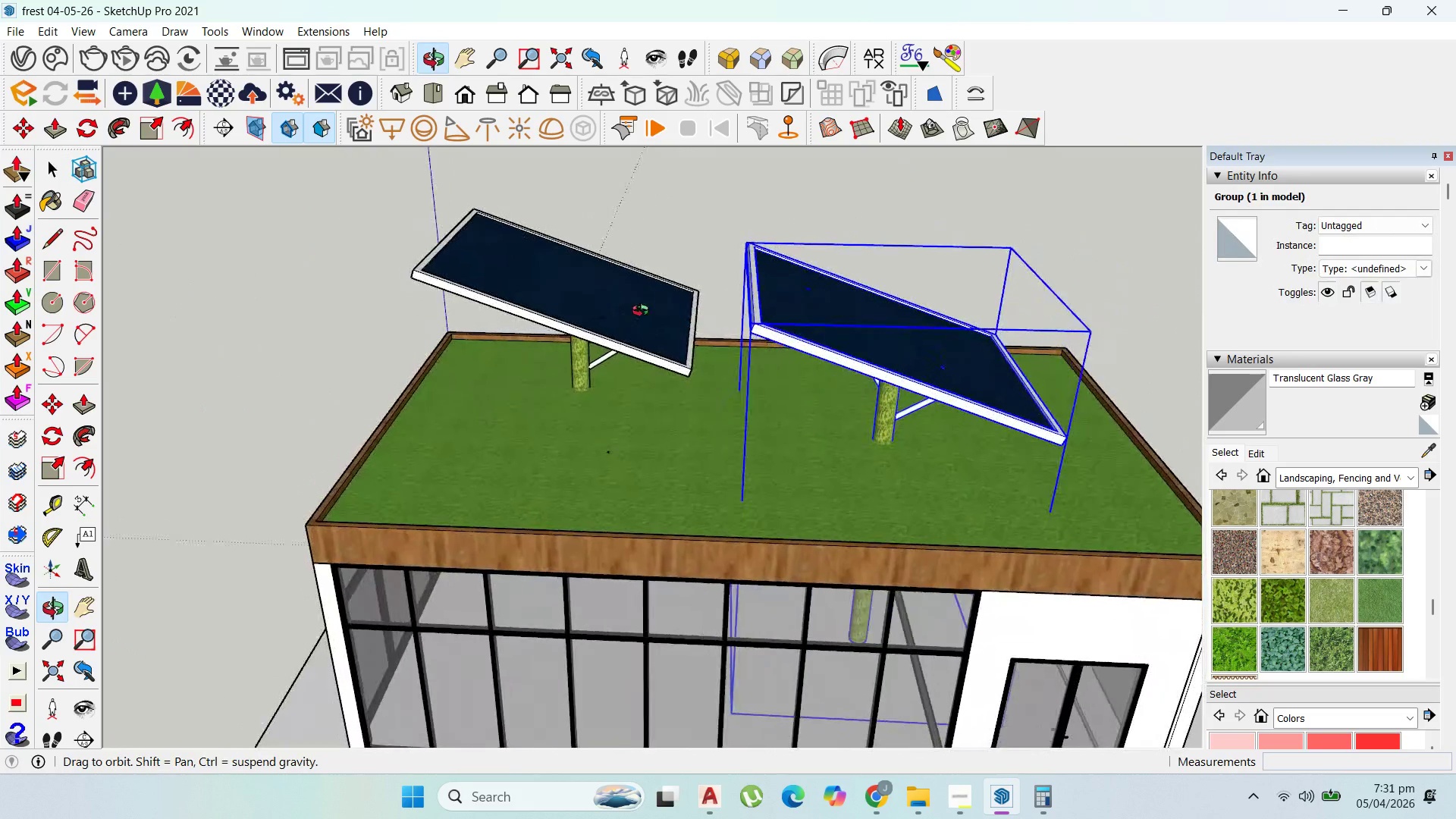 
key(Control+Z)
 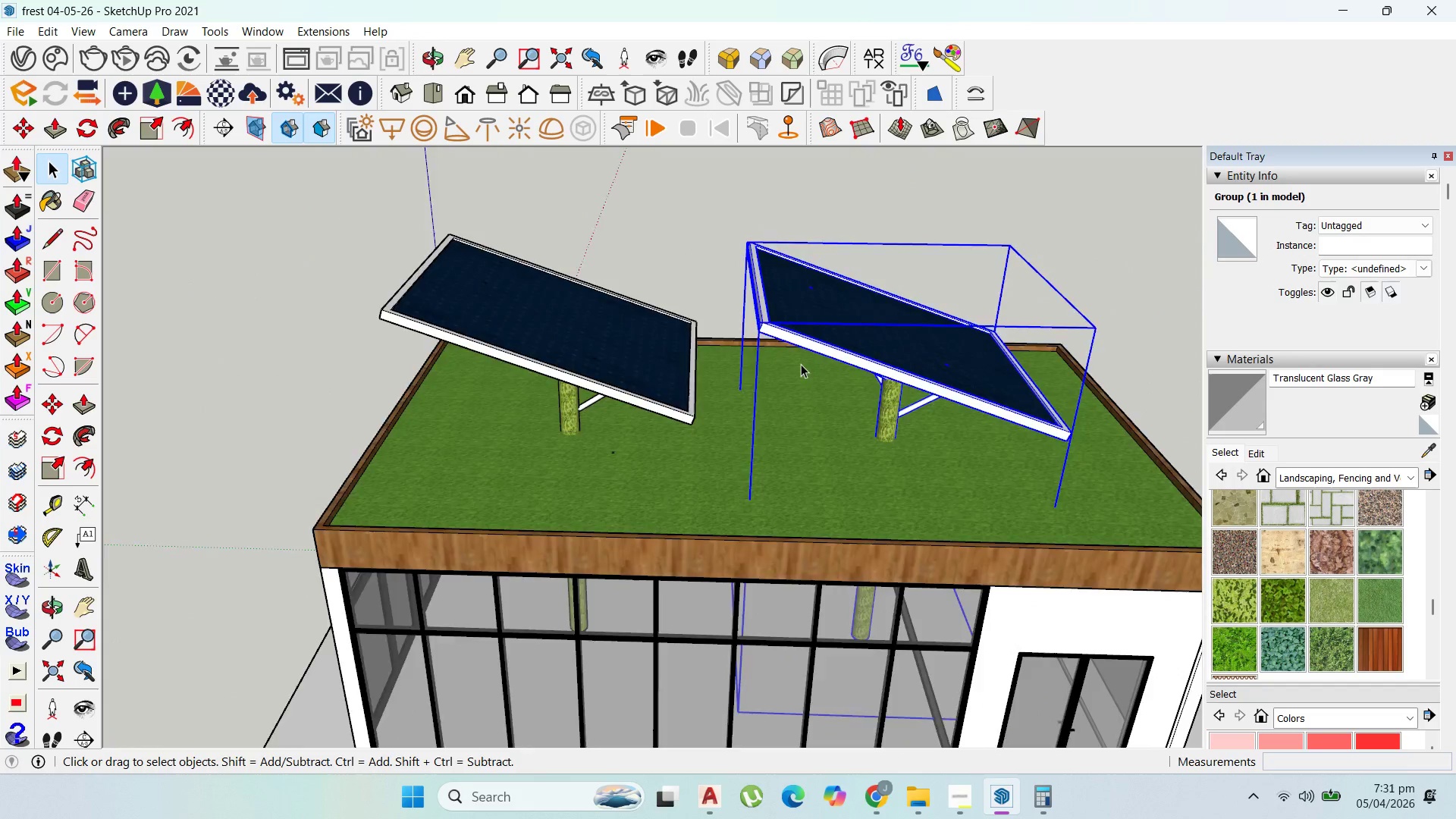 
scroll: coordinate [808, 312], scroll_direction: down, amount: 5.0
 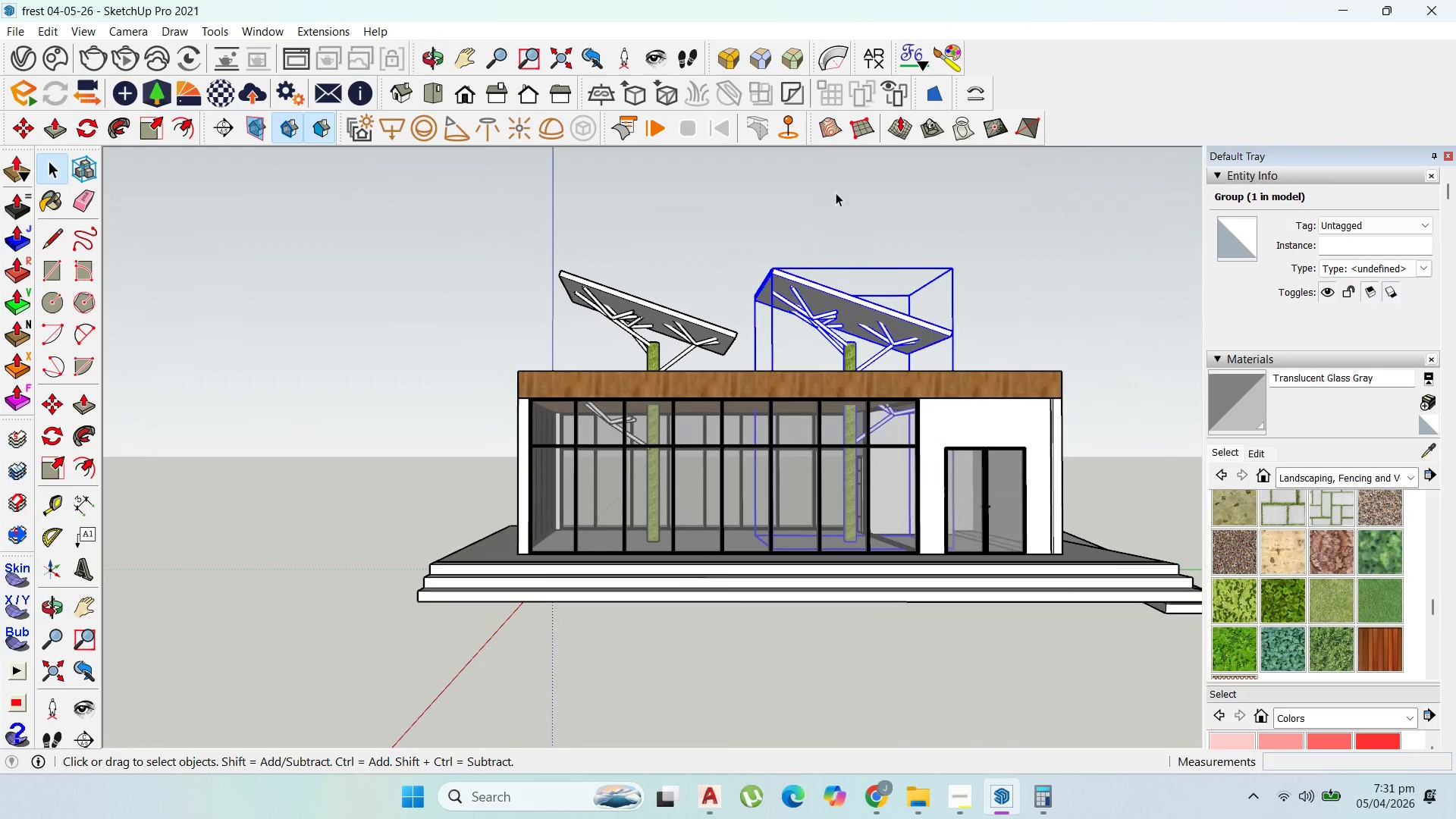 
left_click([1022, 309])
 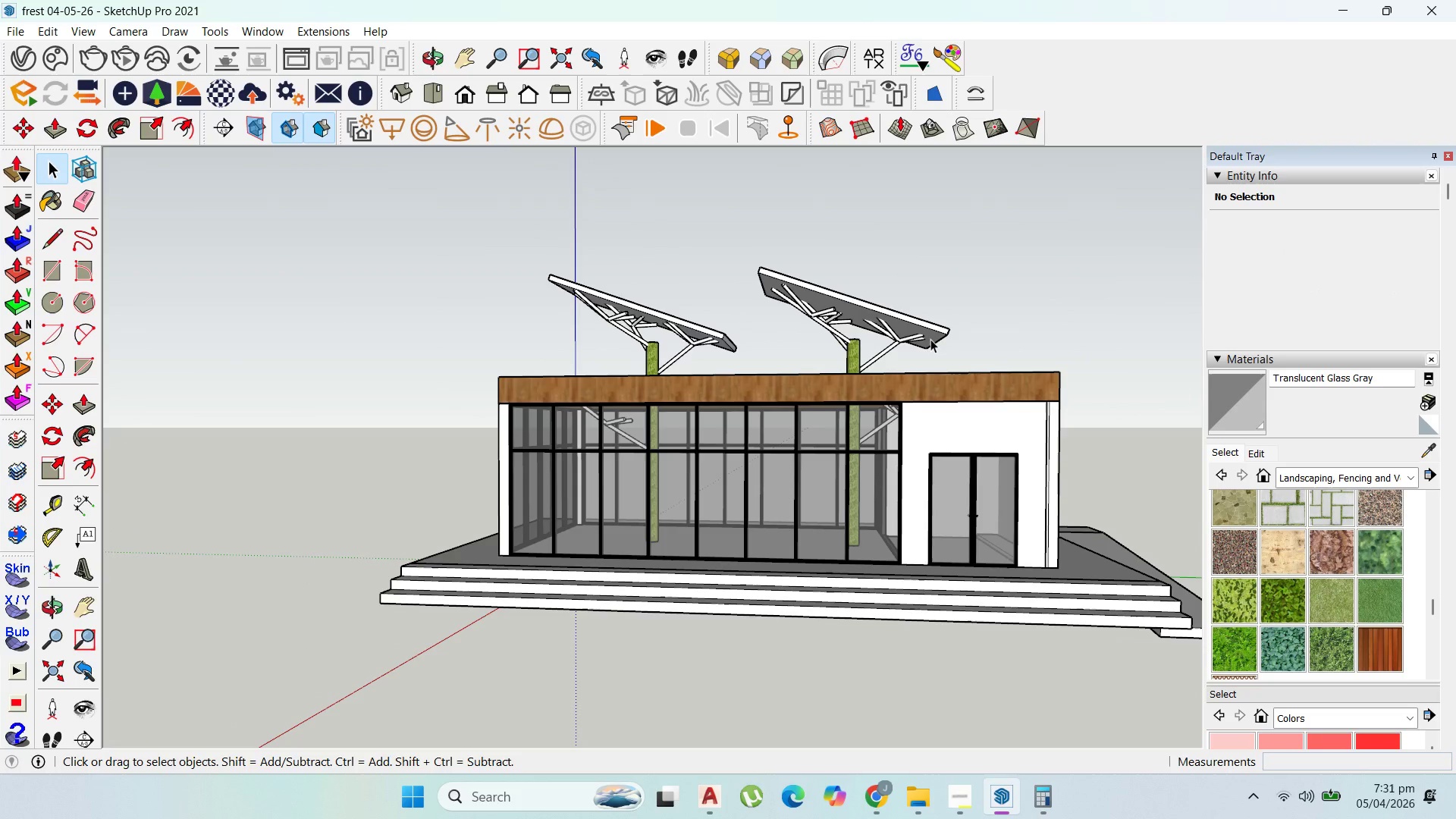 
wait(11.59)
 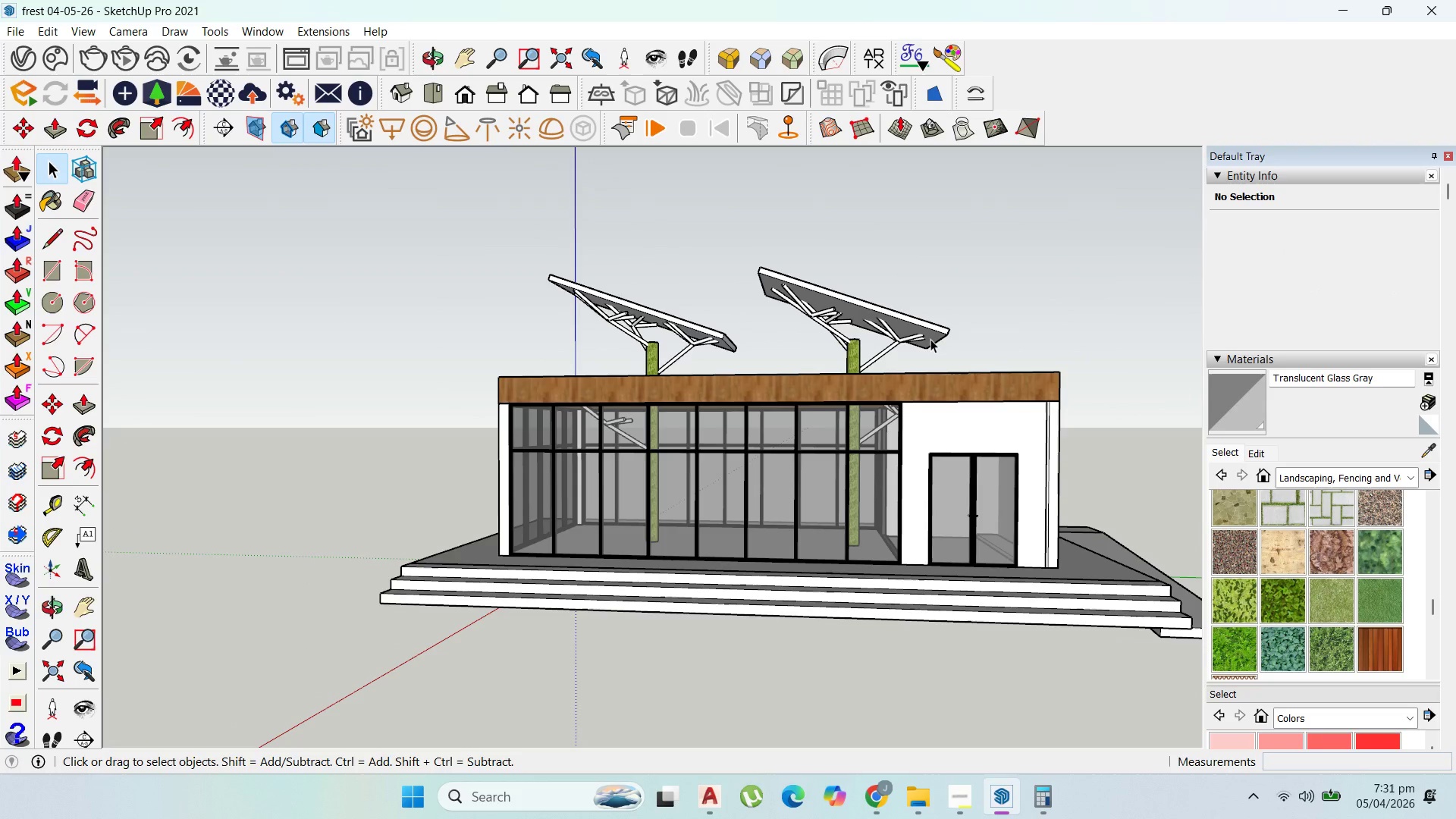 
scroll: coordinate [776, 410], scroll_direction: down, amount: 4.0
 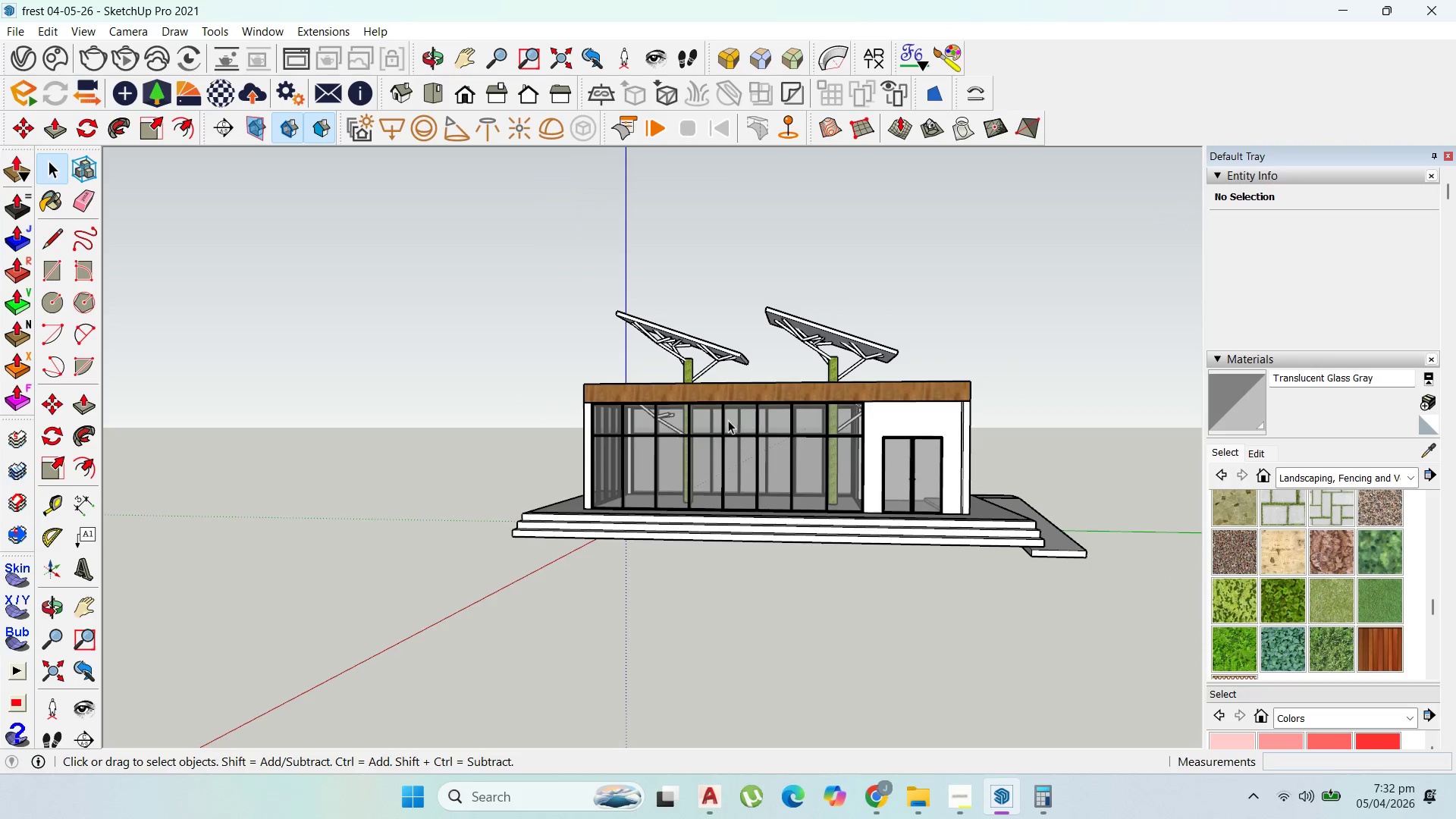 
scroll: coordinate [829, 408], scroll_direction: up, amount: 4.0
 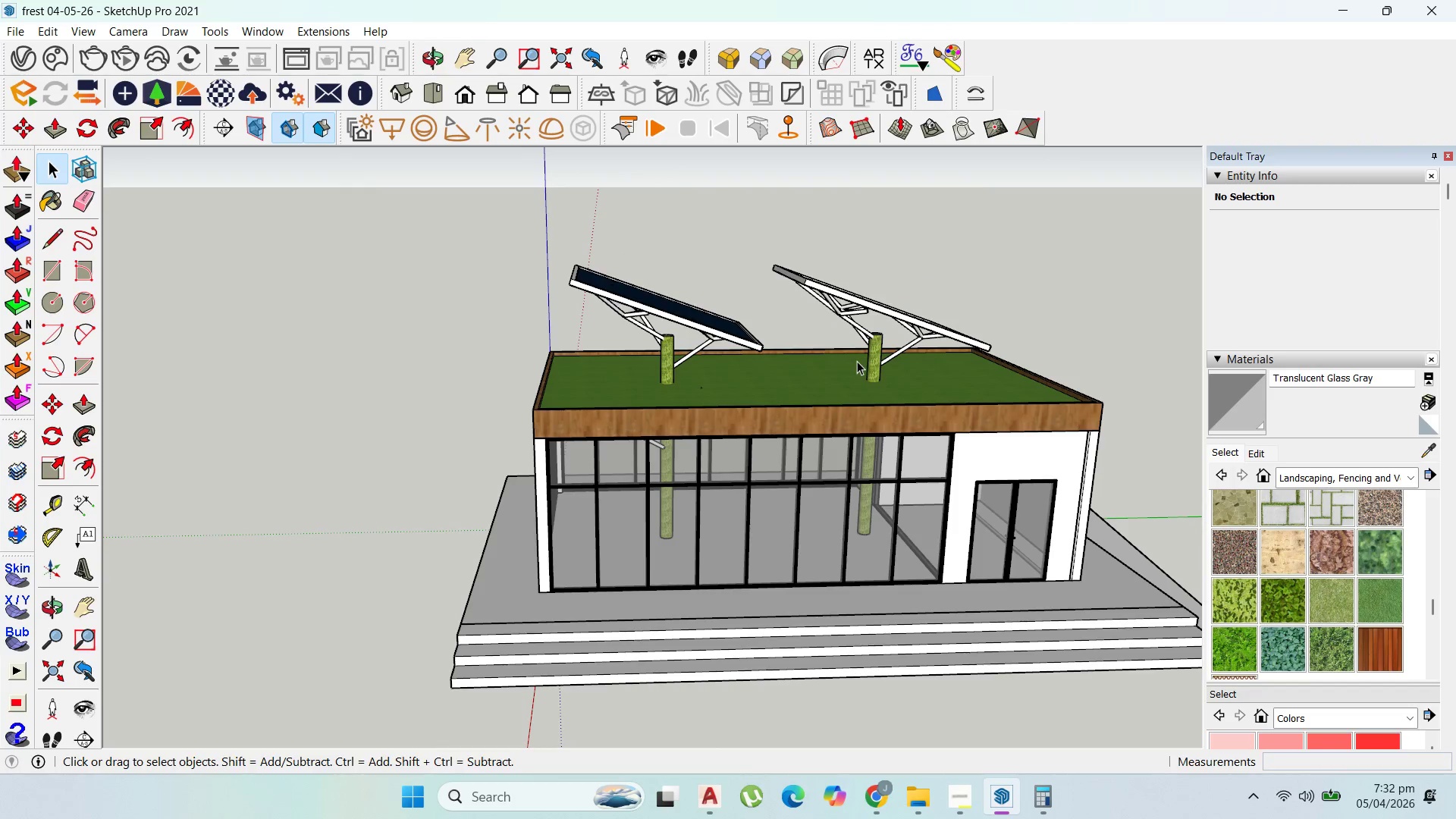 
wait(5.61)
 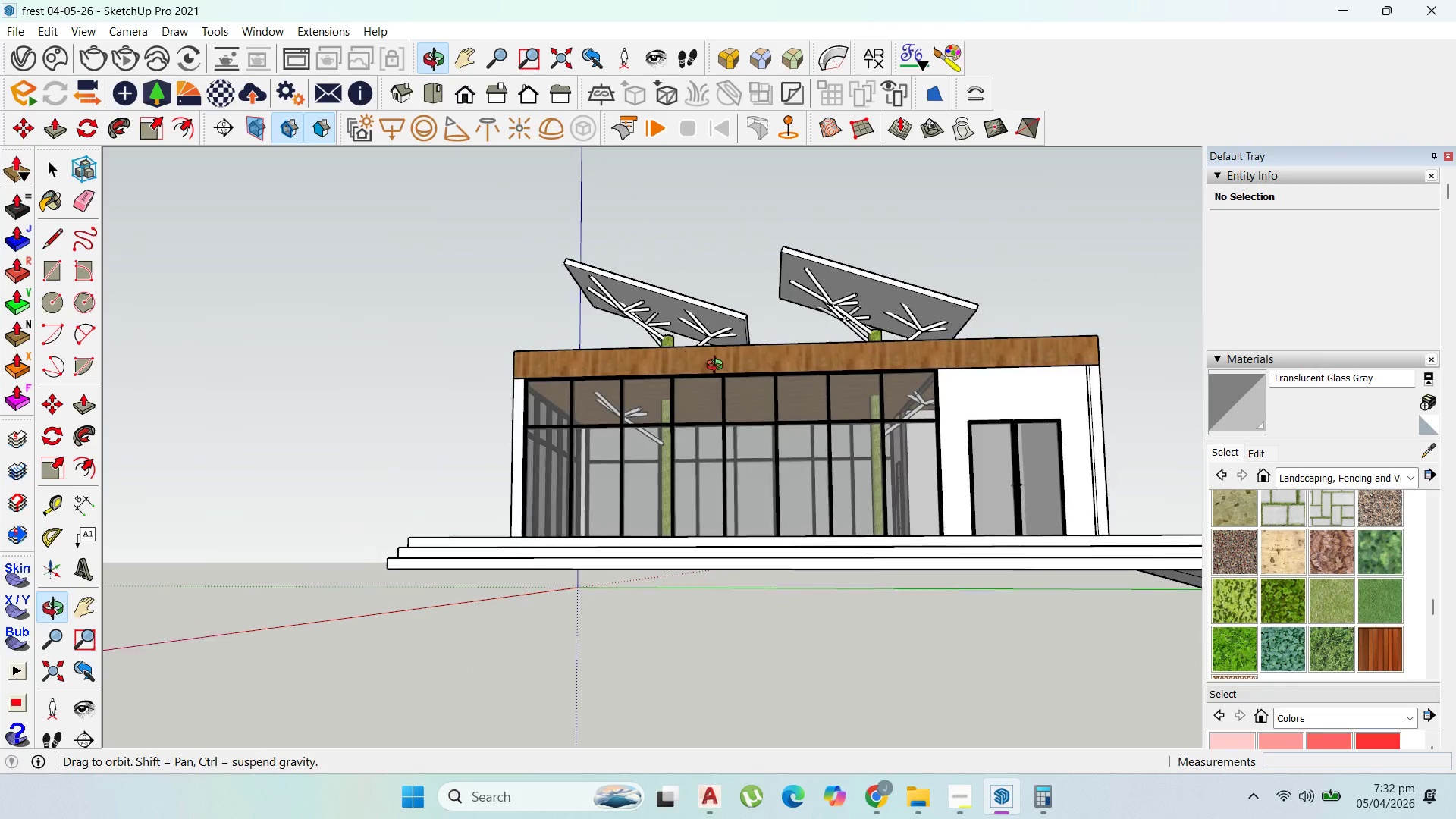 
scroll: coordinate [802, 432], scroll_direction: up, amount: 2.0
 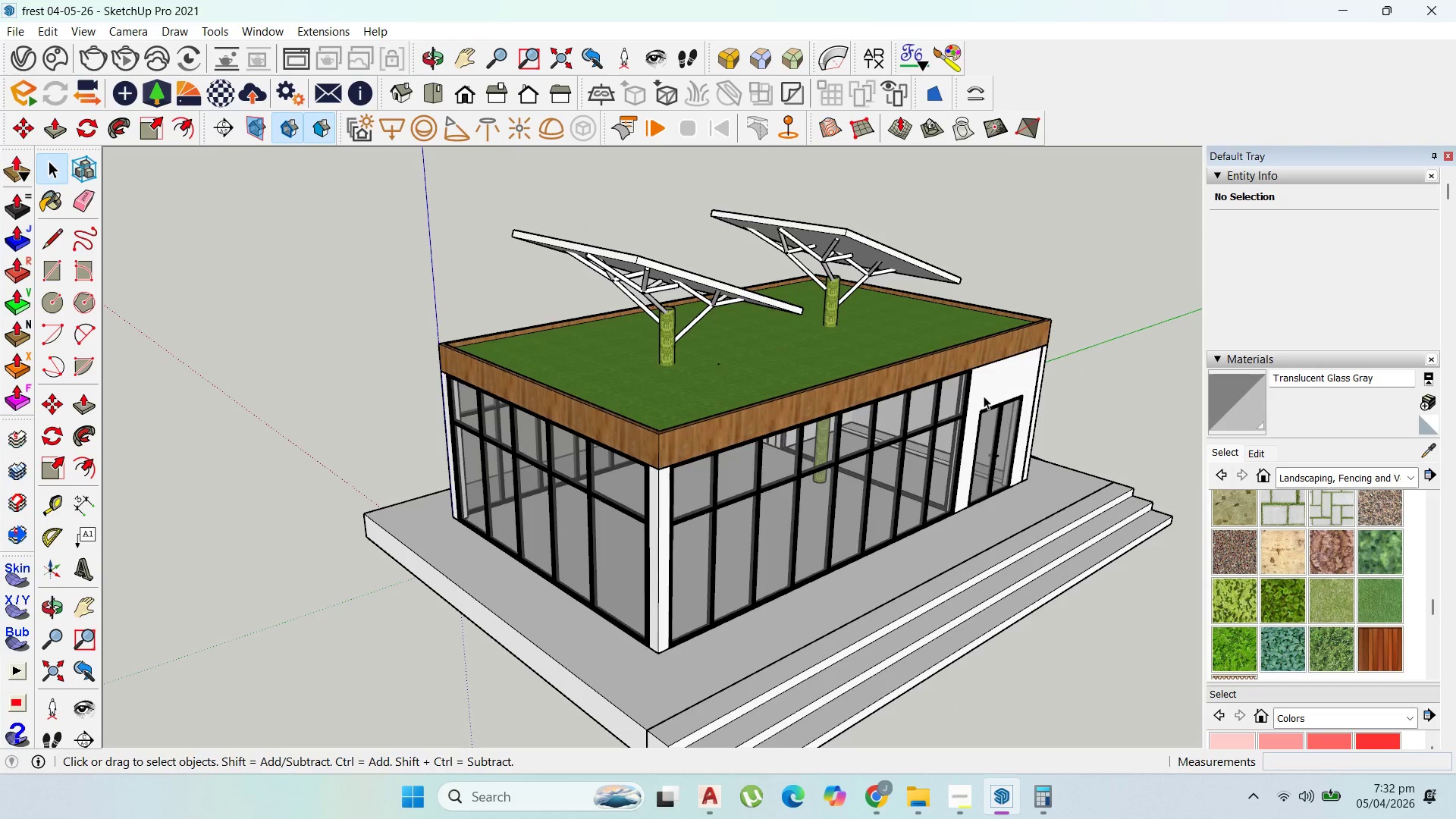 
scroll: coordinate [964, 265], scroll_direction: down, amount: 1.0
 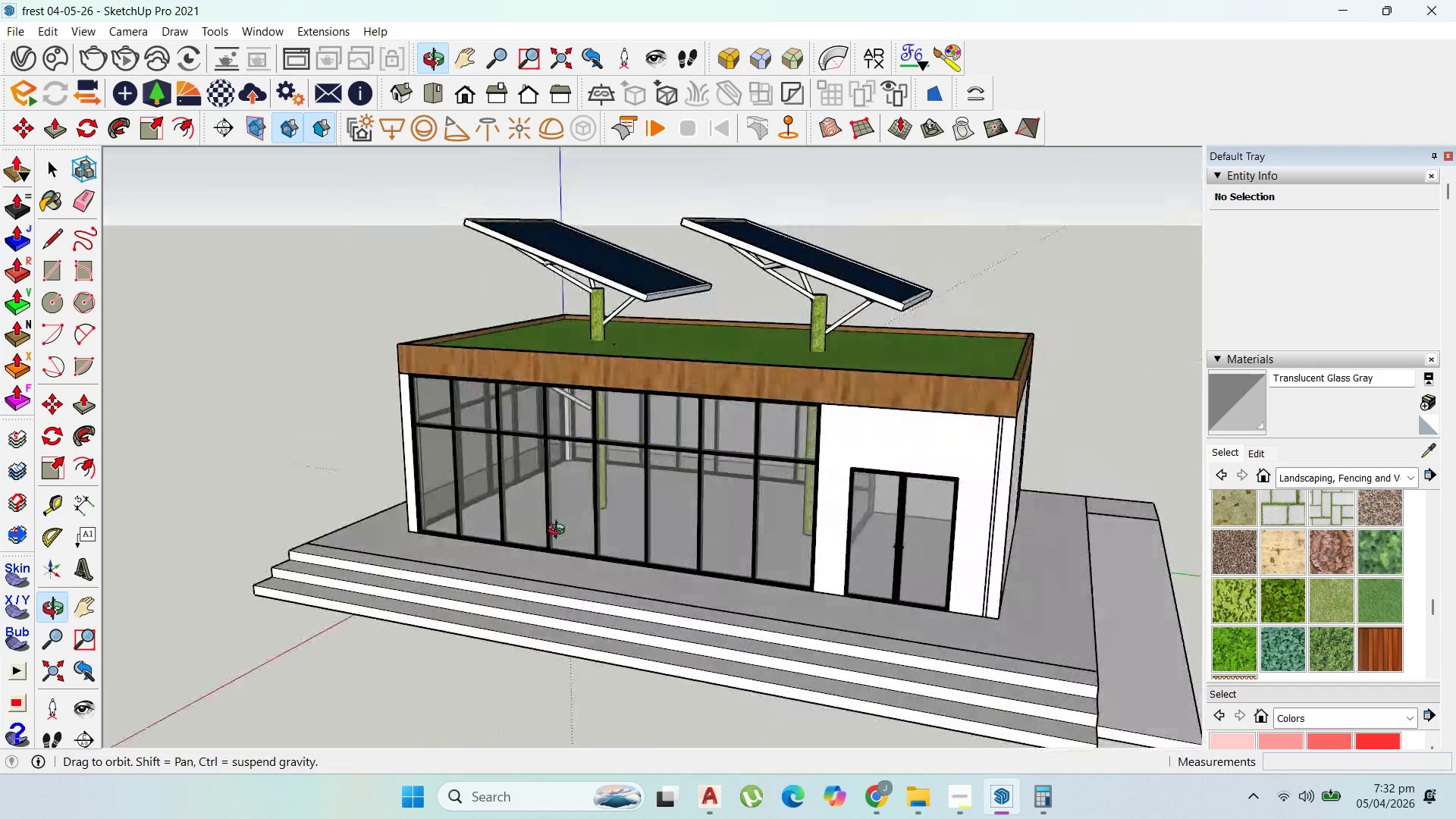 
scroll: coordinate [979, 575], scroll_direction: none, amount: 0.0
 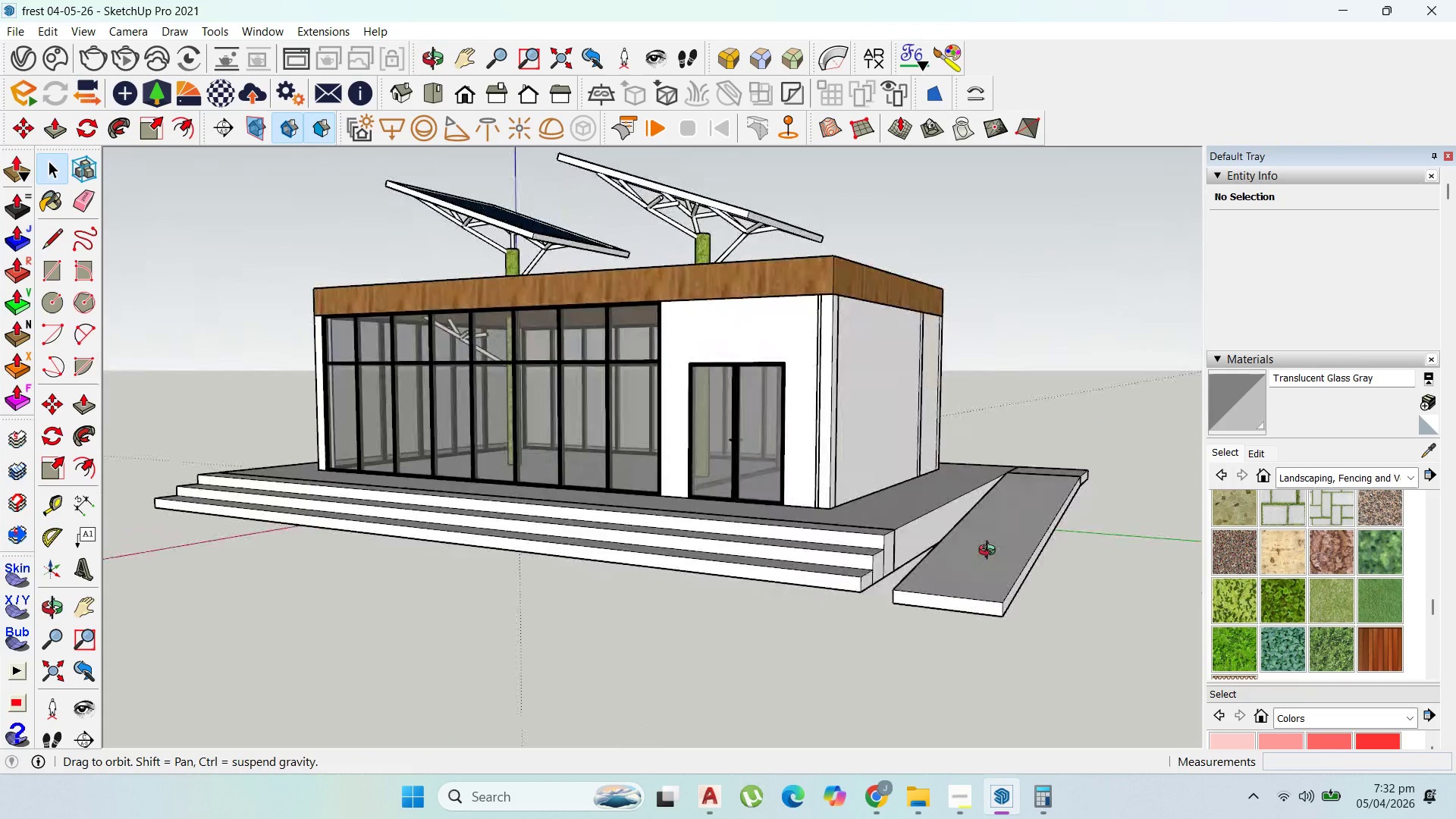 
scroll: coordinate [1019, 528], scroll_direction: up, amount: 1.0
 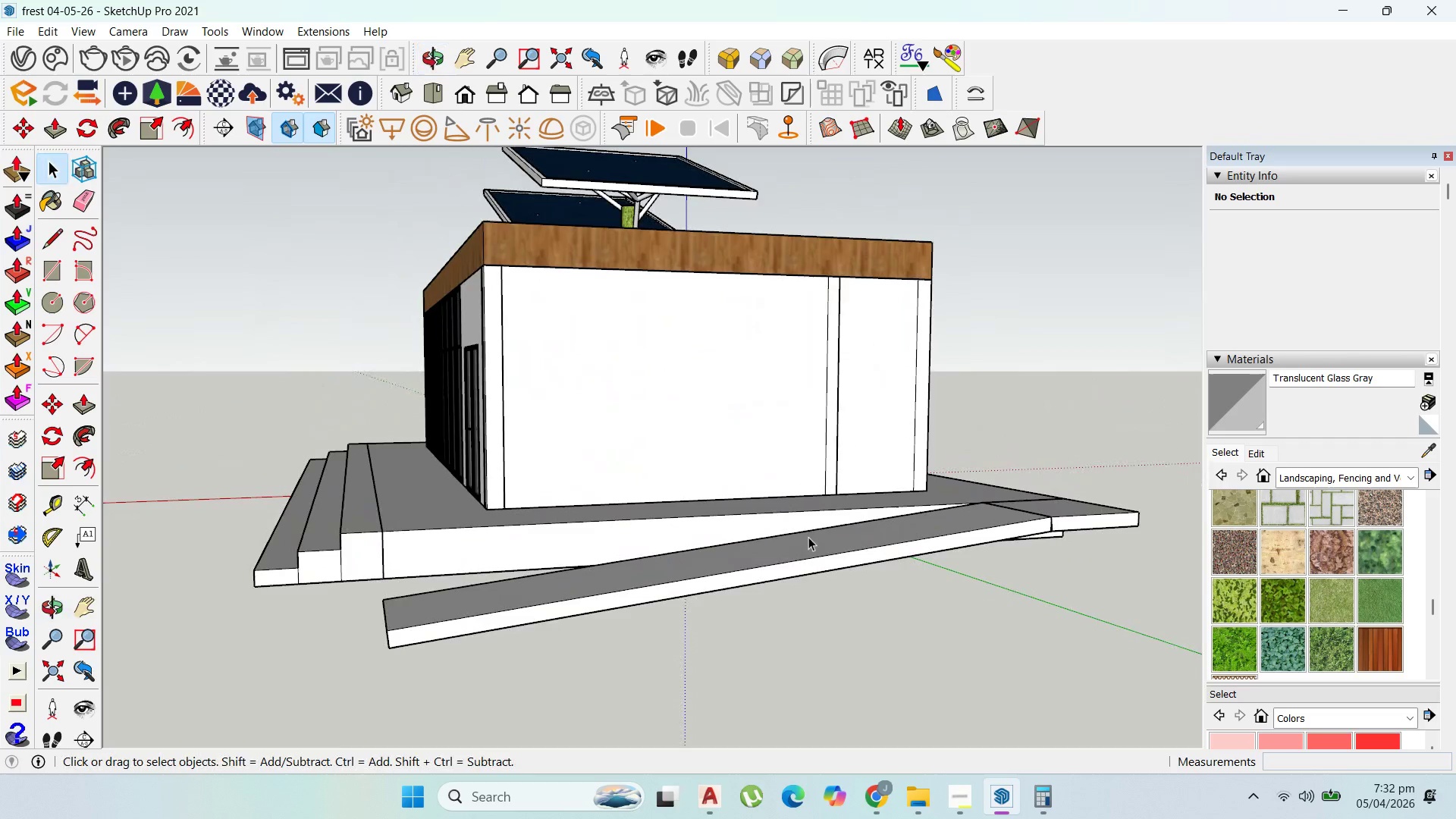 
double_click([824, 563])
 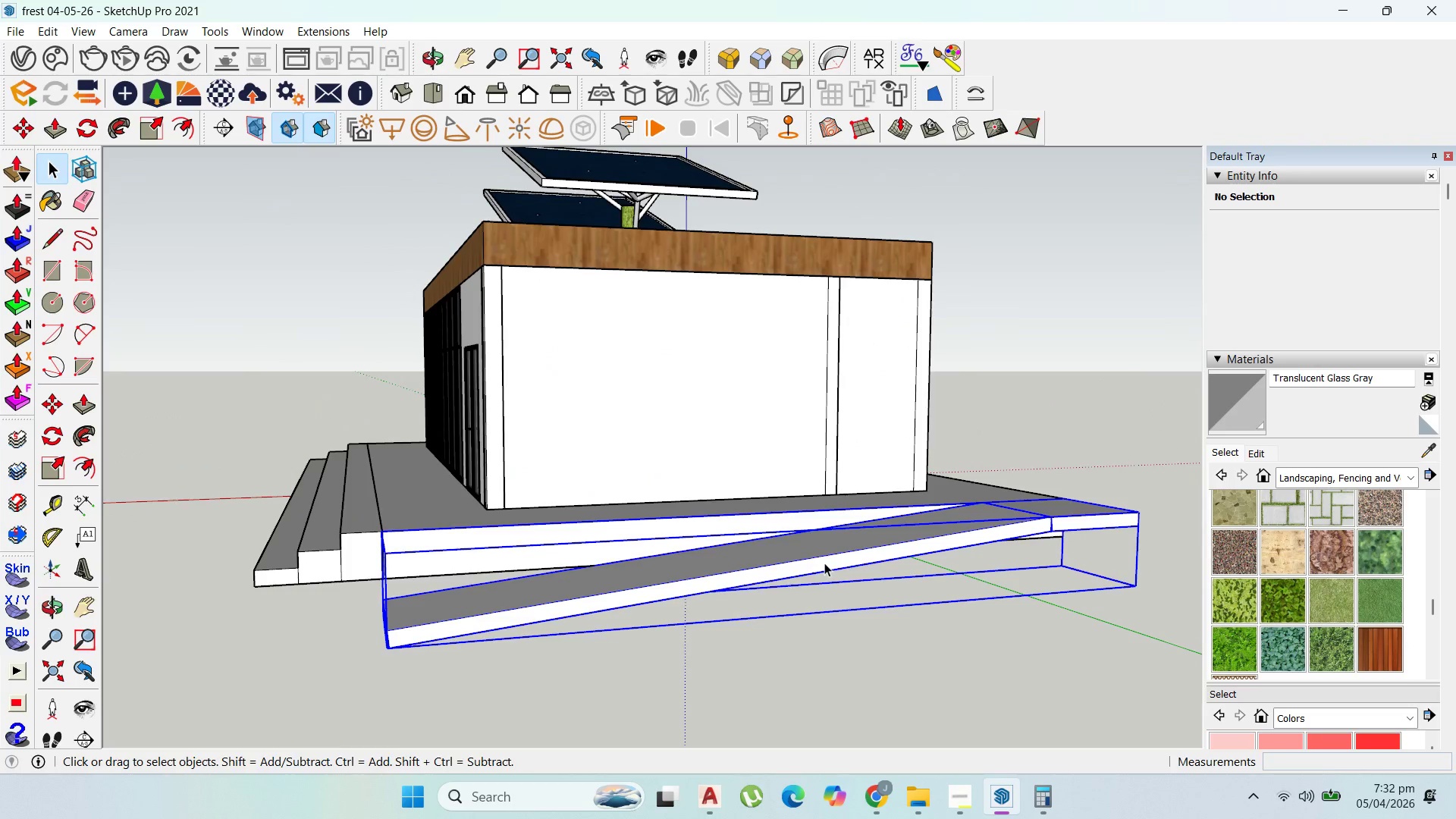 
triple_click([824, 563])
 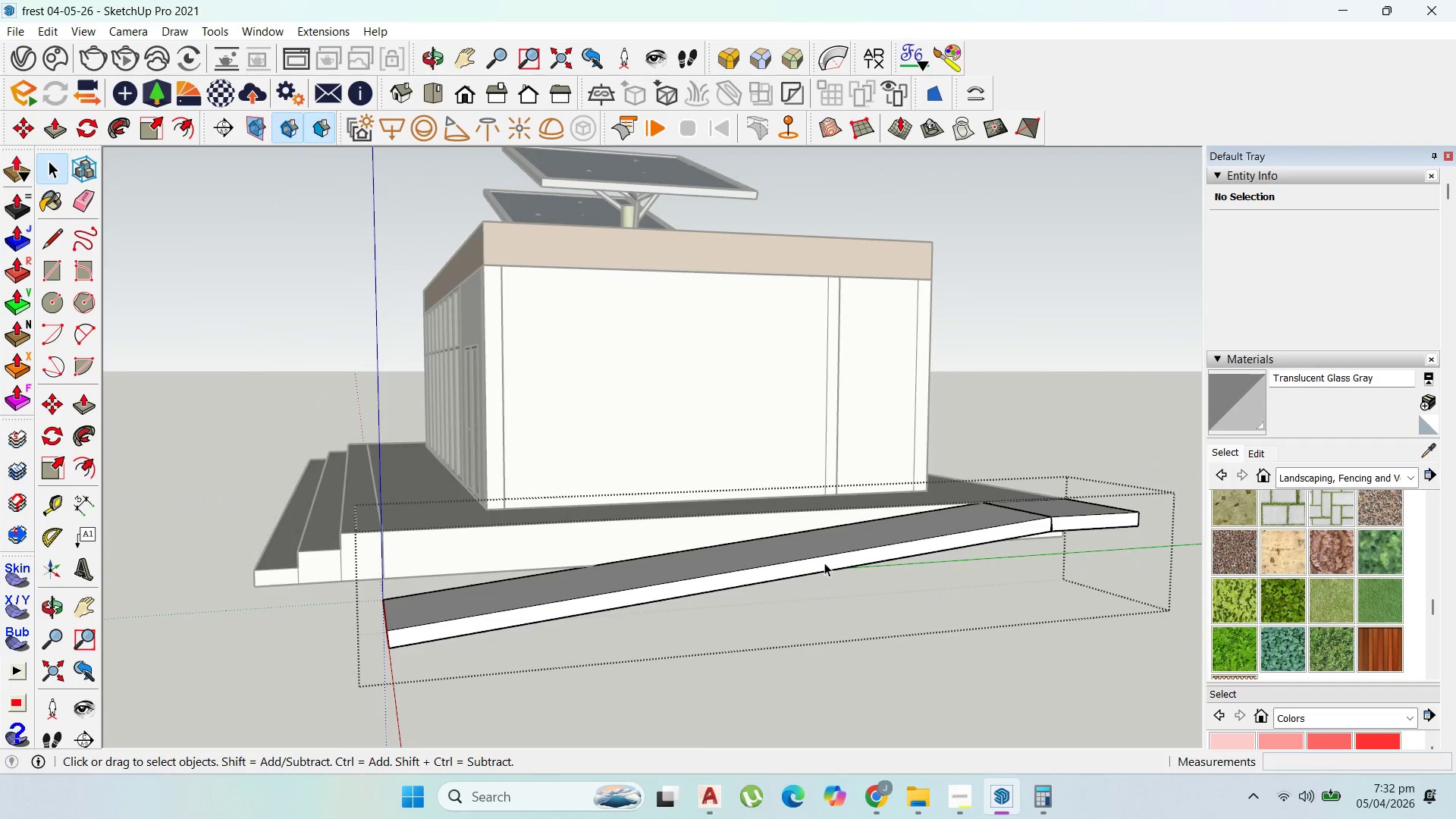 
triple_click([824, 563])
 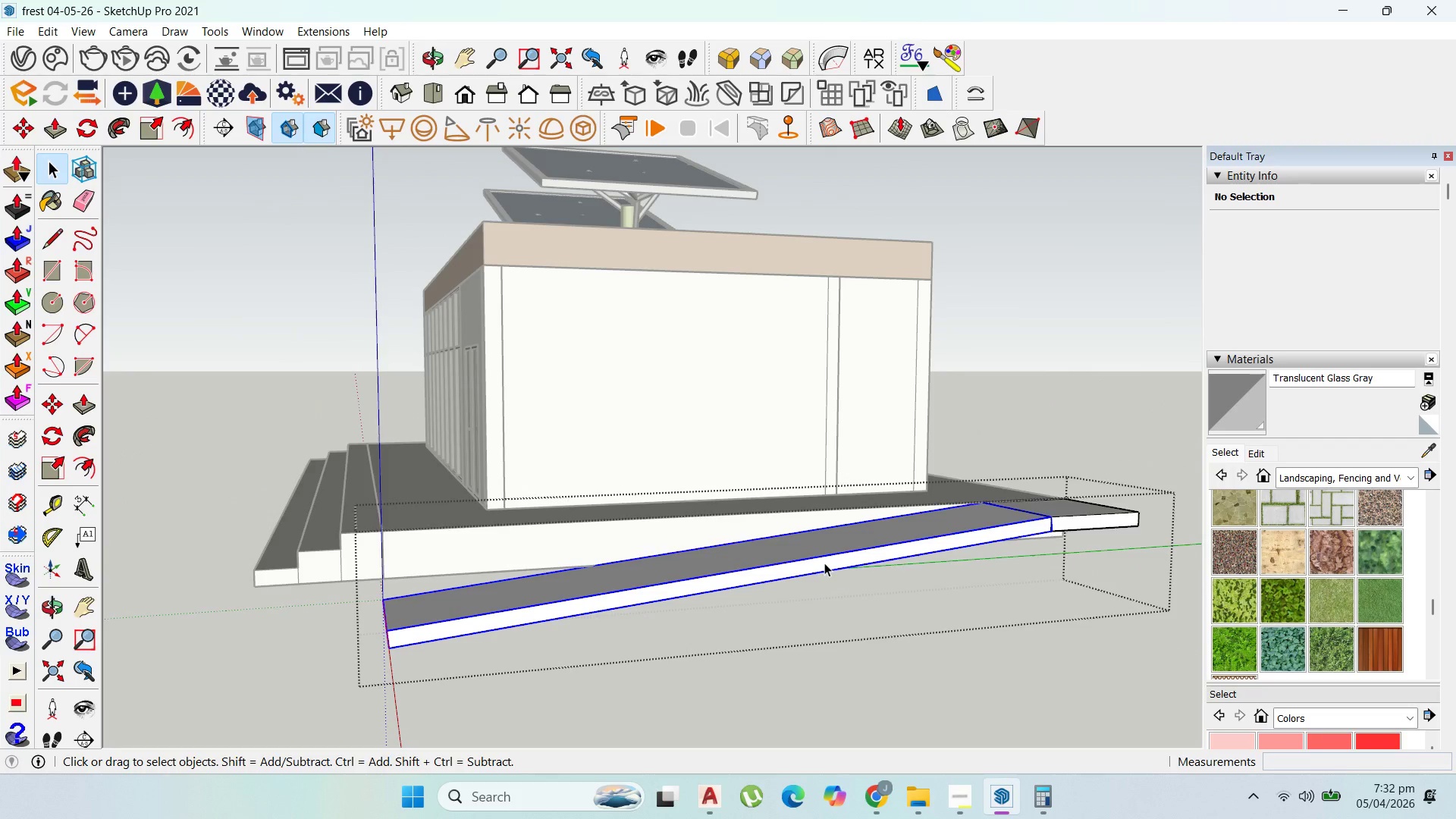 
triple_click([824, 563])
 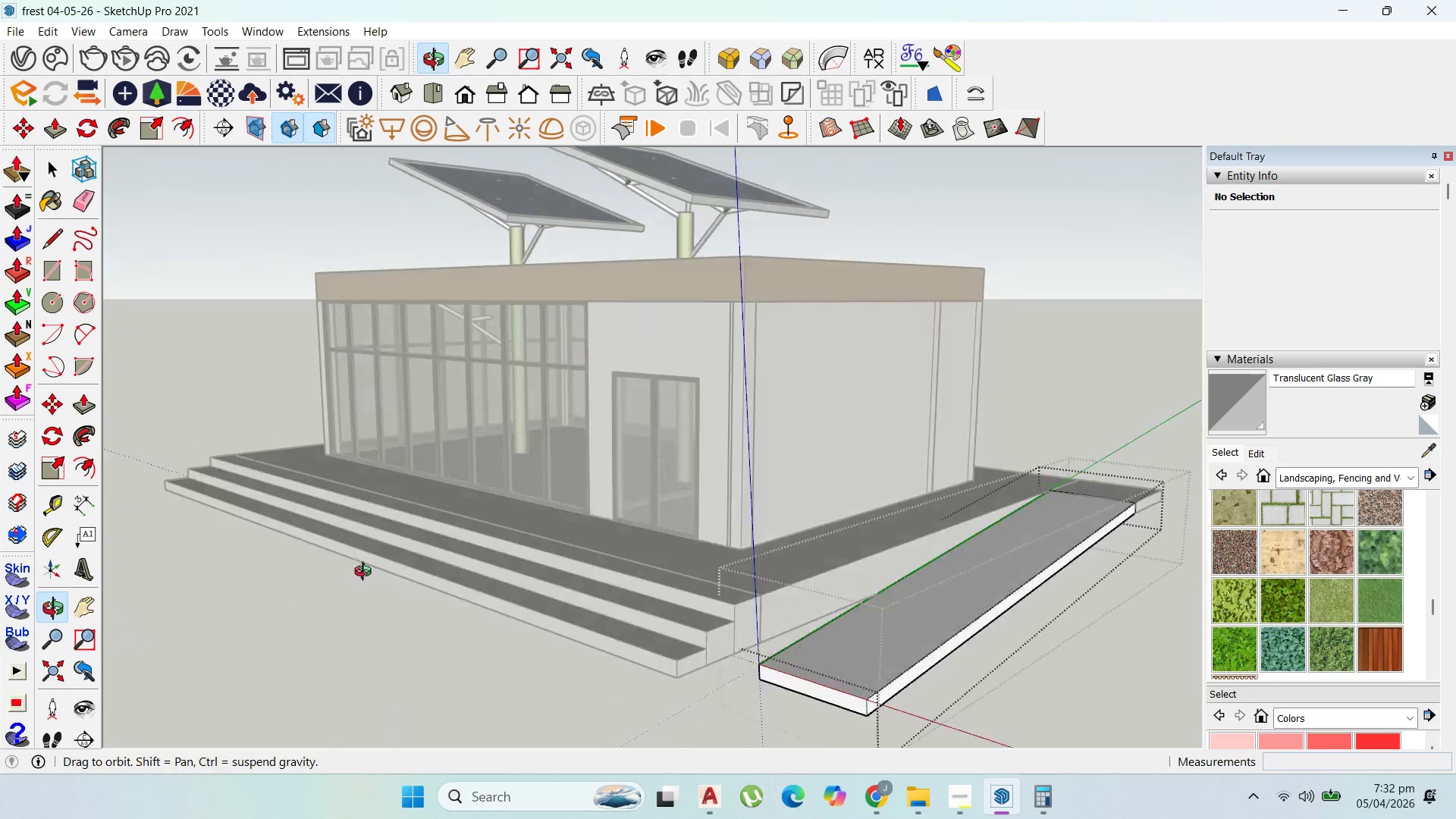 
scroll: coordinate [836, 529], scroll_direction: up, amount: 3.0
 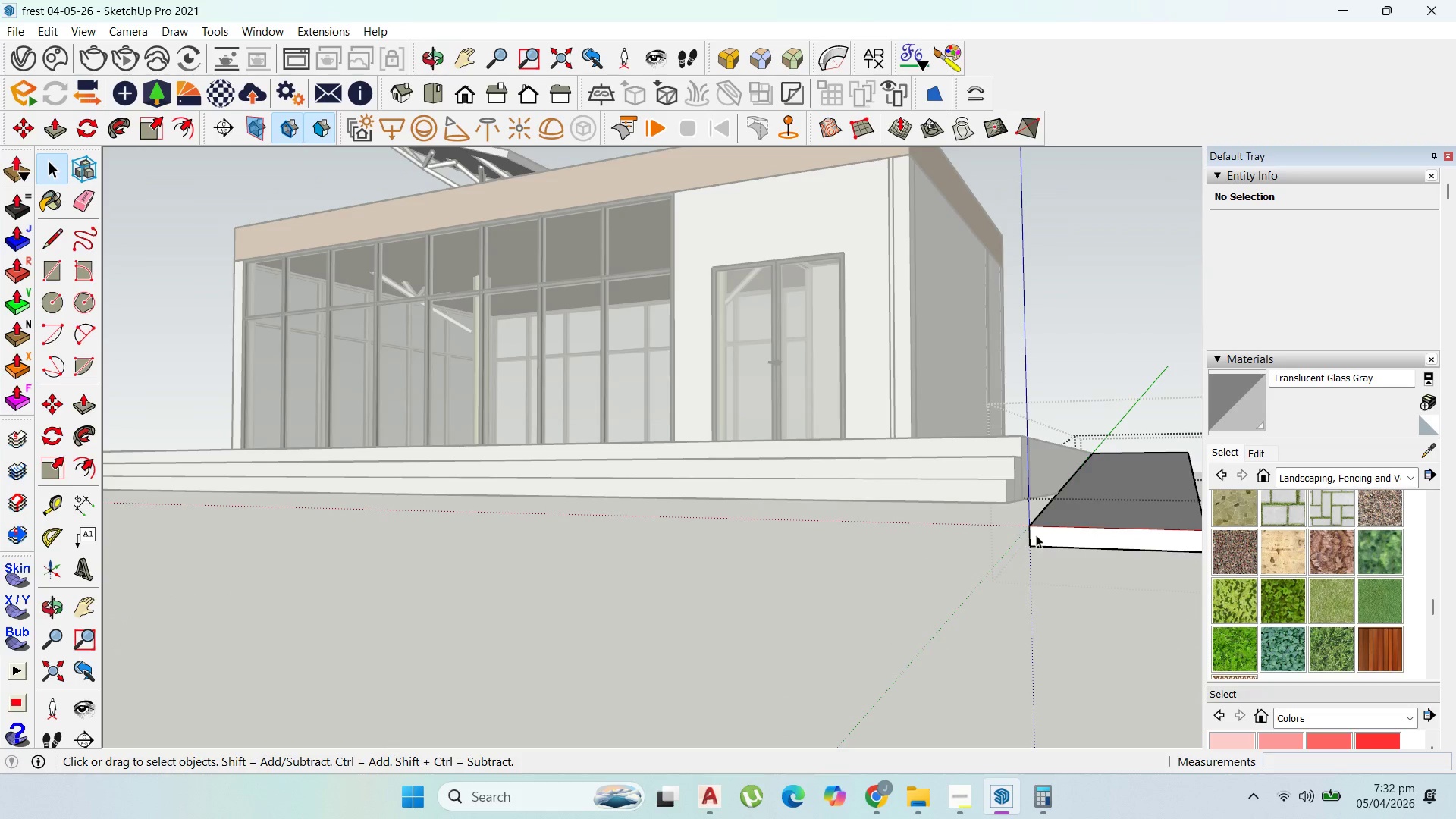 
key(BracketLeft)
 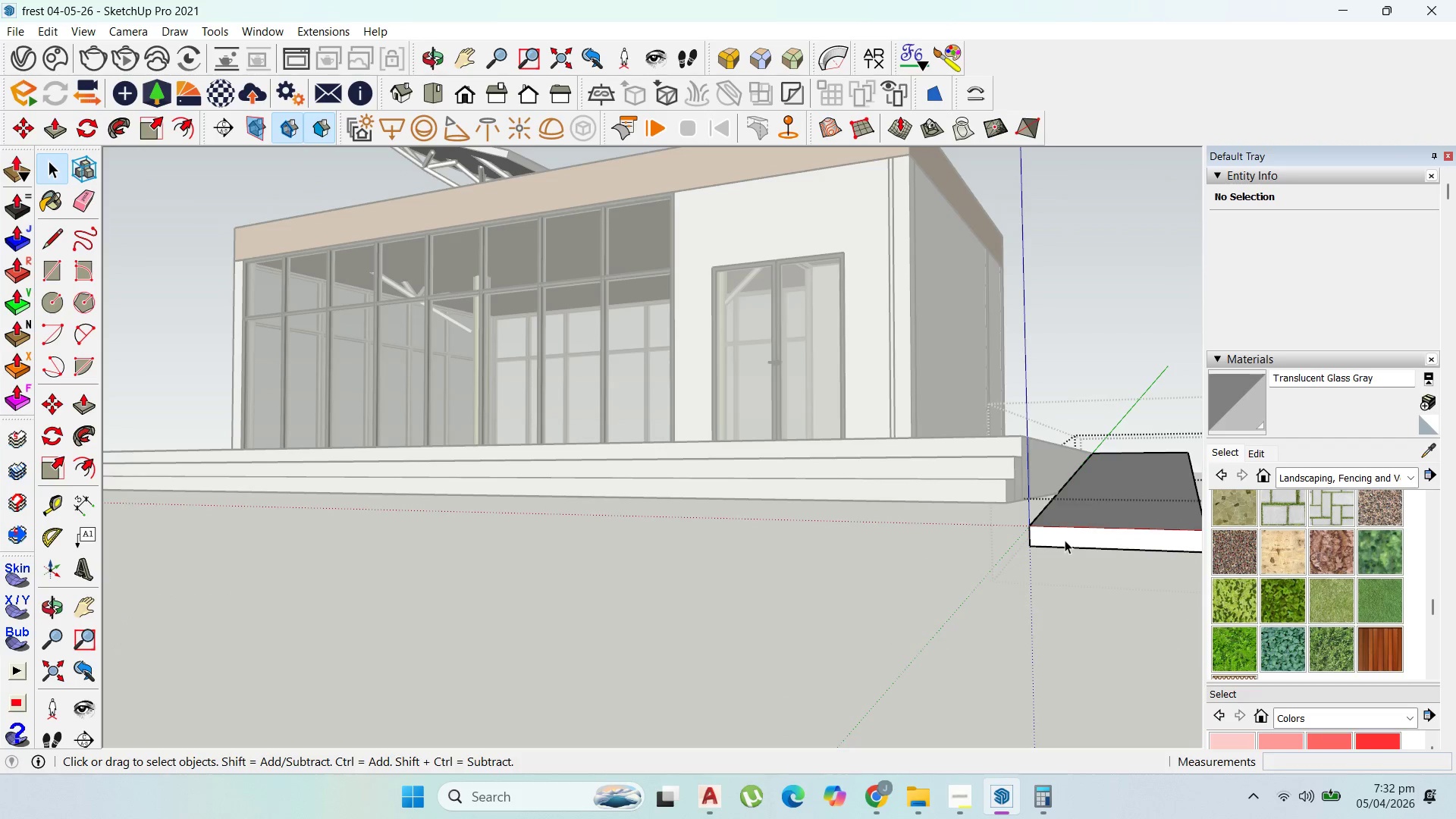 
key(P)
 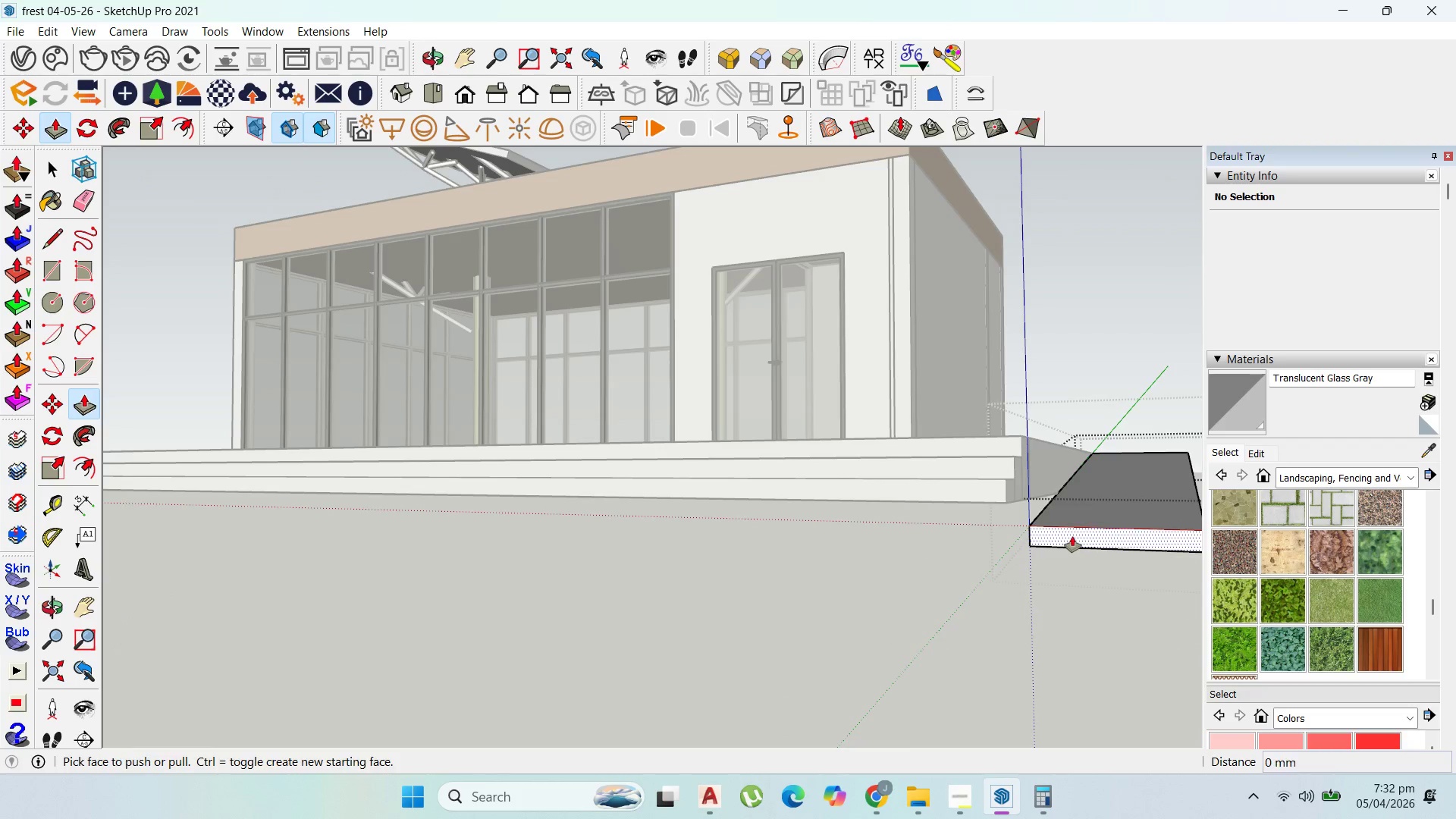 
left_click_drag(start_coordinate=[1073, 538], to_coordinate=[1042, 497])
 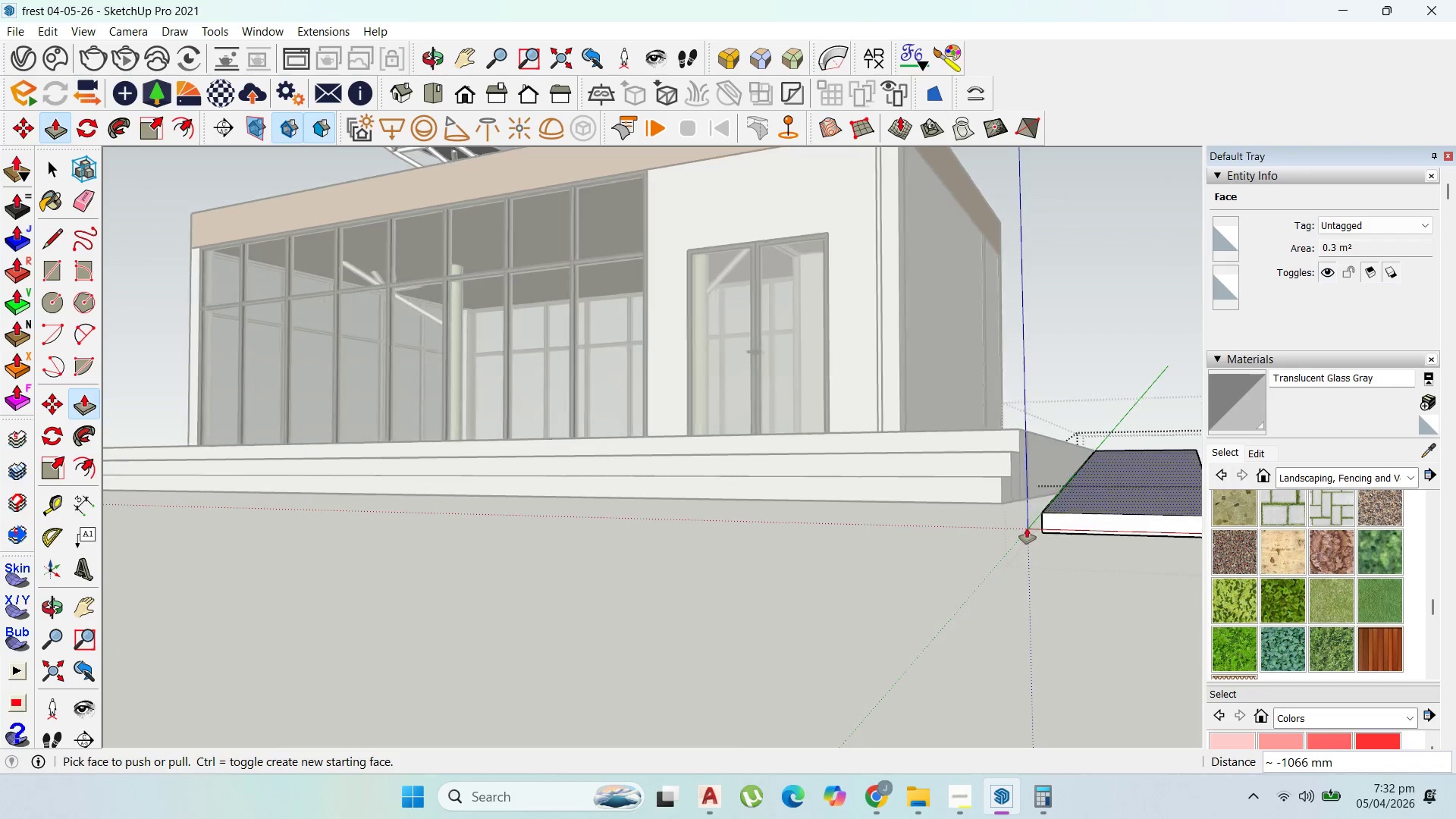 
scroll: coordinate [1043, 498], scroll_direction: up, amount: 1.0
 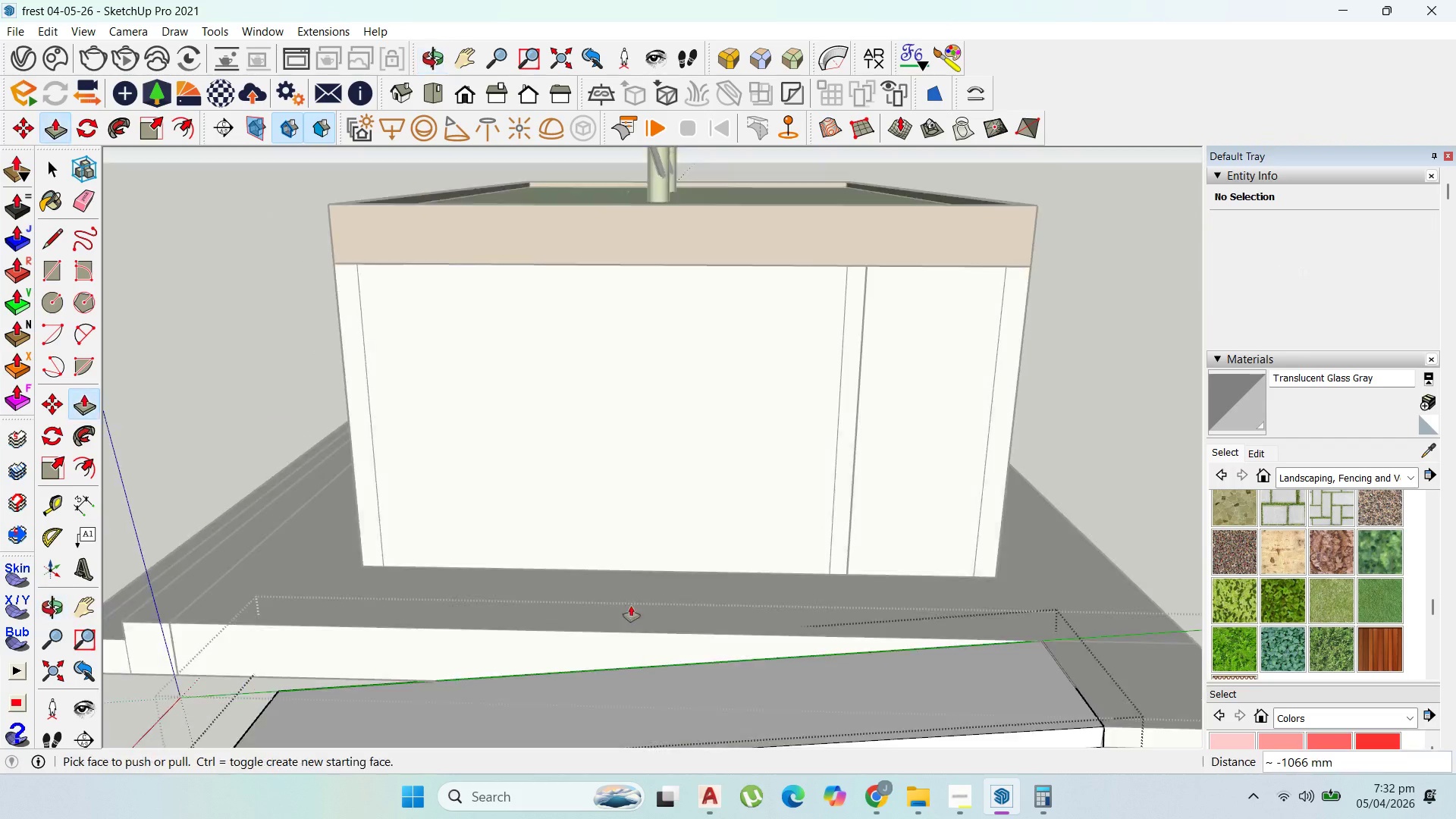 
scroll: coordinate [657, 571], scroll_direction: down, amount: 3.0
 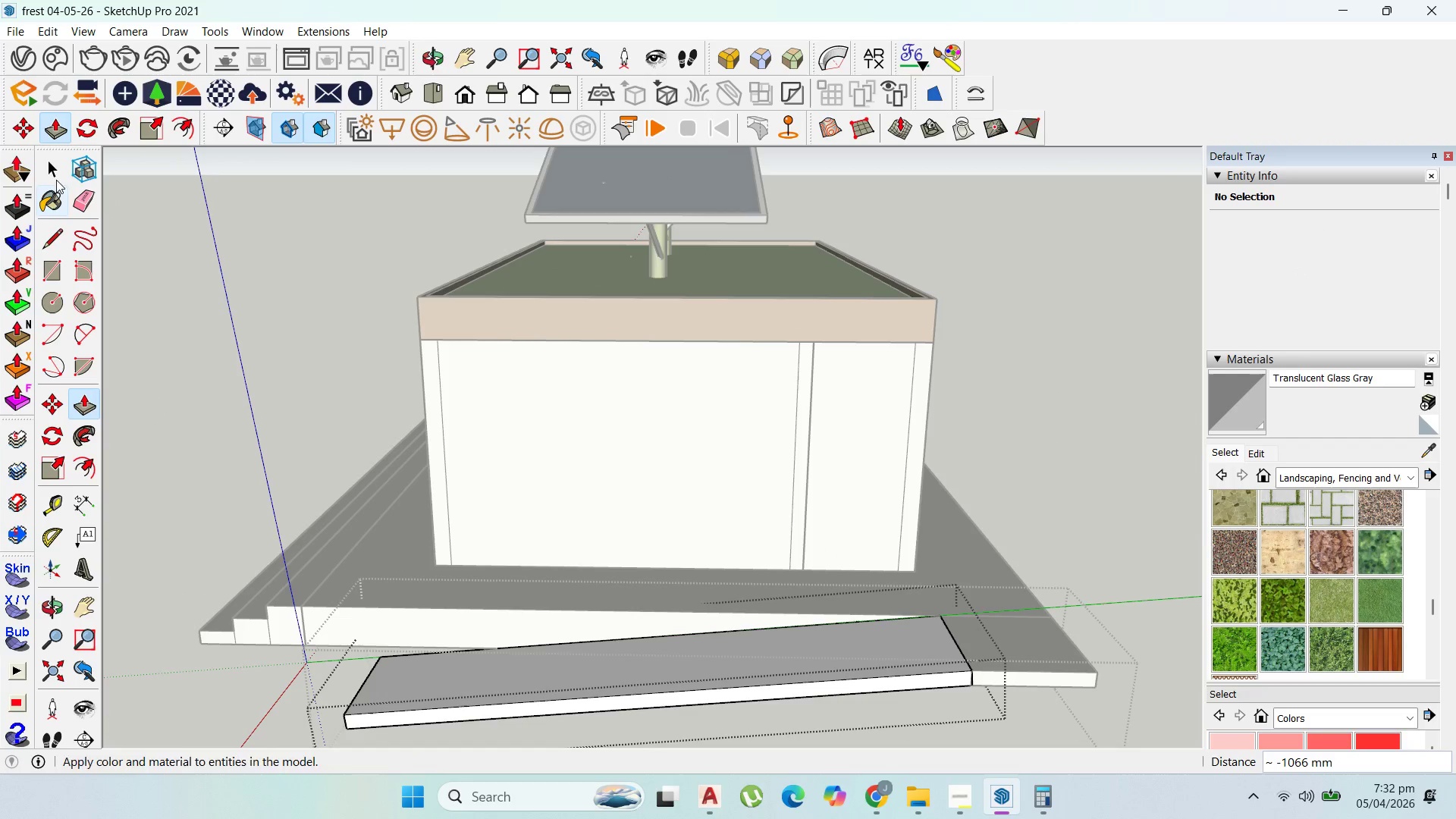 
key(Escape)
 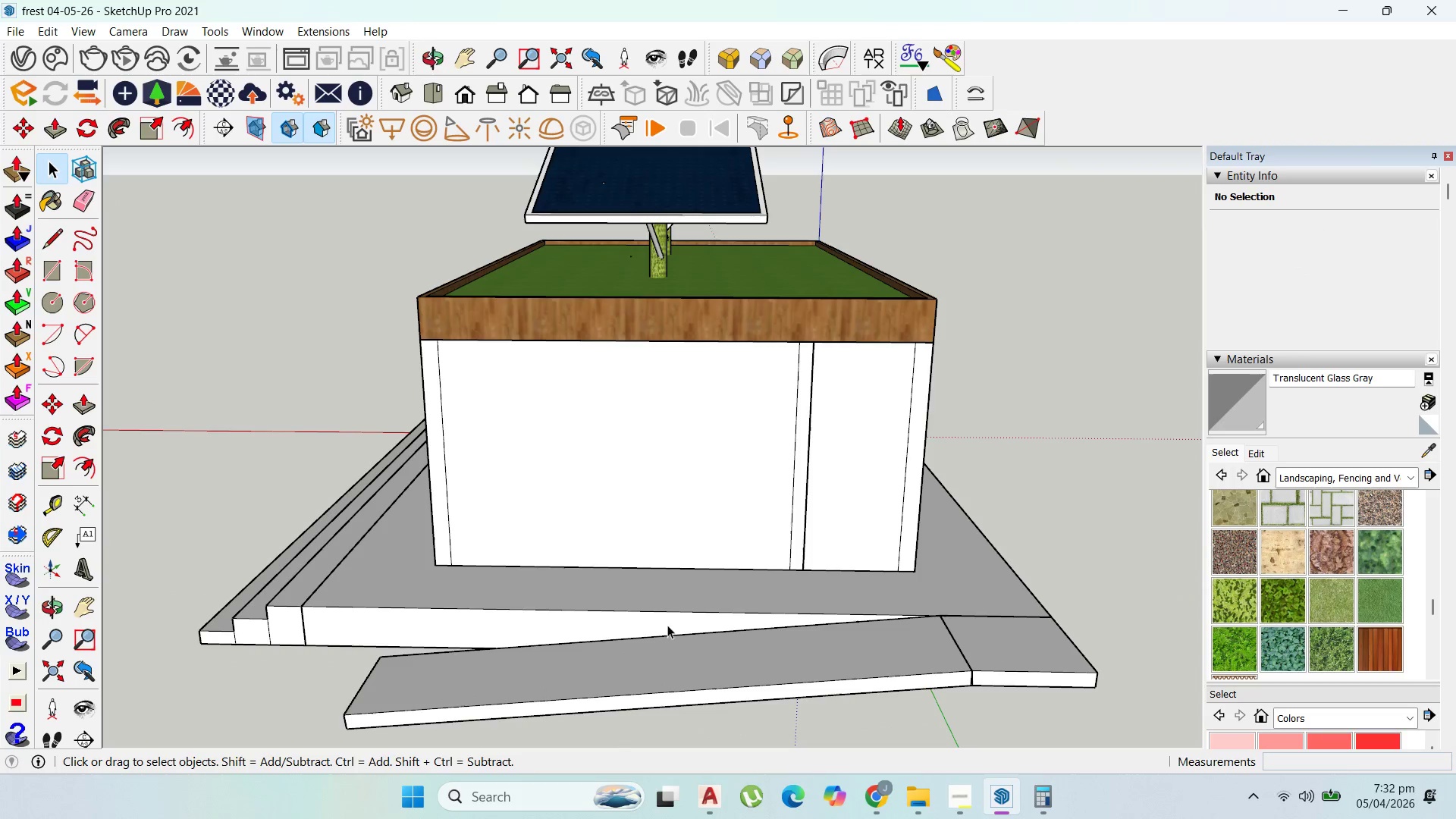 
left_click([707, 671])
 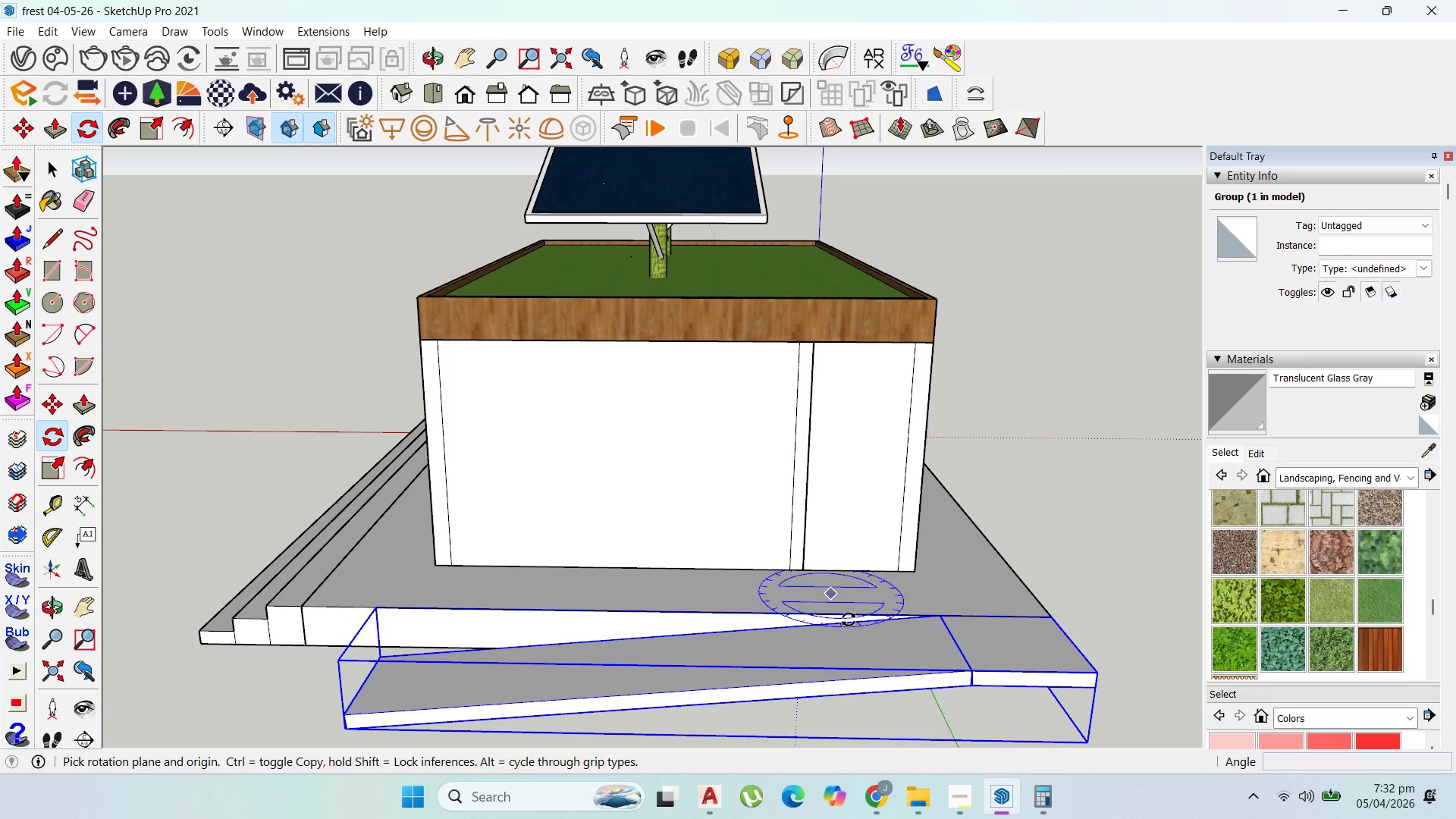 
wait(7.12)
 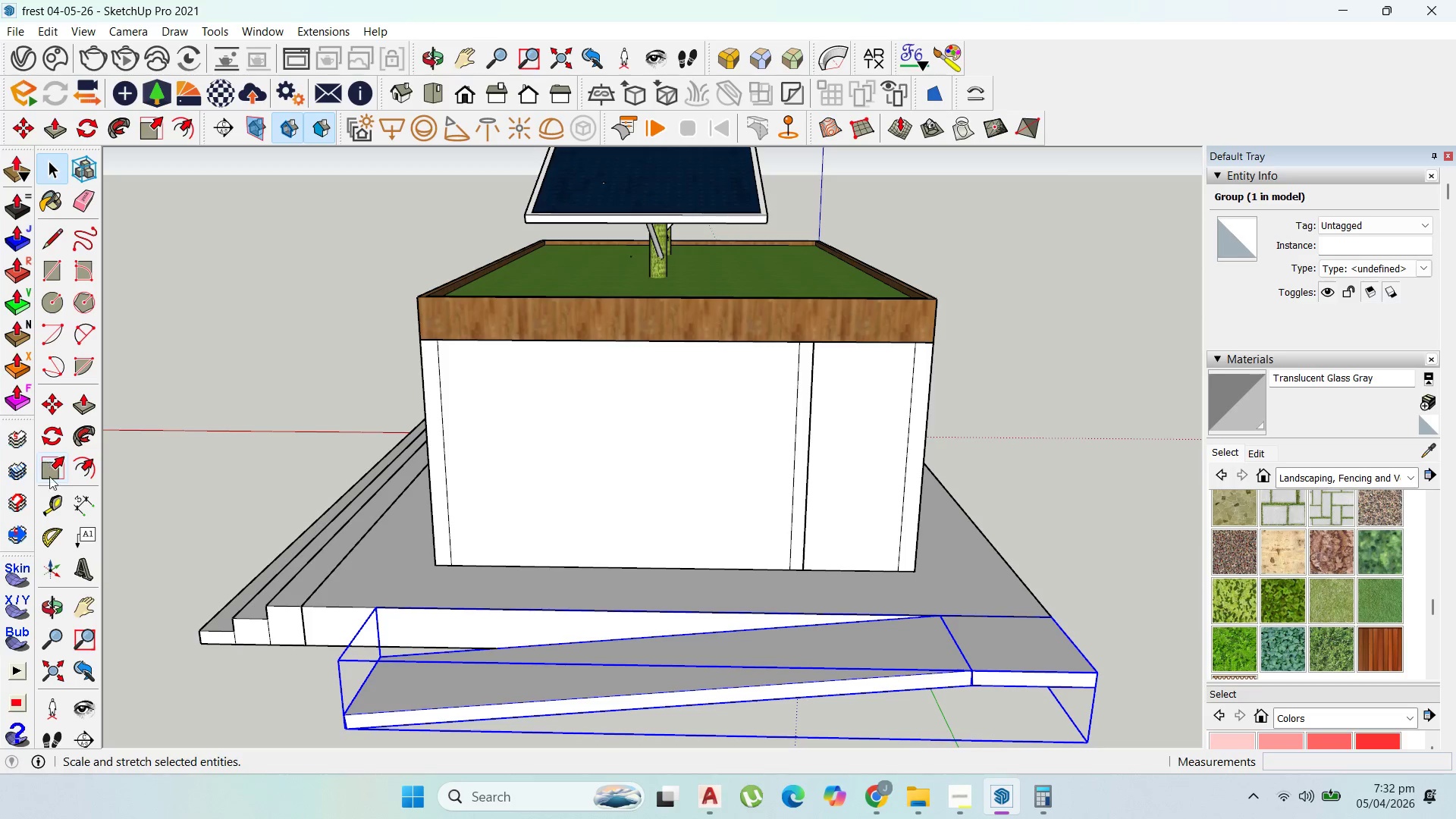 
key(ArrowRight)
 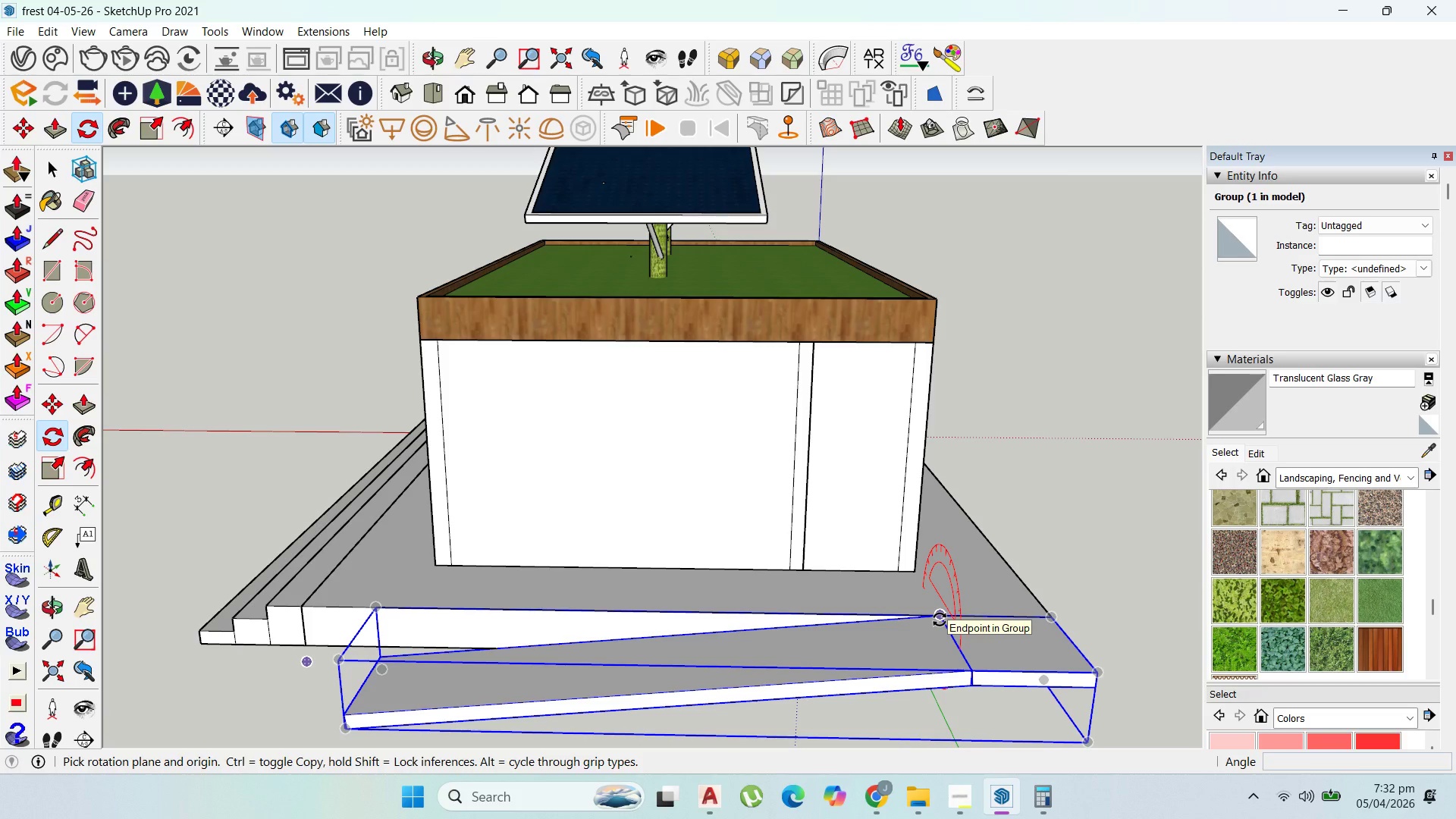 
key(ArrowLeft)
 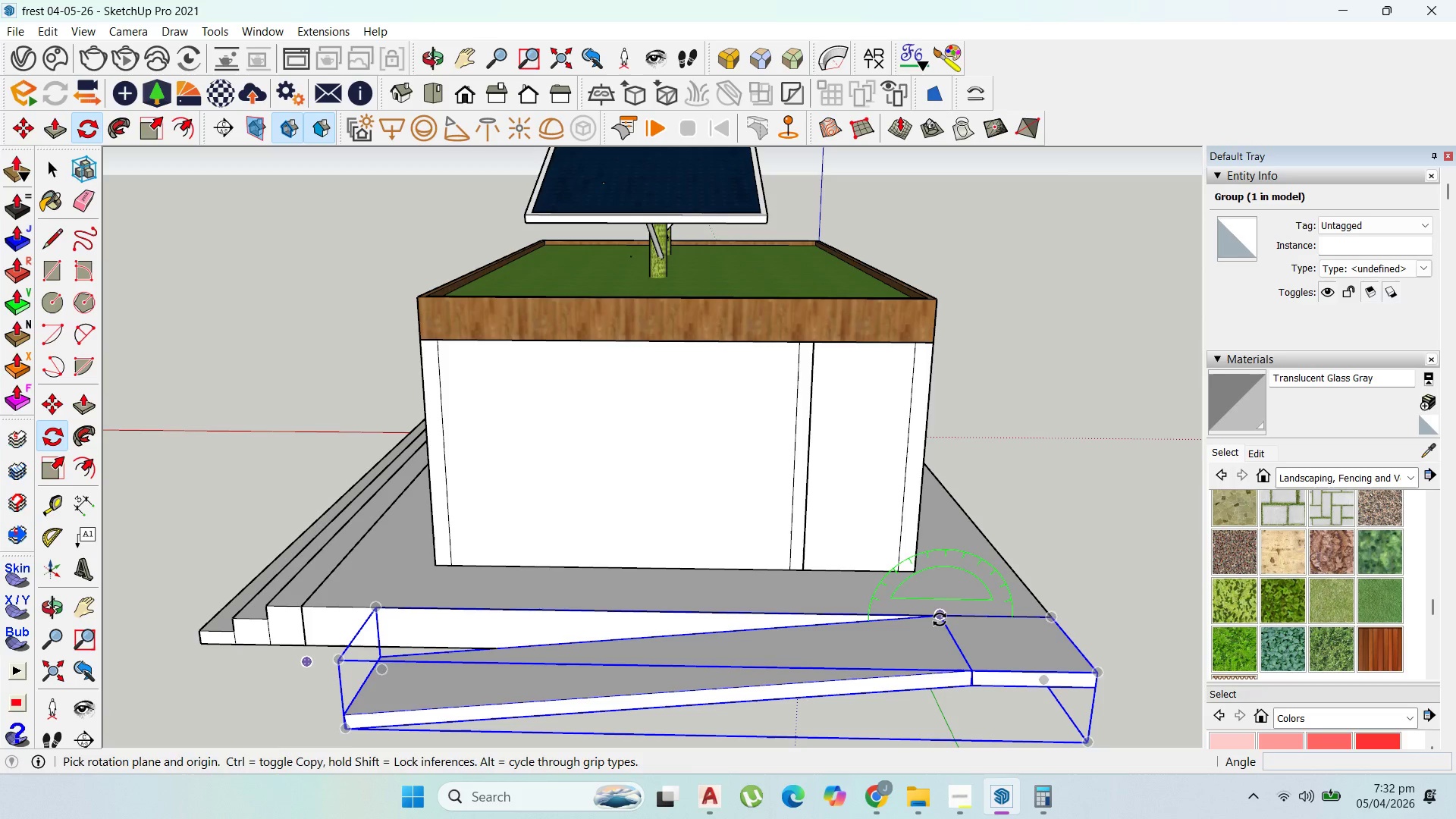 
left_click_drag(start_coordinate=[940, 620], to_coordinate=[936, 620])
 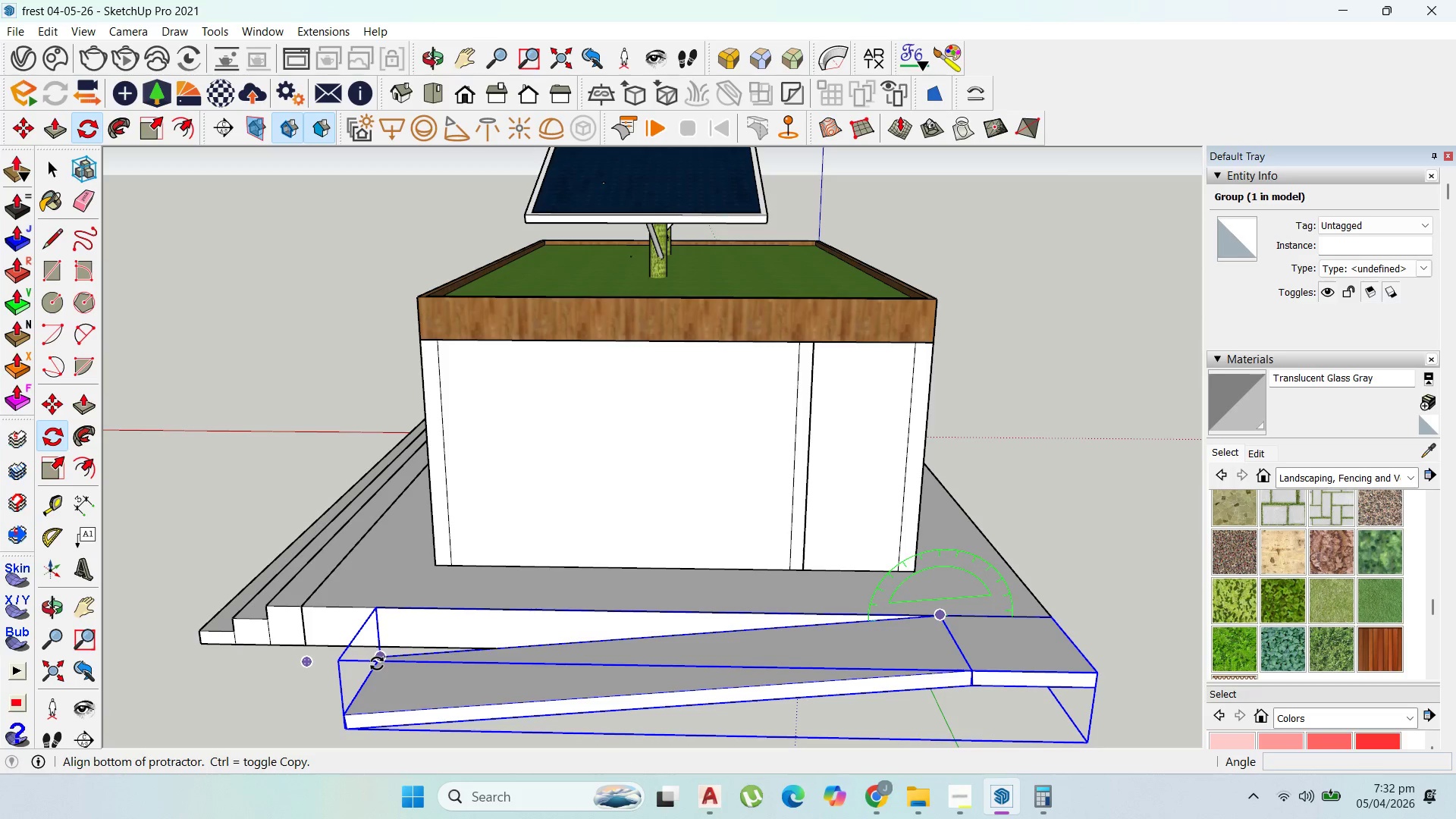 
left_click([378, 663])
 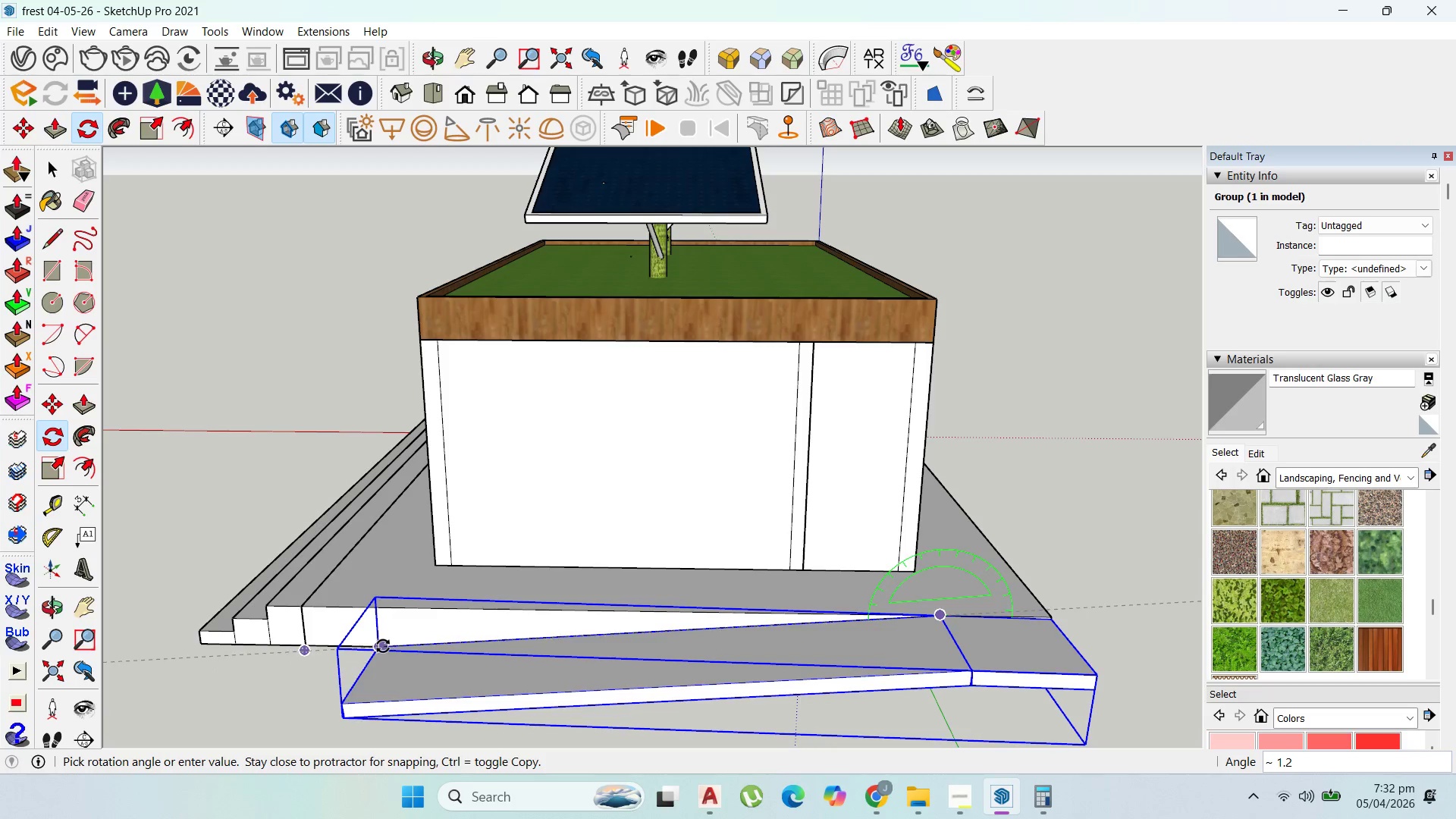 
scroll: coordinate [349, 661], scroll_direction: up, amount: 1.0
 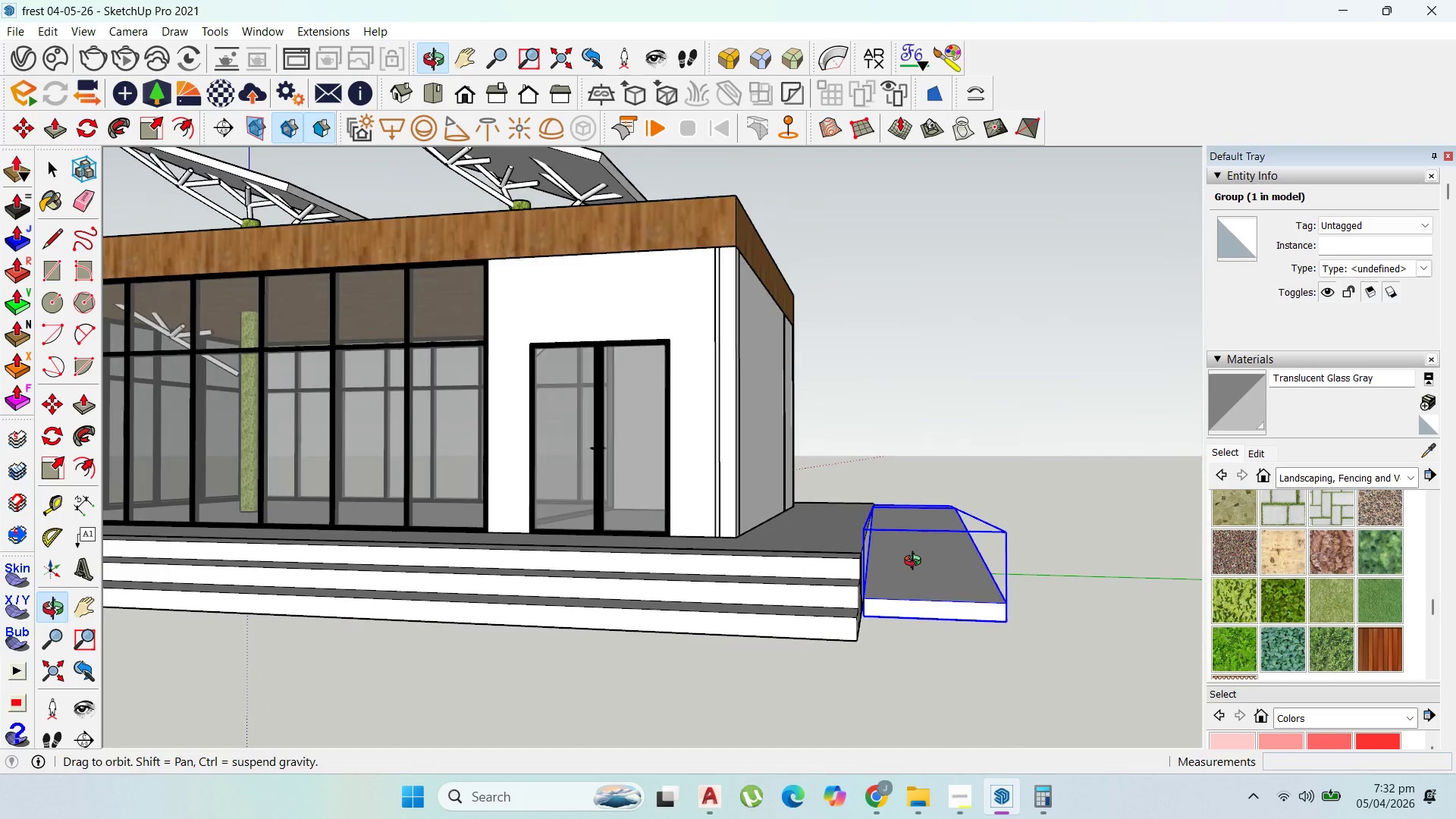 
scroll: coordinate [925, 549], scroll_direction: down, amount: 6.0
 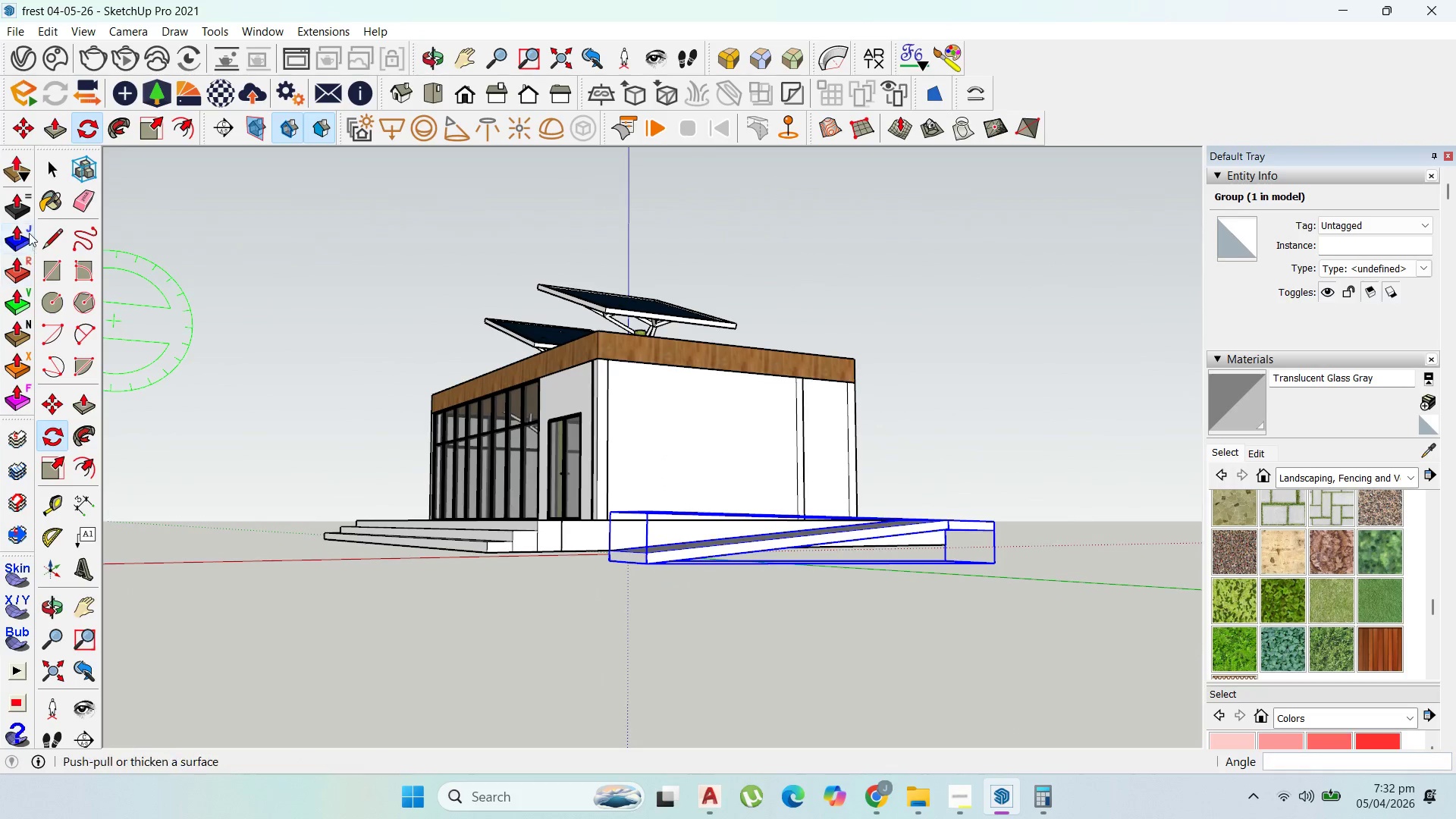 
left_click([1014, 539])
 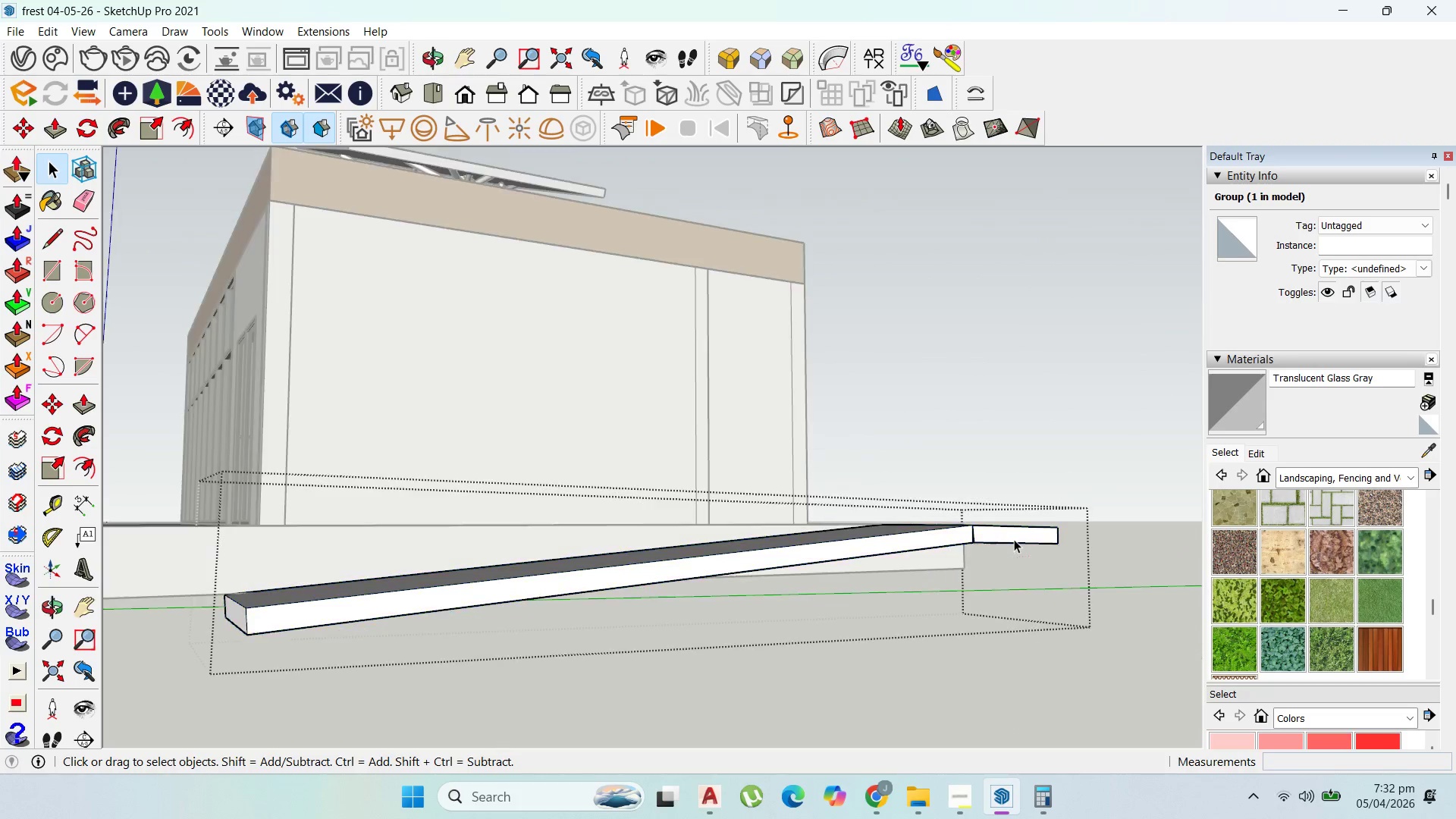 
scroll: coordinate [975, 526], scroll_direction: up, amount: 6.0
 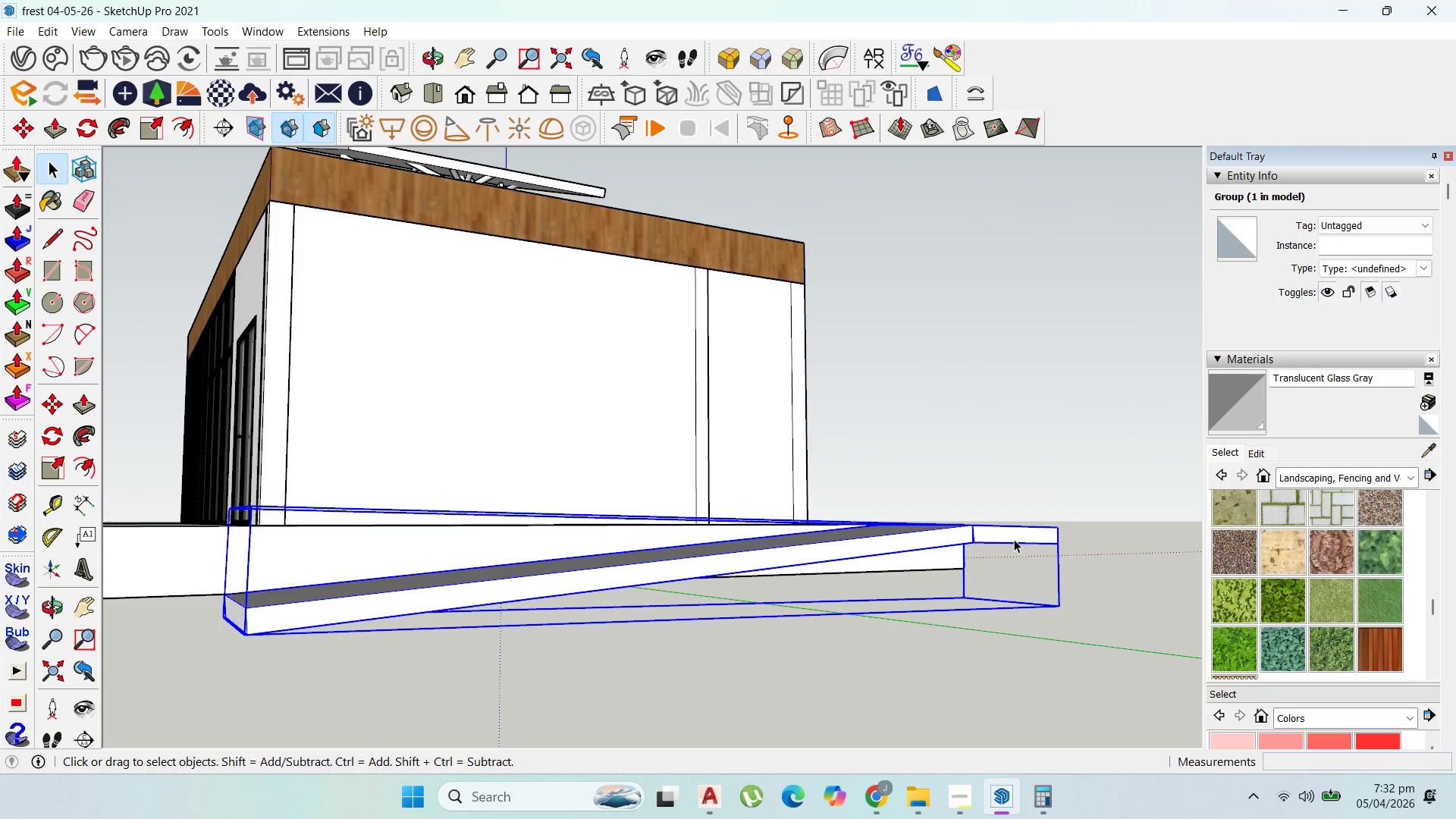 
double_click([1014, 539])
 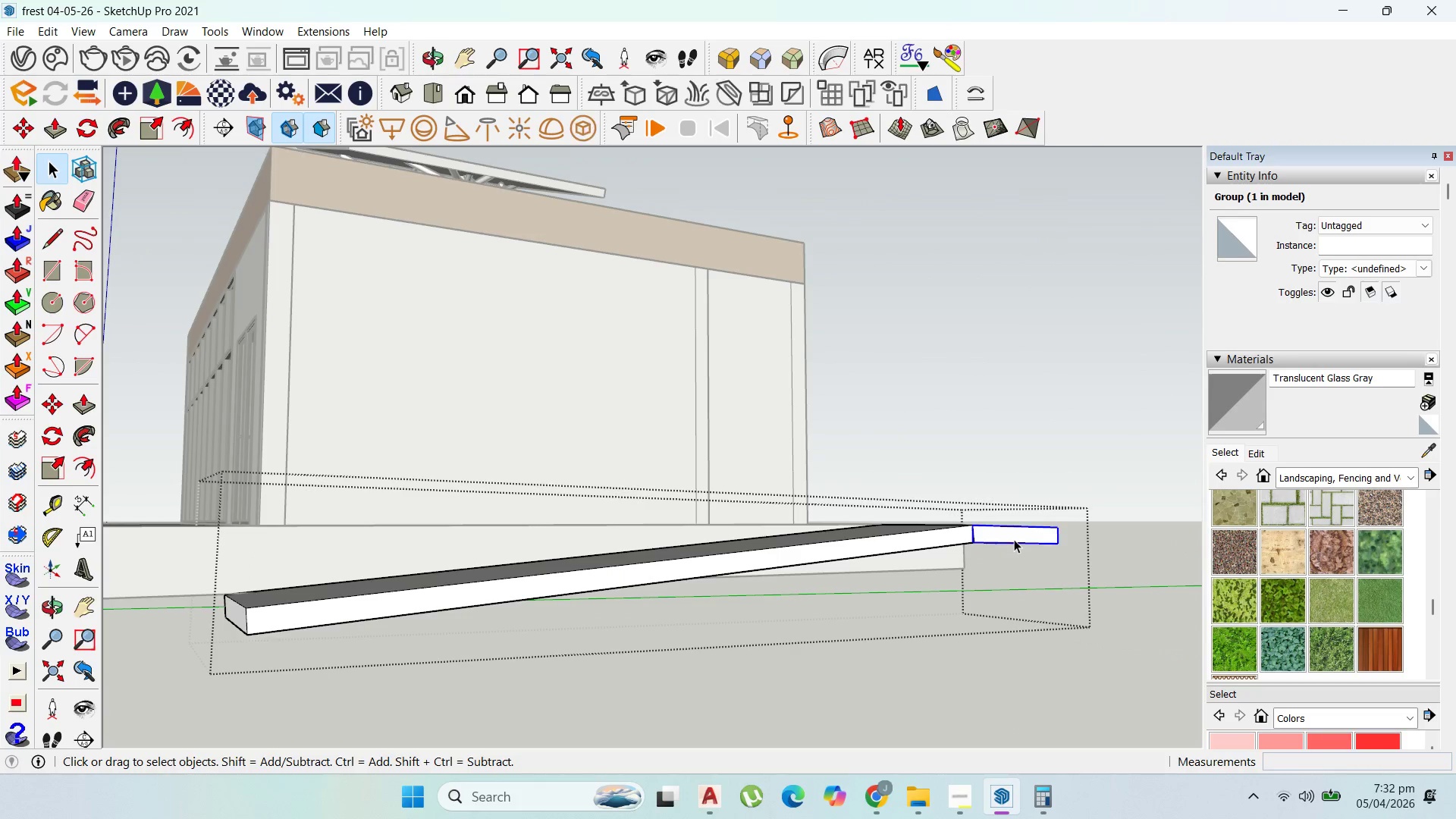 
triple_click([1014, 539])
 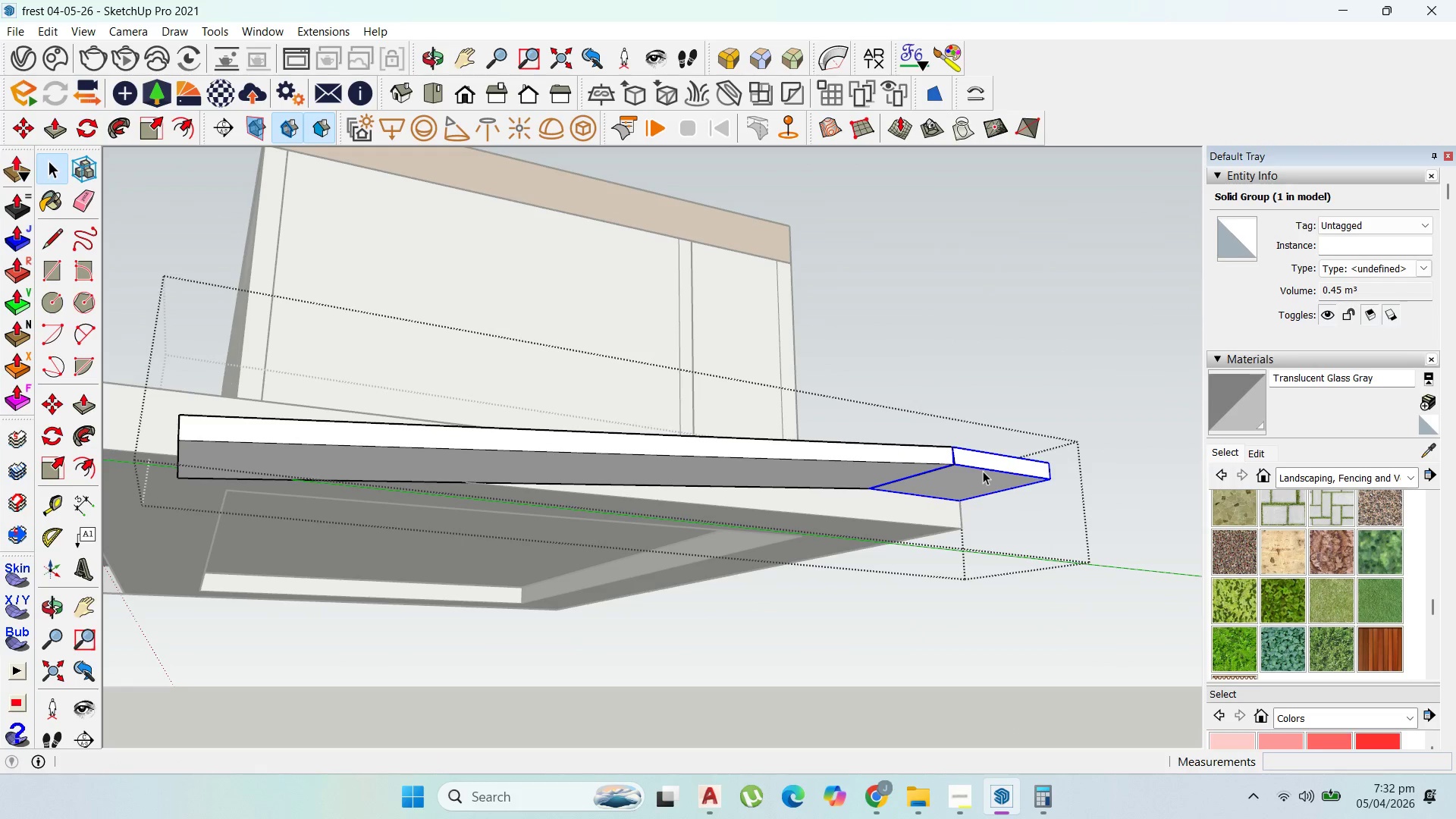 
double_click([983, 471])
 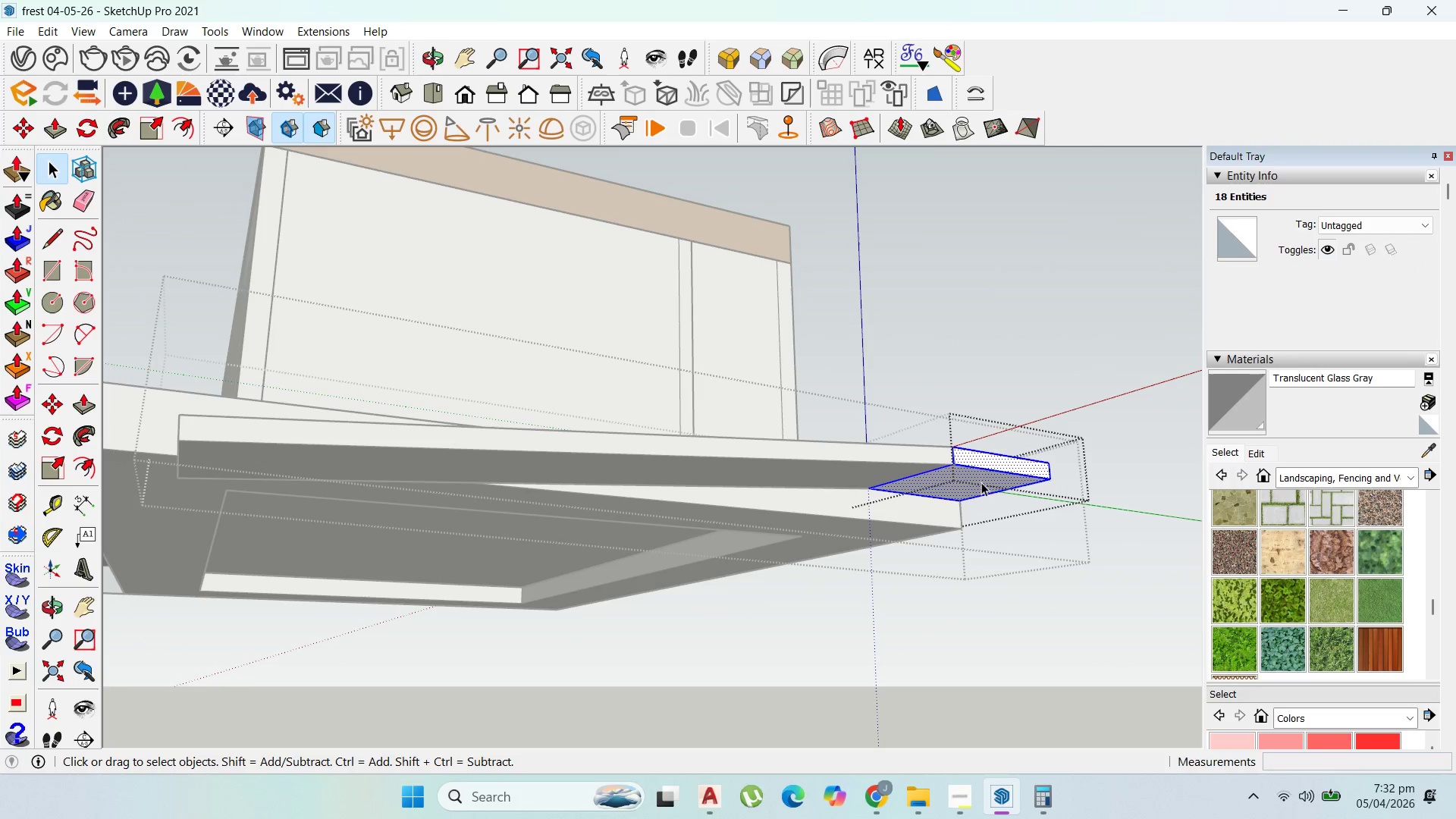 
key(P)
 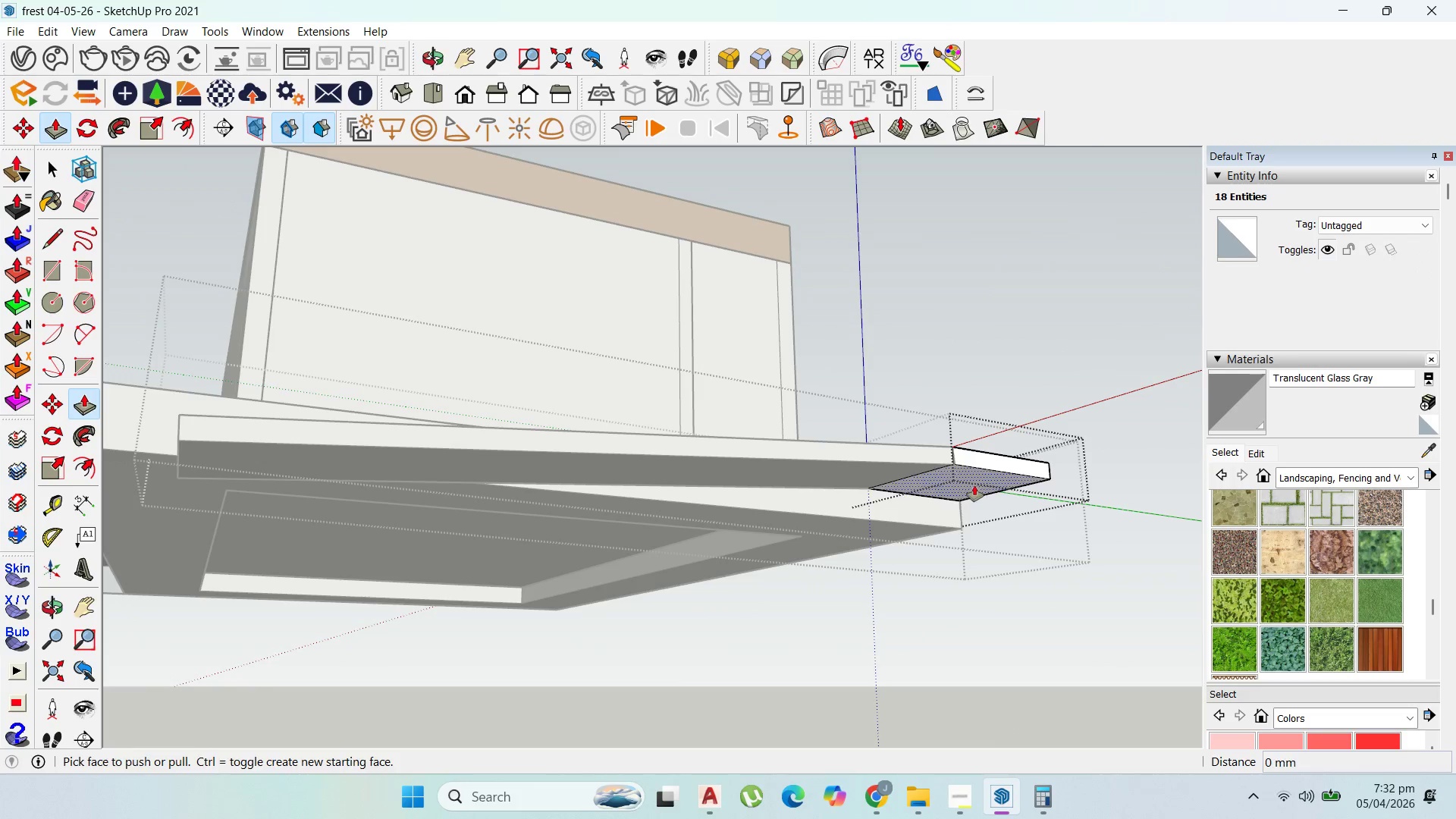 
left_click_drag(start_coordinate=[968, 485], to_coordinate=[829, 516])
 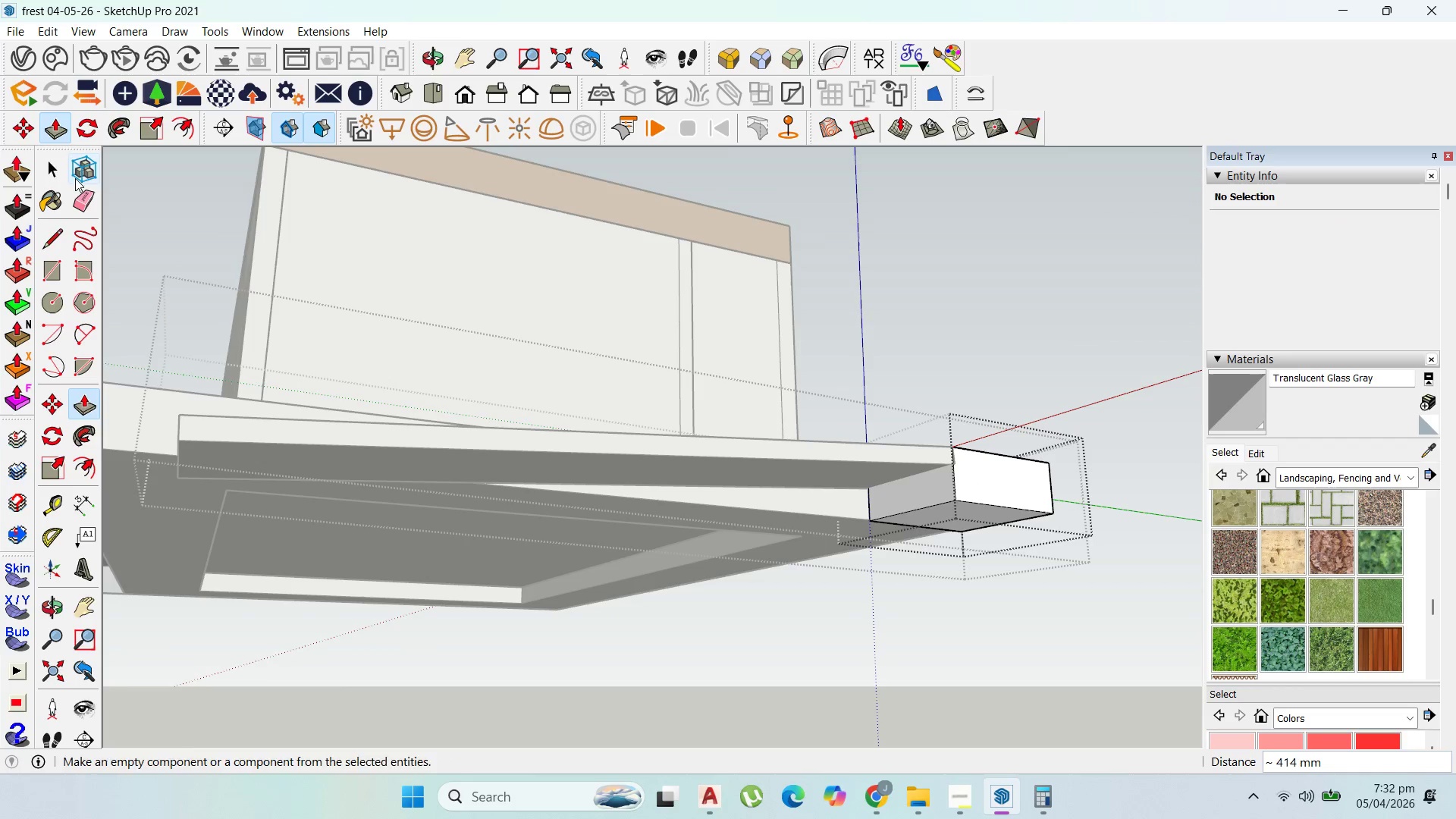 
left_click([49, 163])
 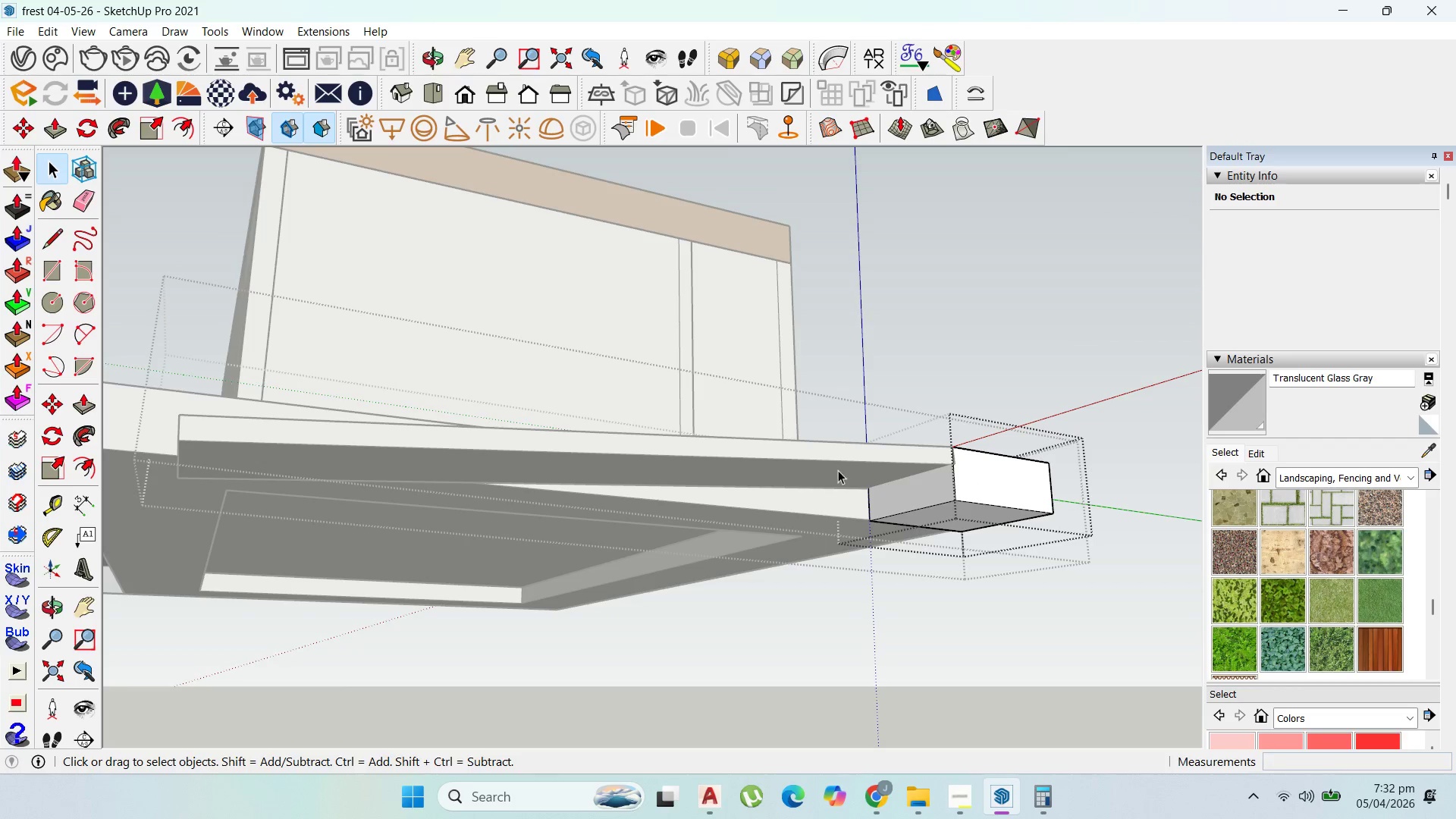 
double_click([839, 467])
 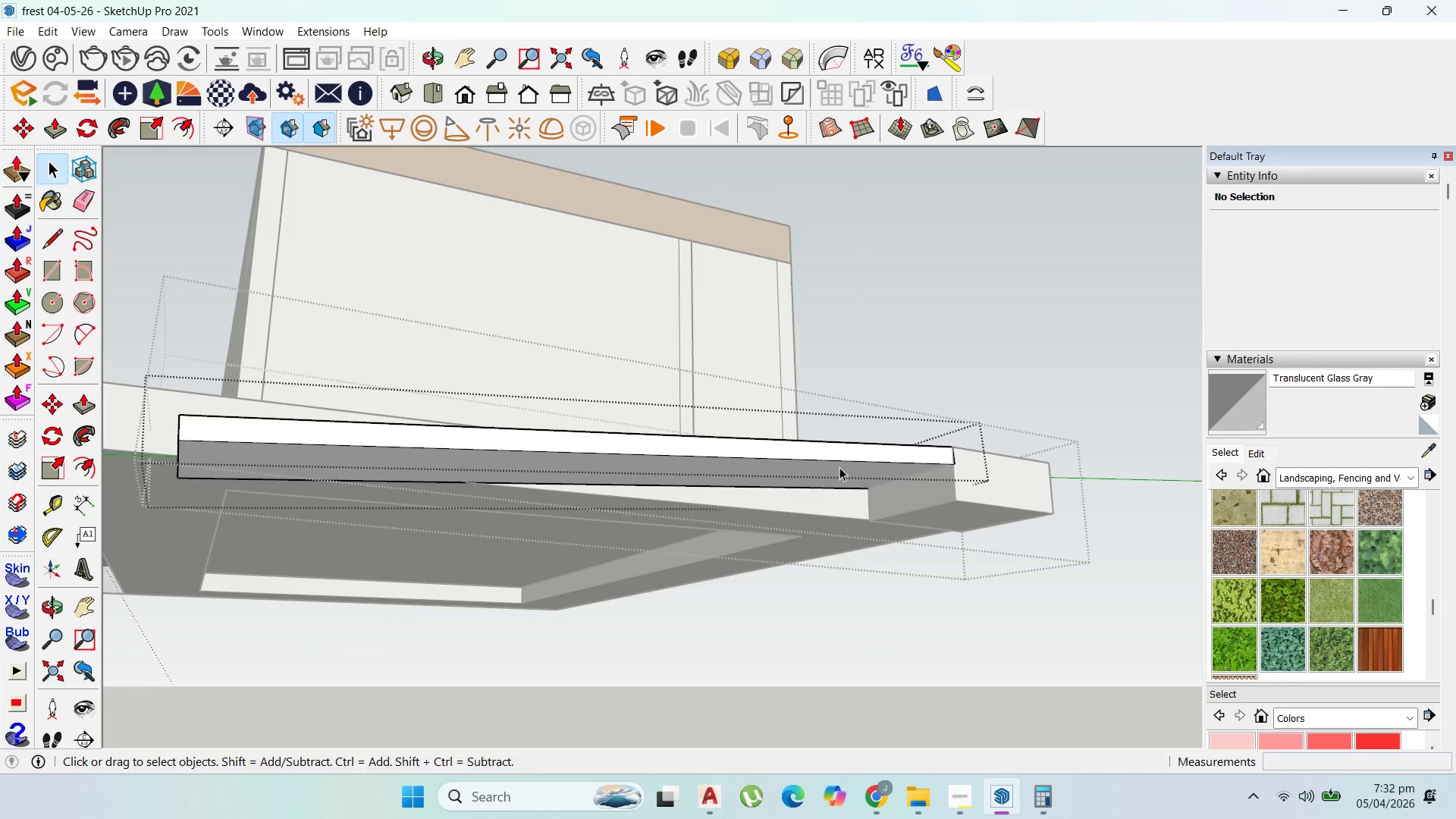 
triple_click([839, 467])
 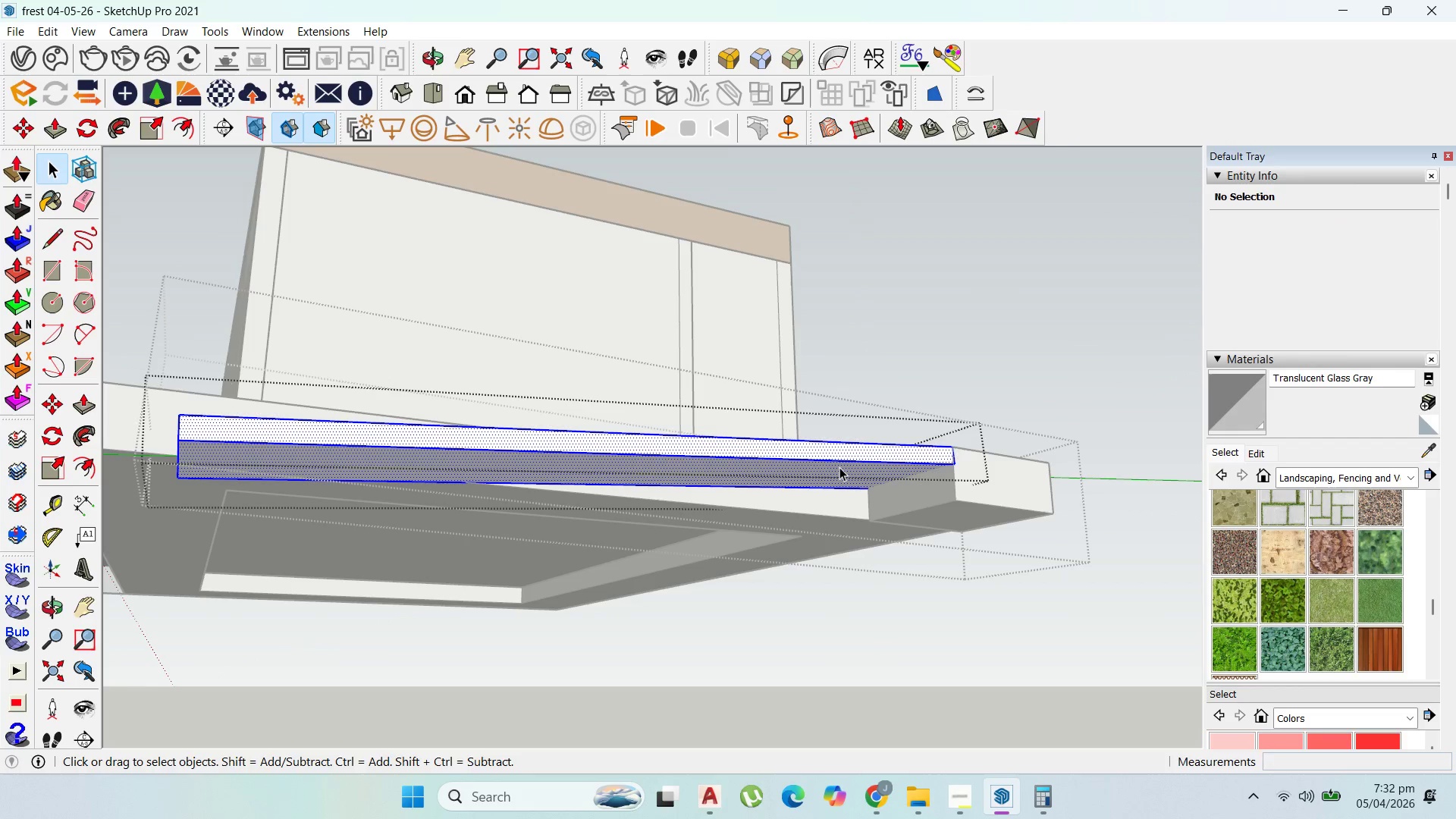 
triple_click([839, 467])
 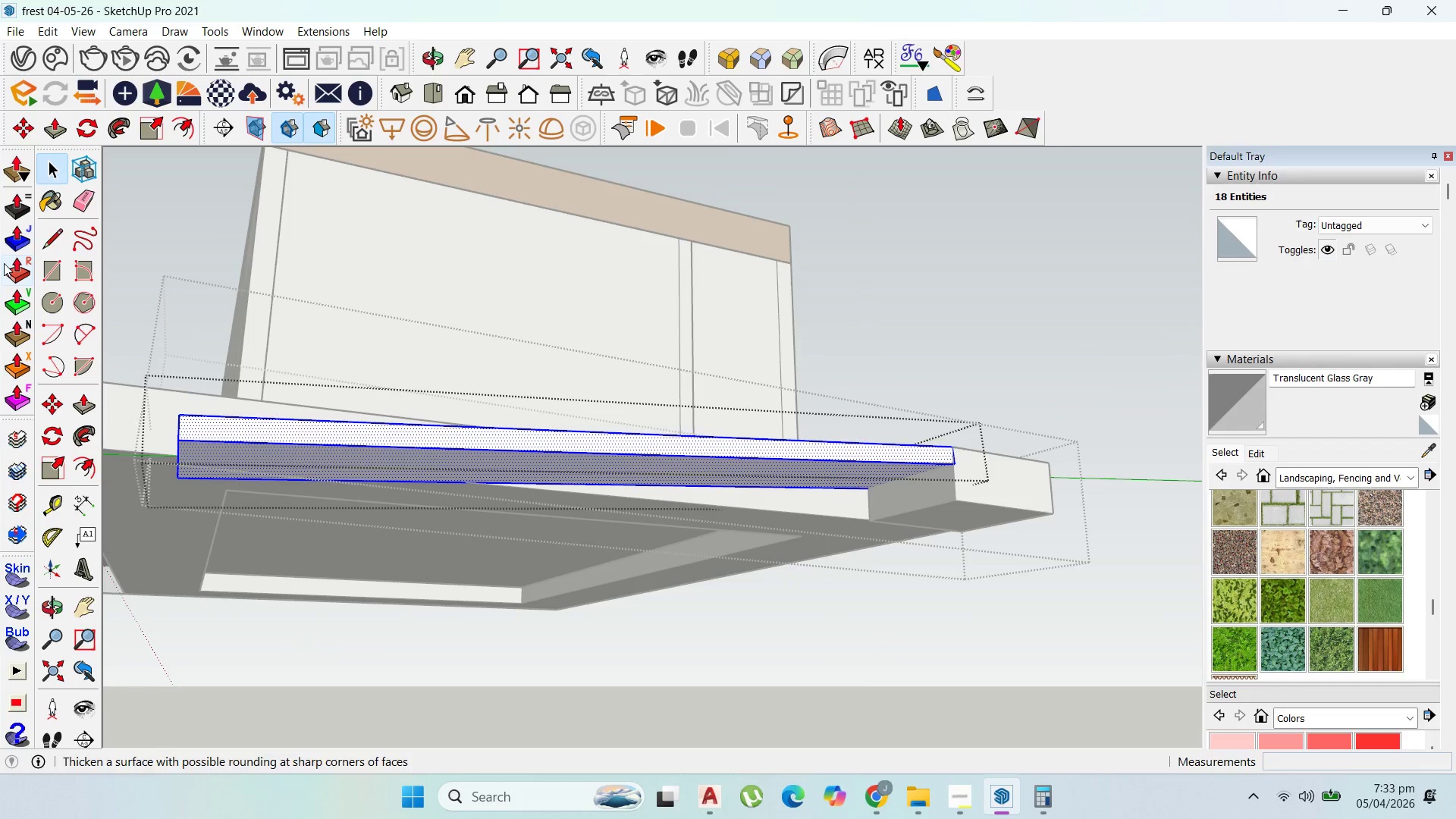 
left_click([43, 228])
 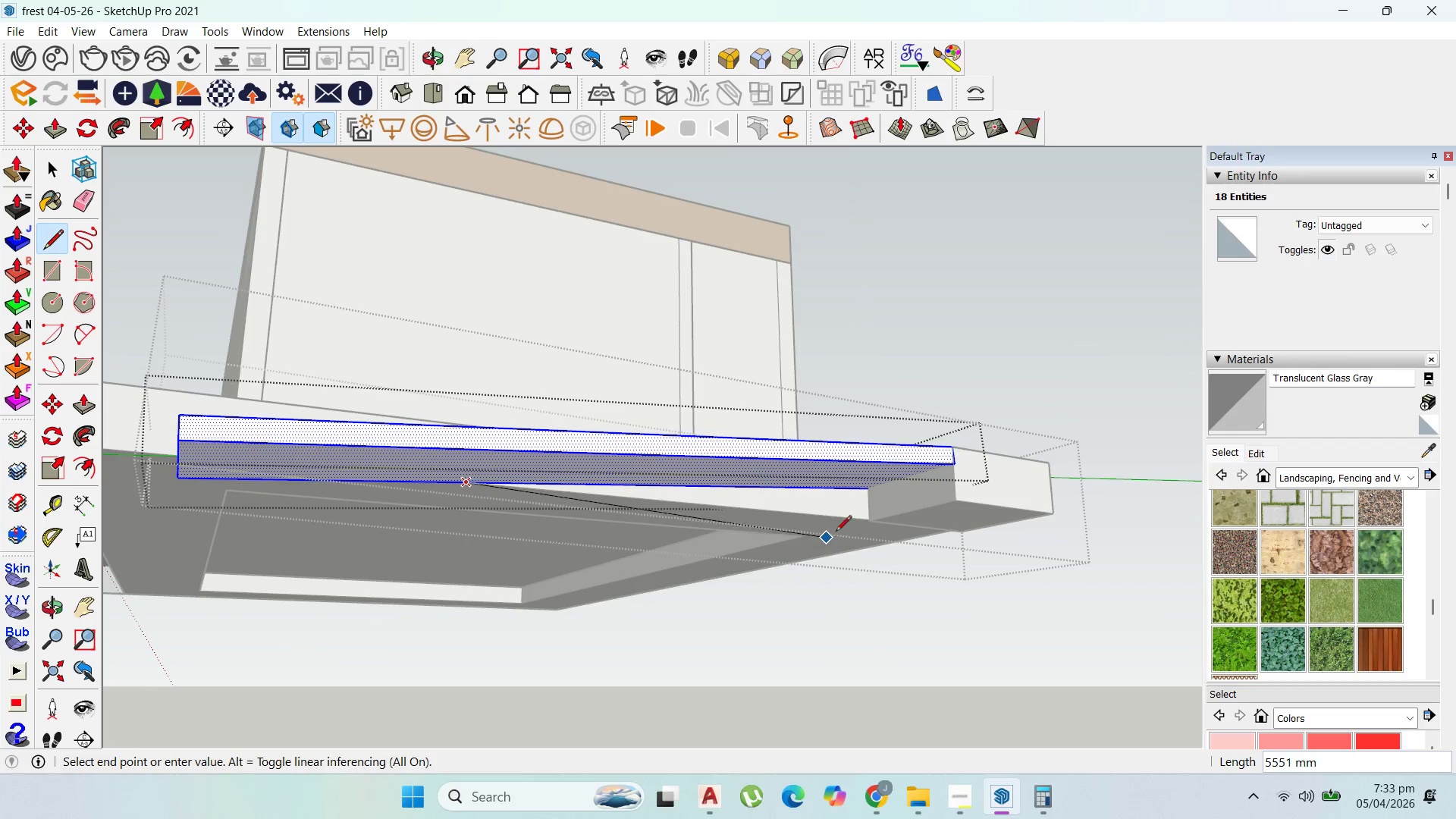 
left_click([871, 521])
 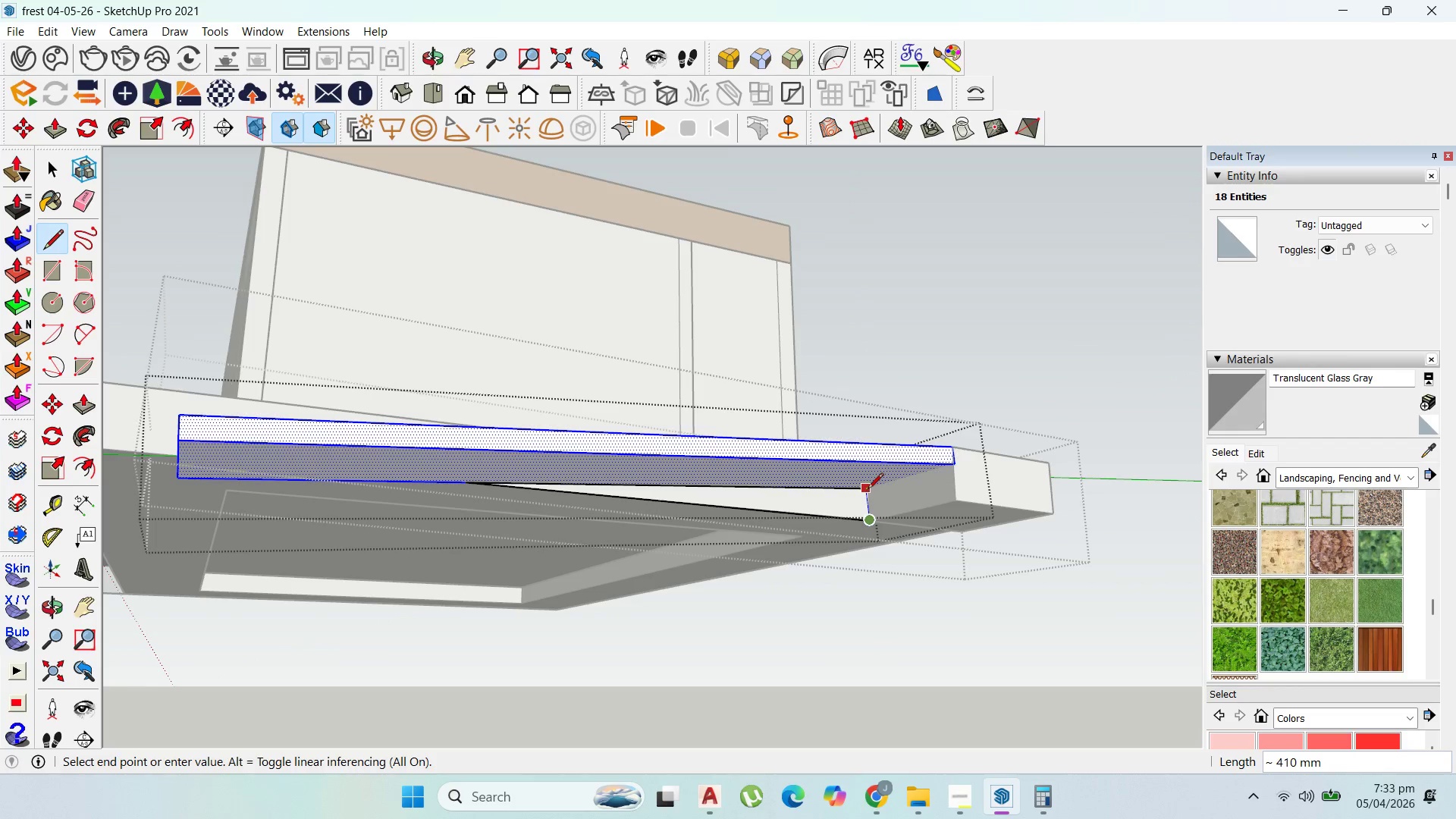 
left_click([868, 491])
 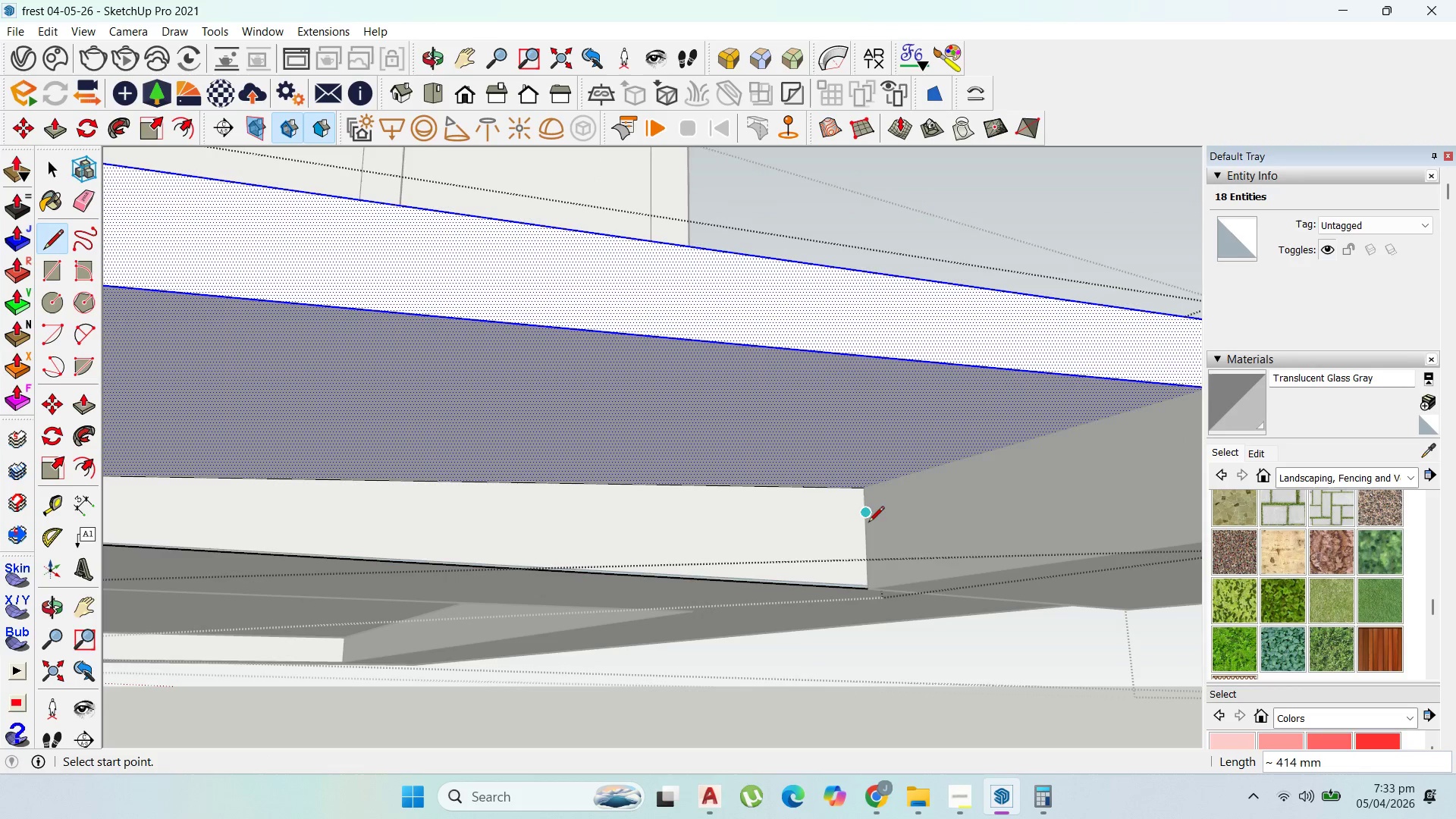 
scroll: coordinate [868, 491], scroll_direction: up, amount: 11.0
 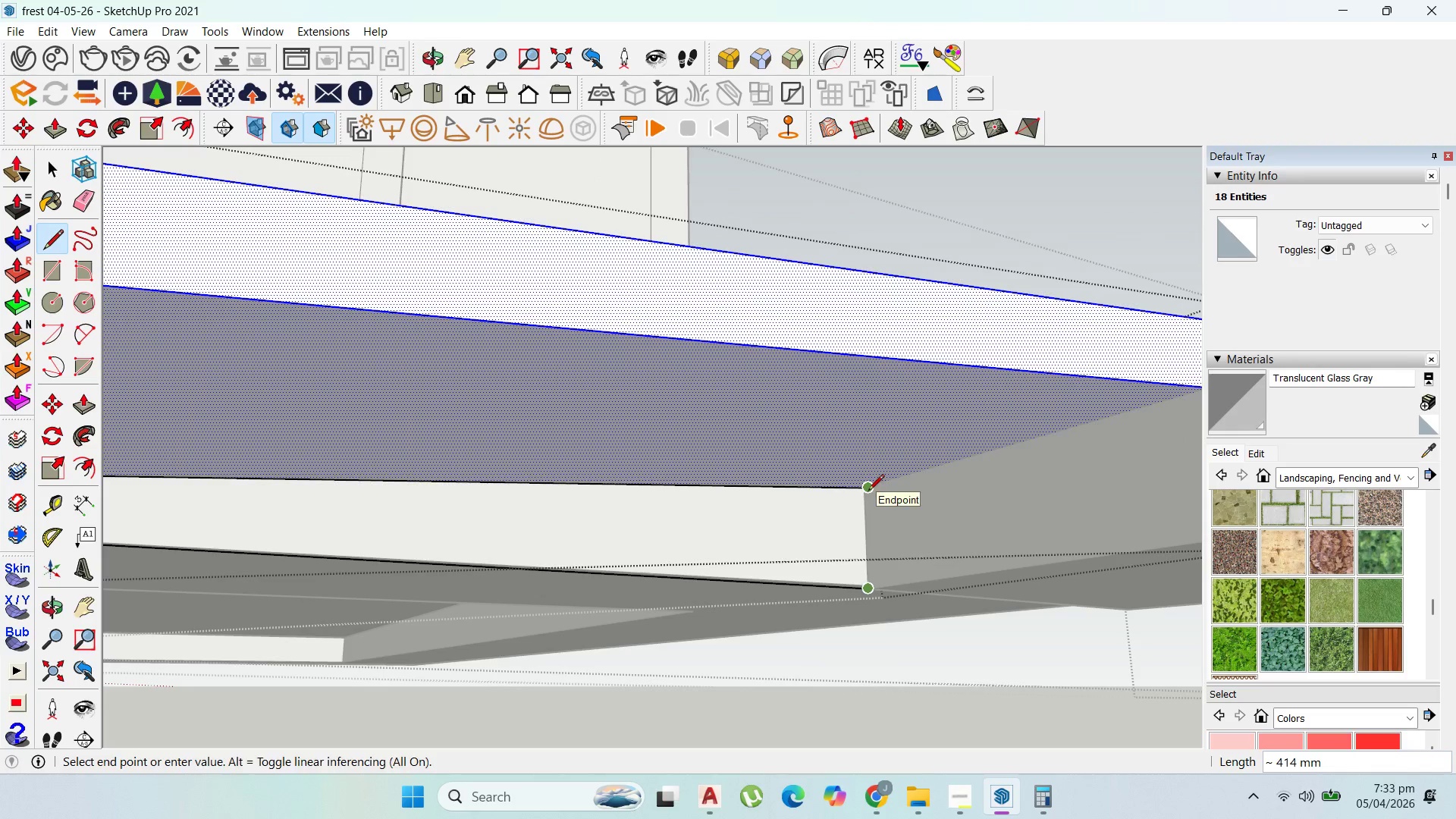 
key(Control+Z)
 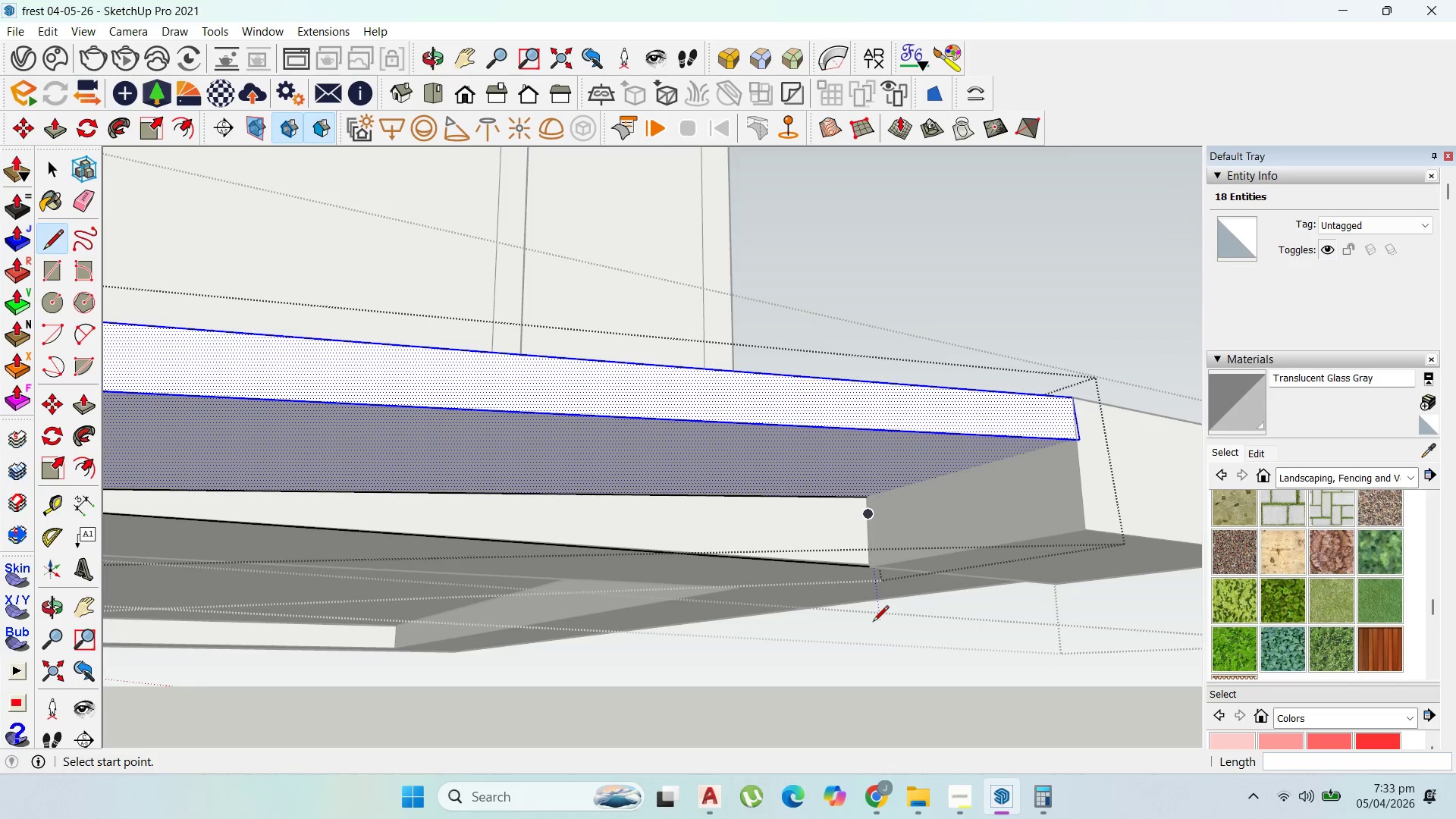 
scroll: coordinate [874, 517], scroll_direction: down, amount: 4.0
 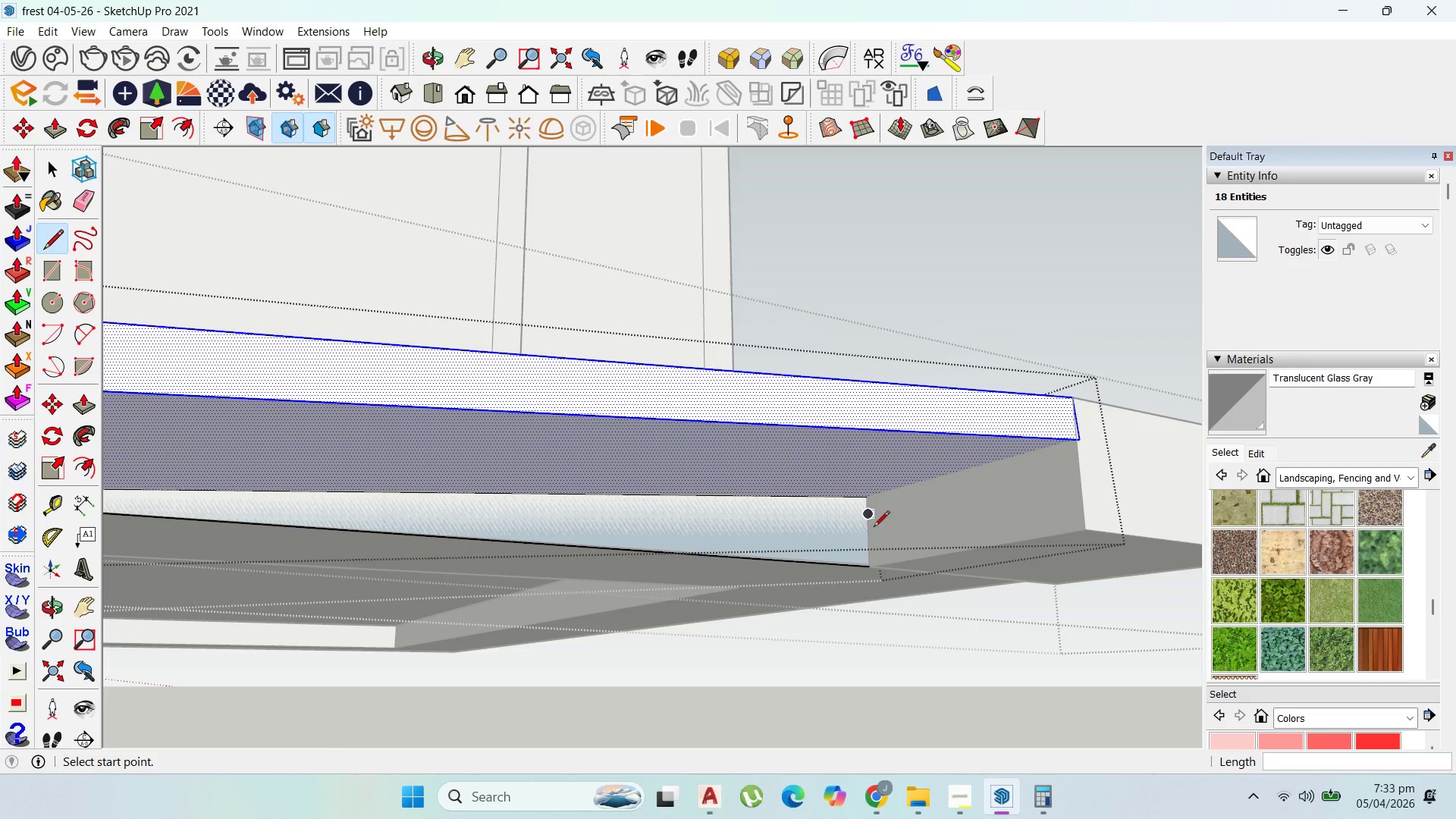 
key(Control+Z)
 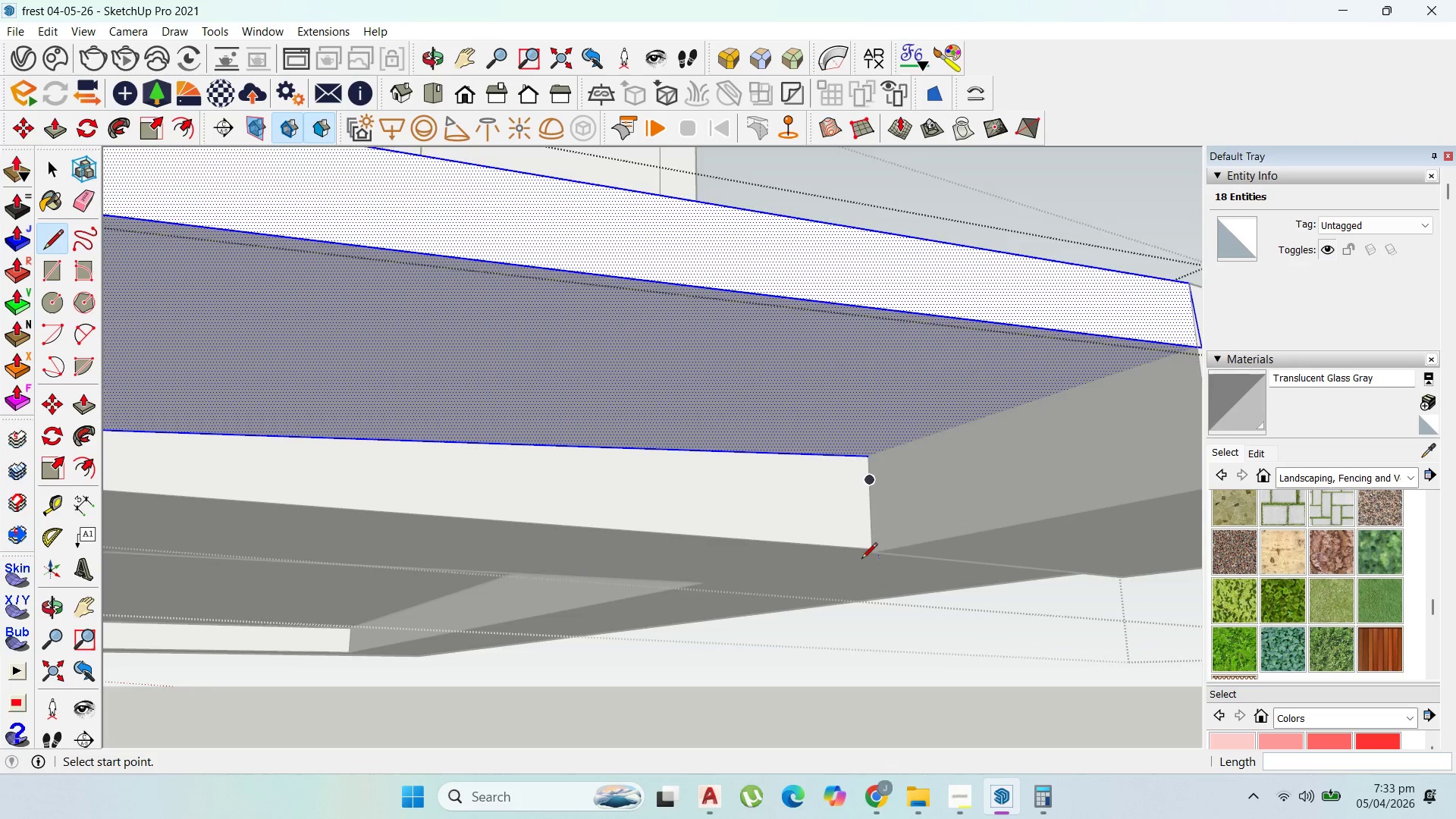 
scroll: coordinate [867, 553], scroll_direction: up, amount: 6.0
 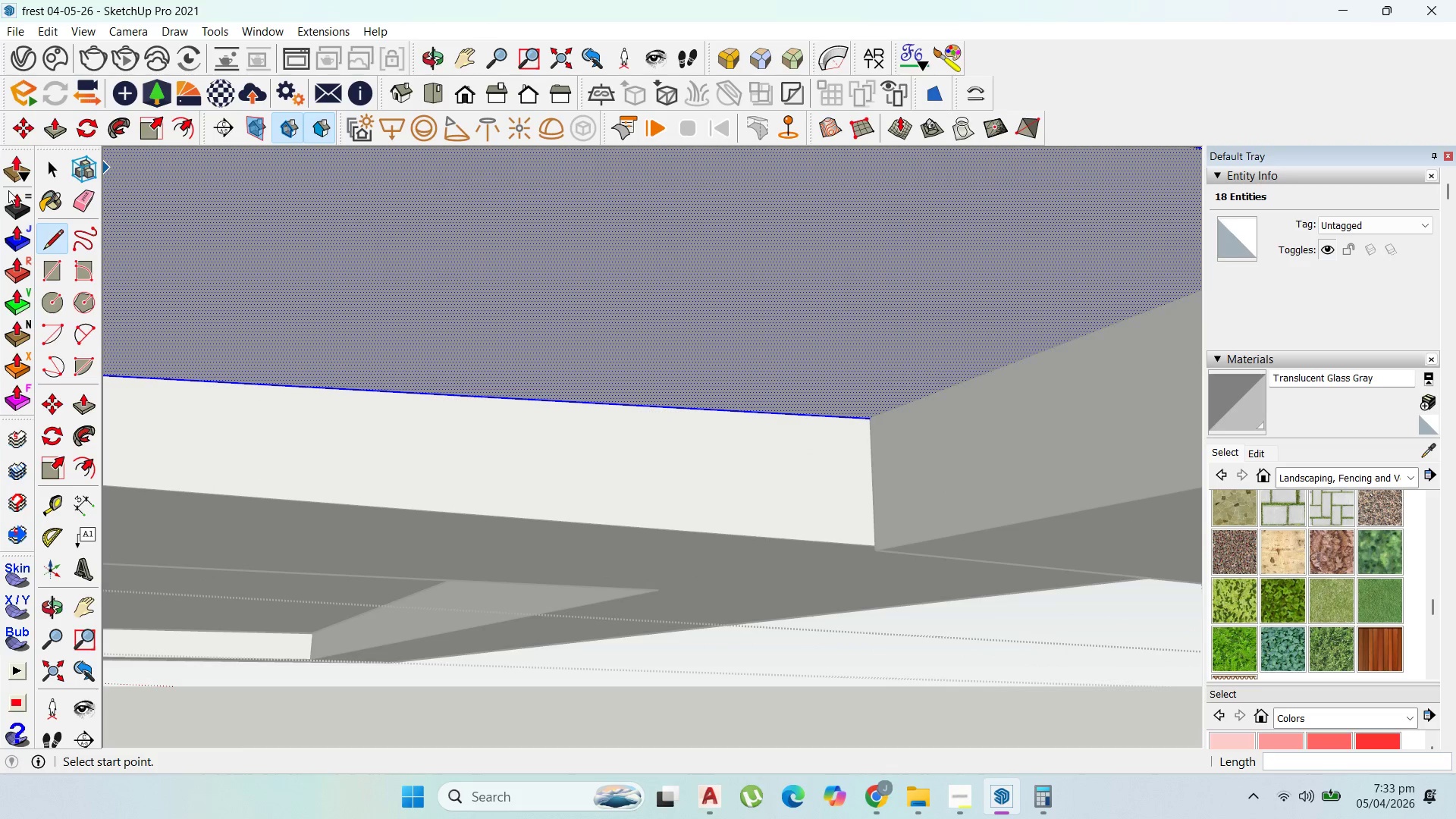 
left_click([48, 177])
 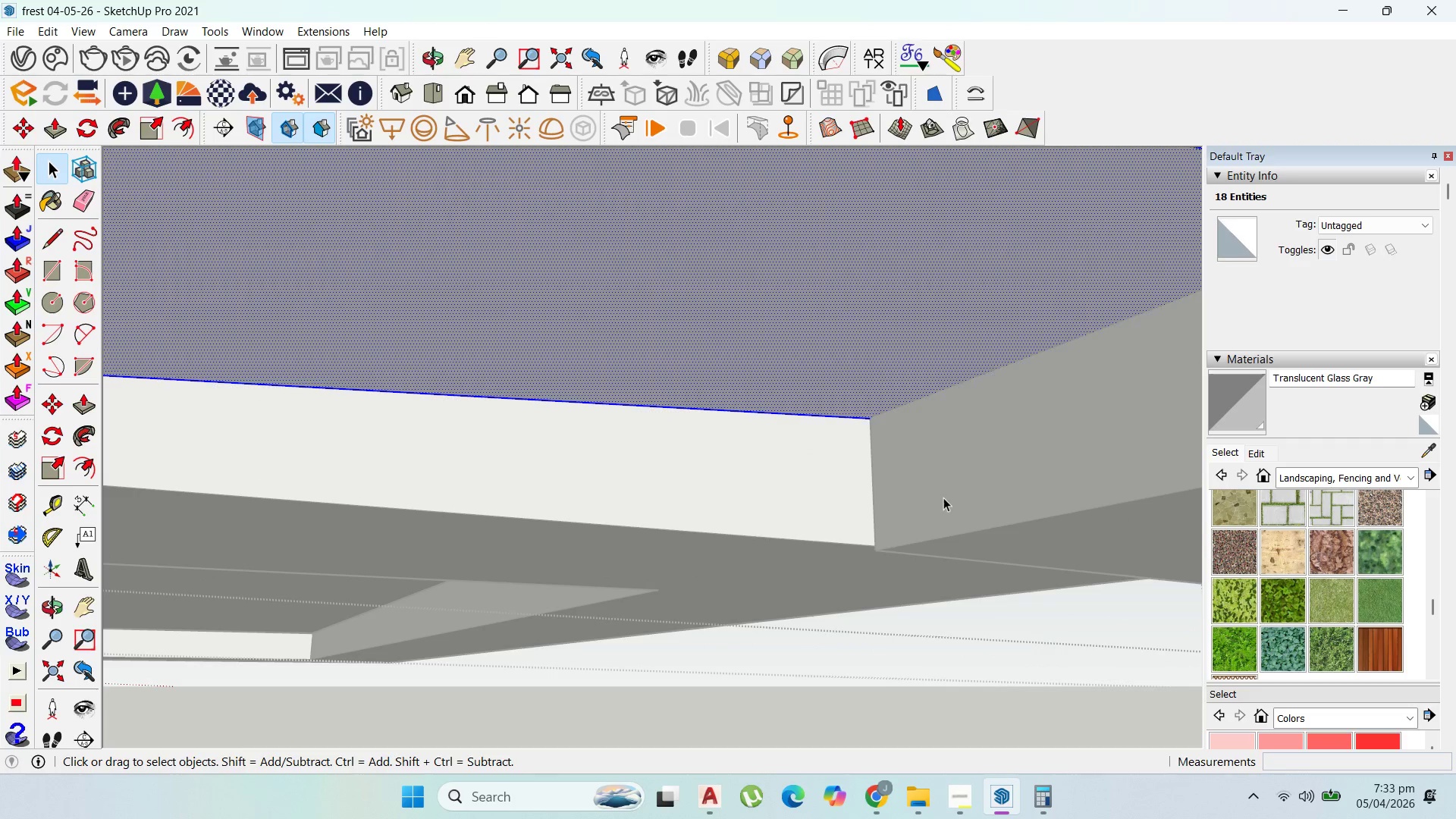 
double_click([944, 497])
 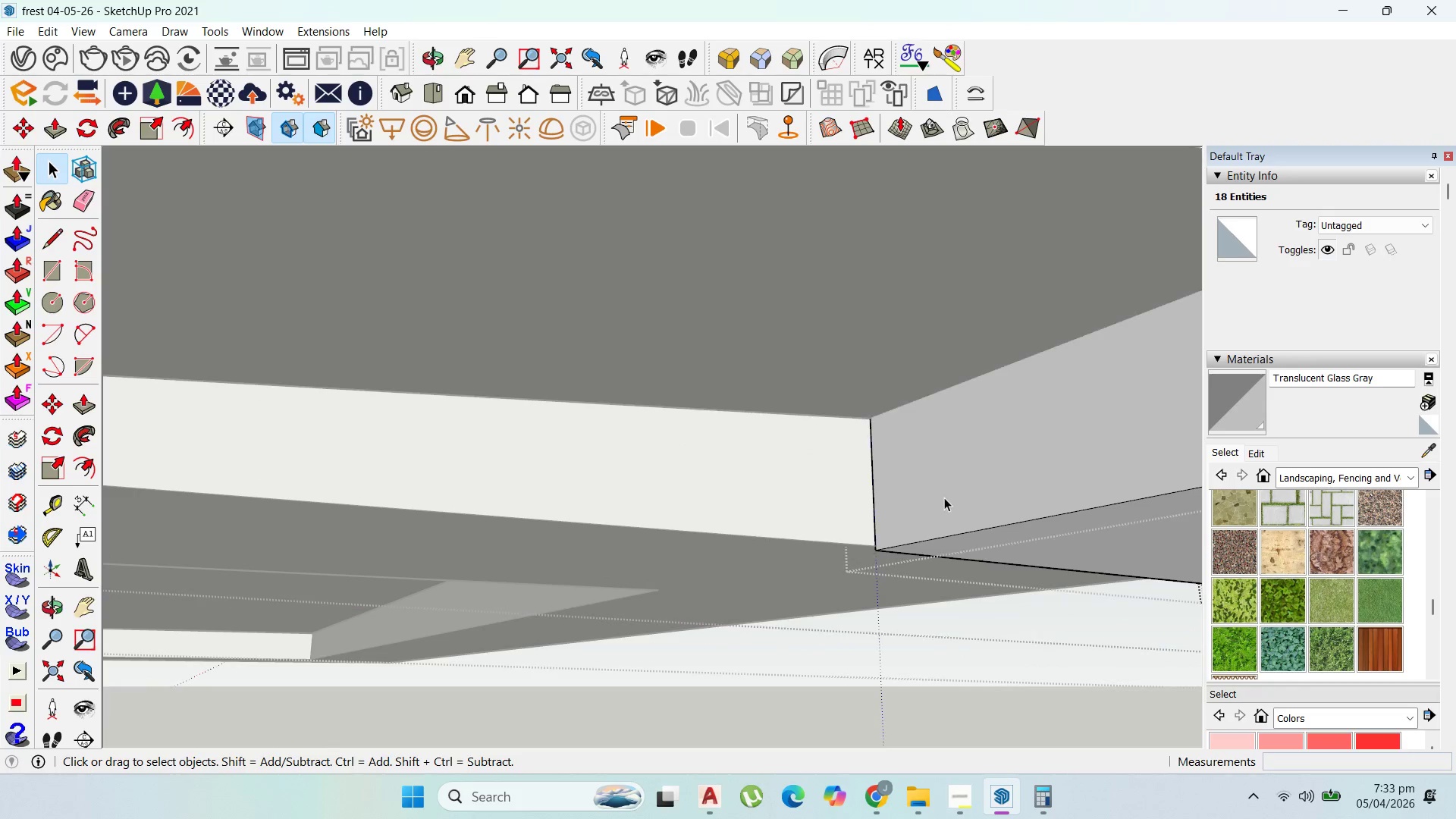 
triple_click([944, 497])
 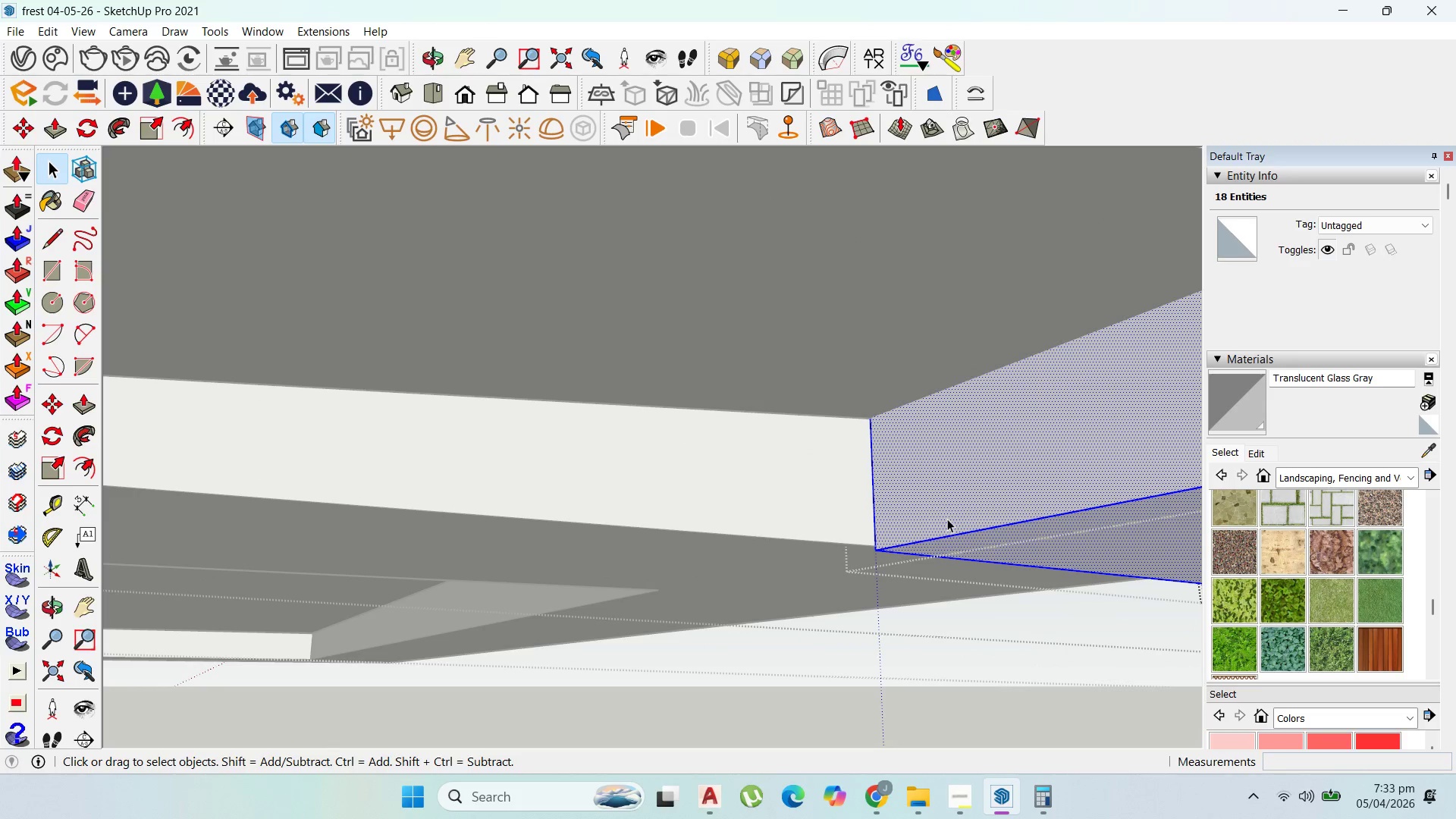 
key(P)
 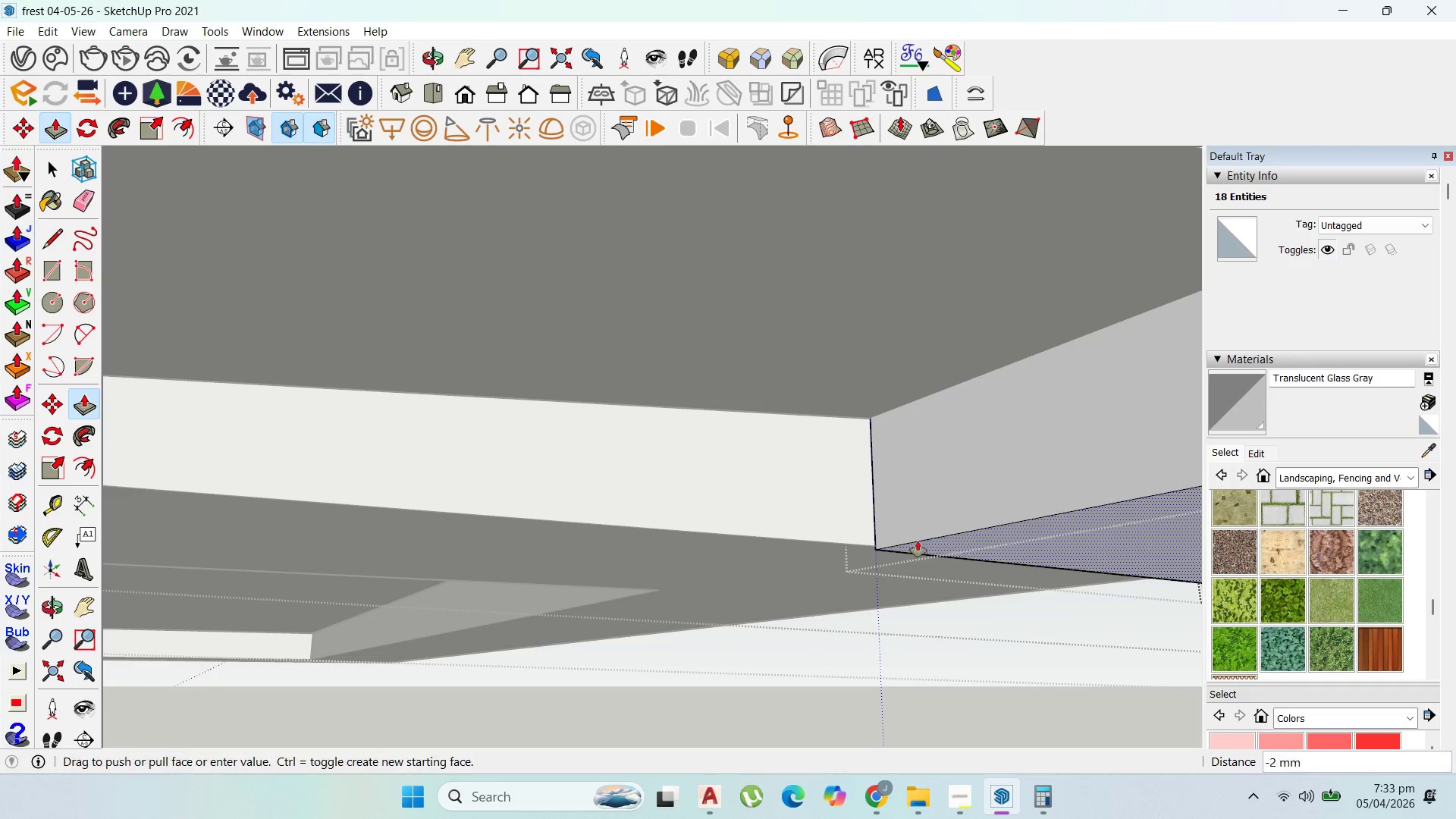 
left_click_drag(start_coordinate=[962, 541], to_coordinate=[842, 549])
 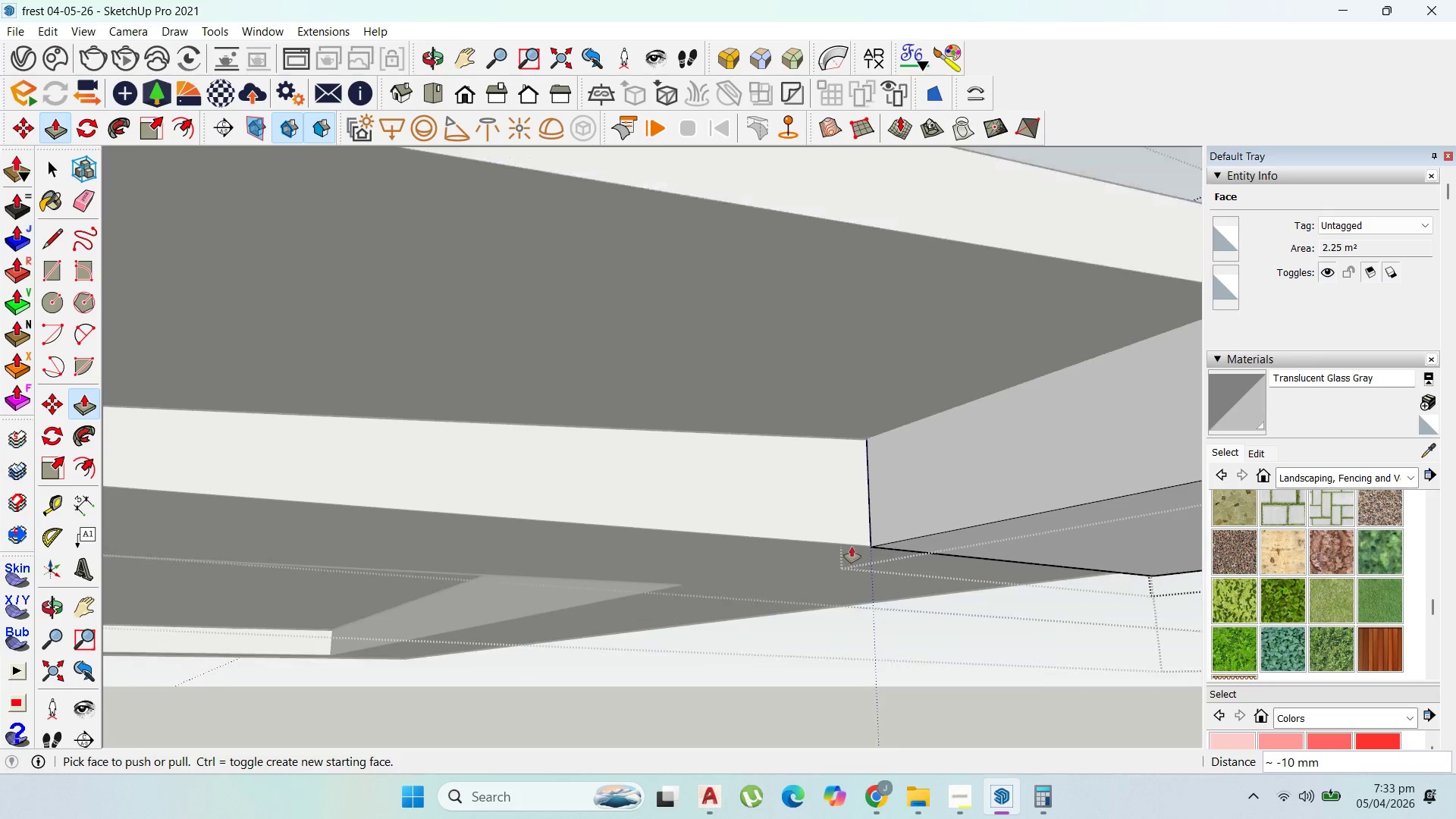 
scroll: coordinate [856, 547], scroll_direction: down, amount: 6.0
 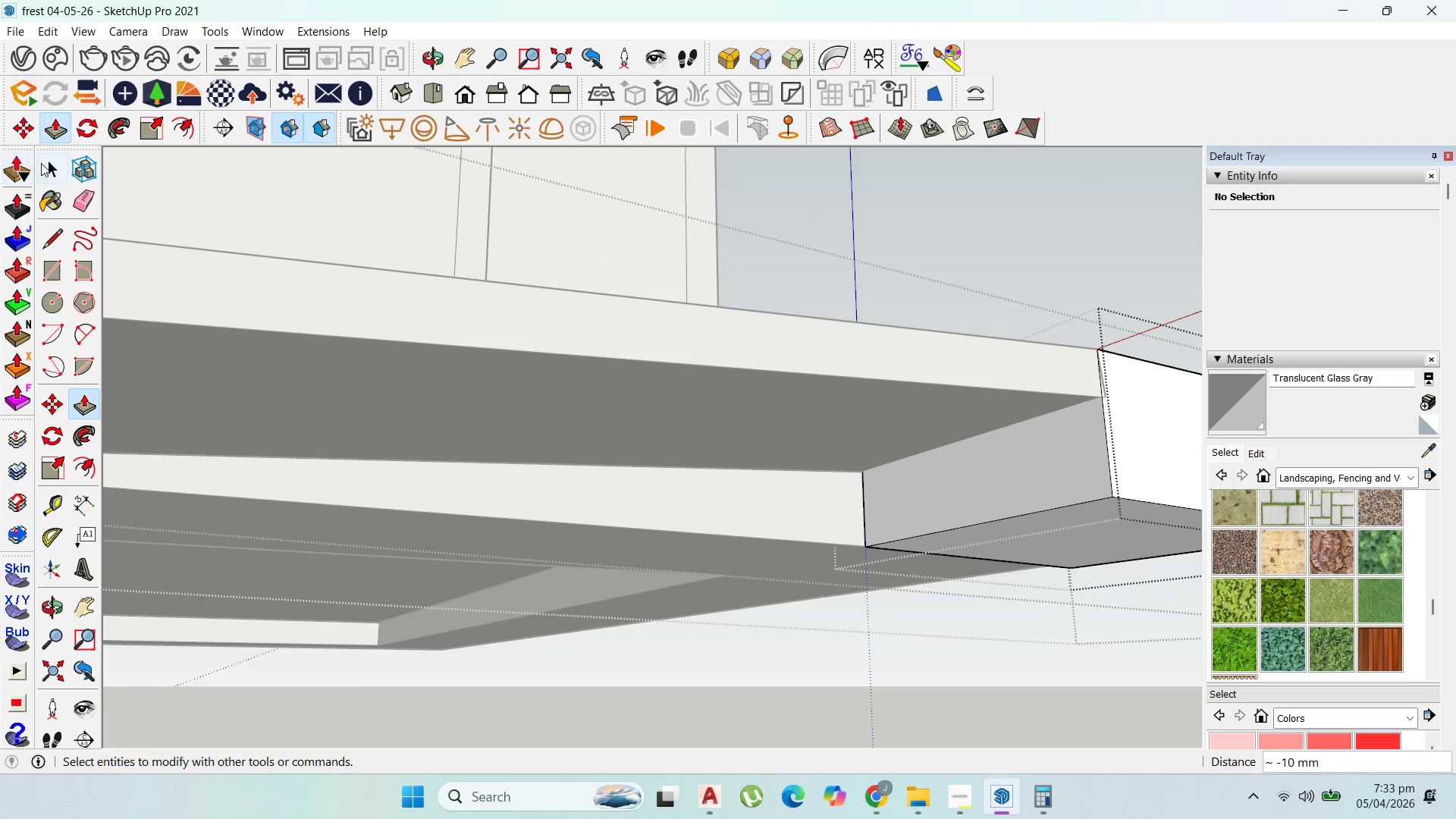 
key(Escape)
 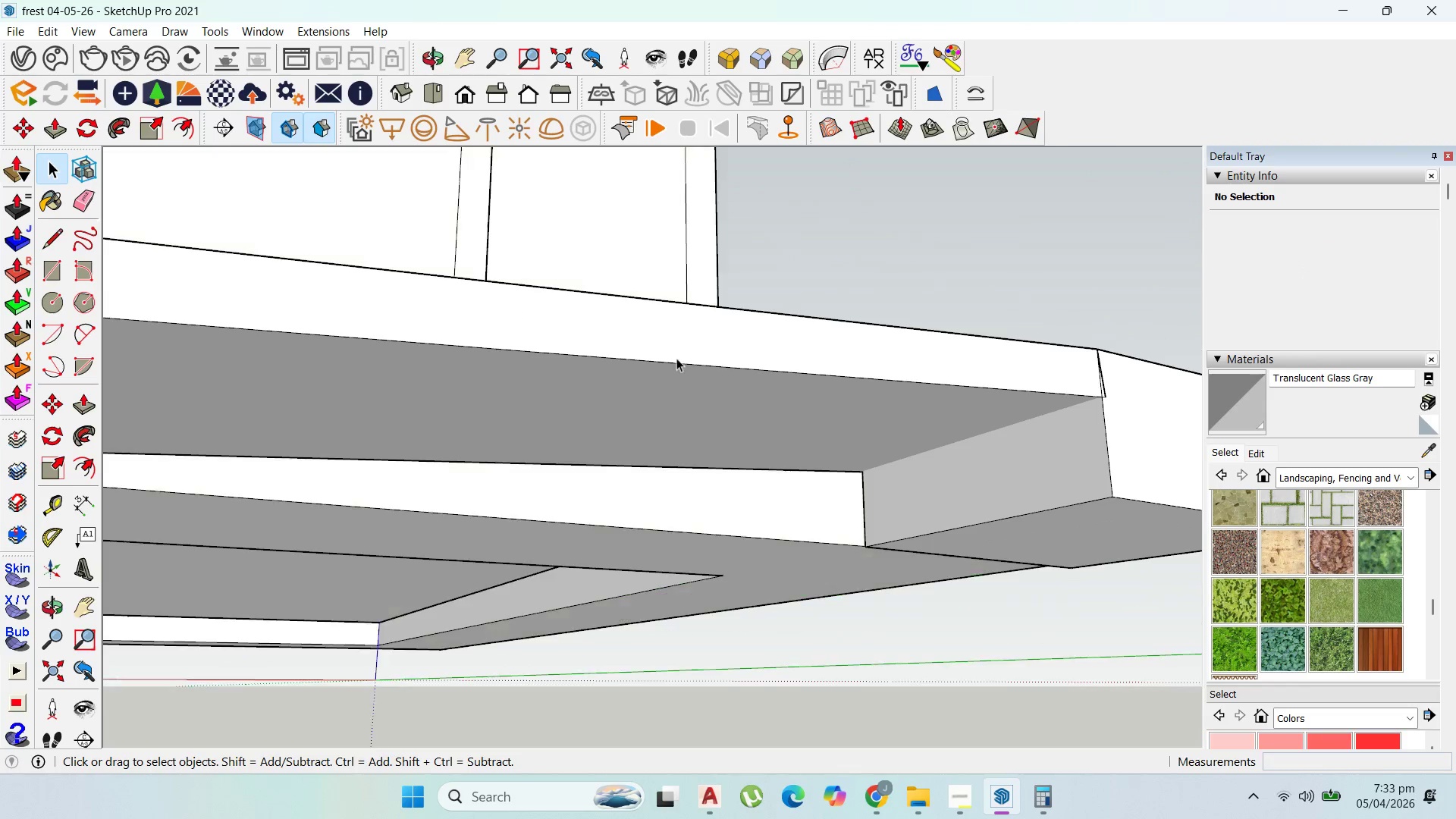 
key(Escape)
 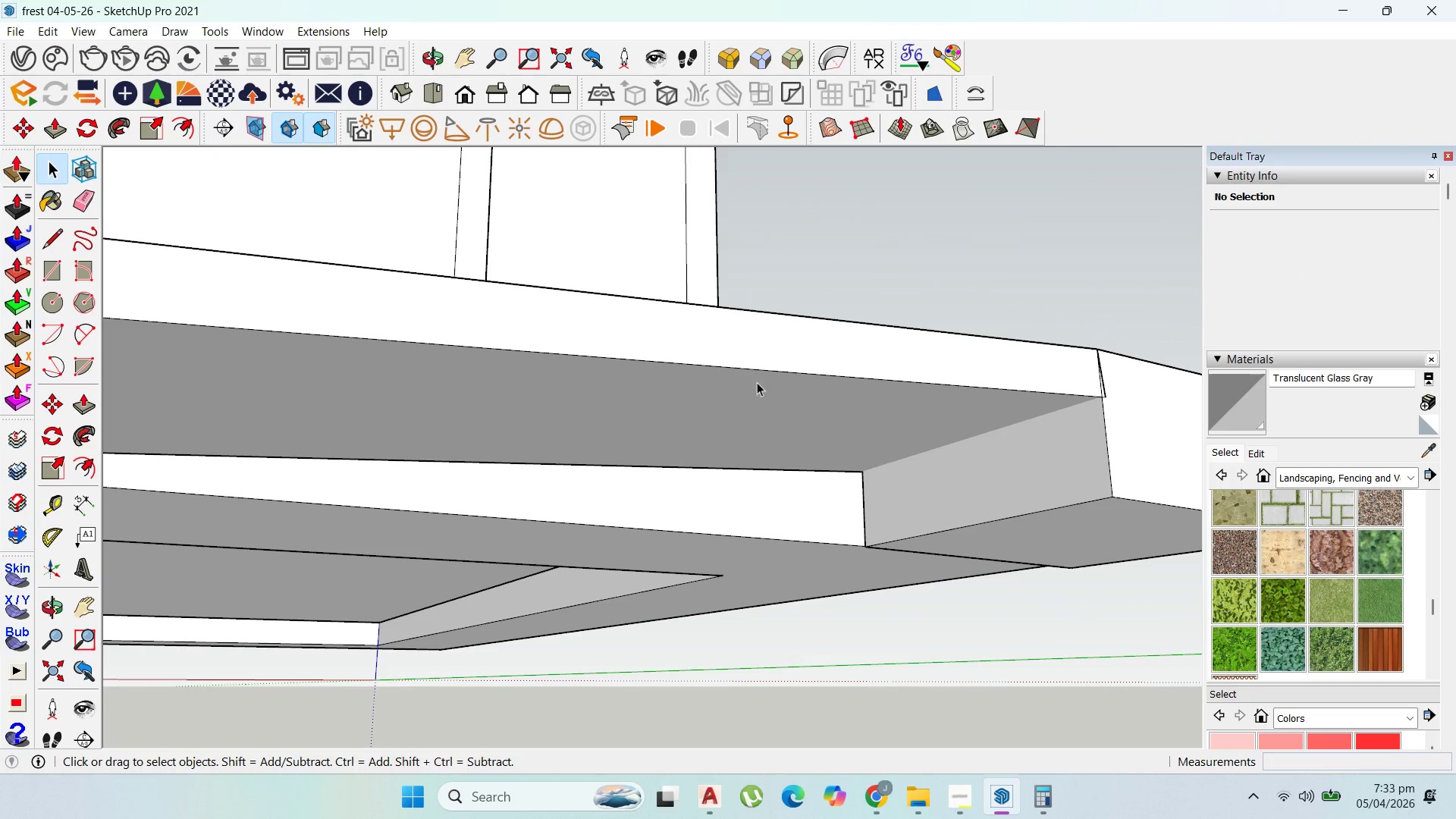 
key(Escape)
 